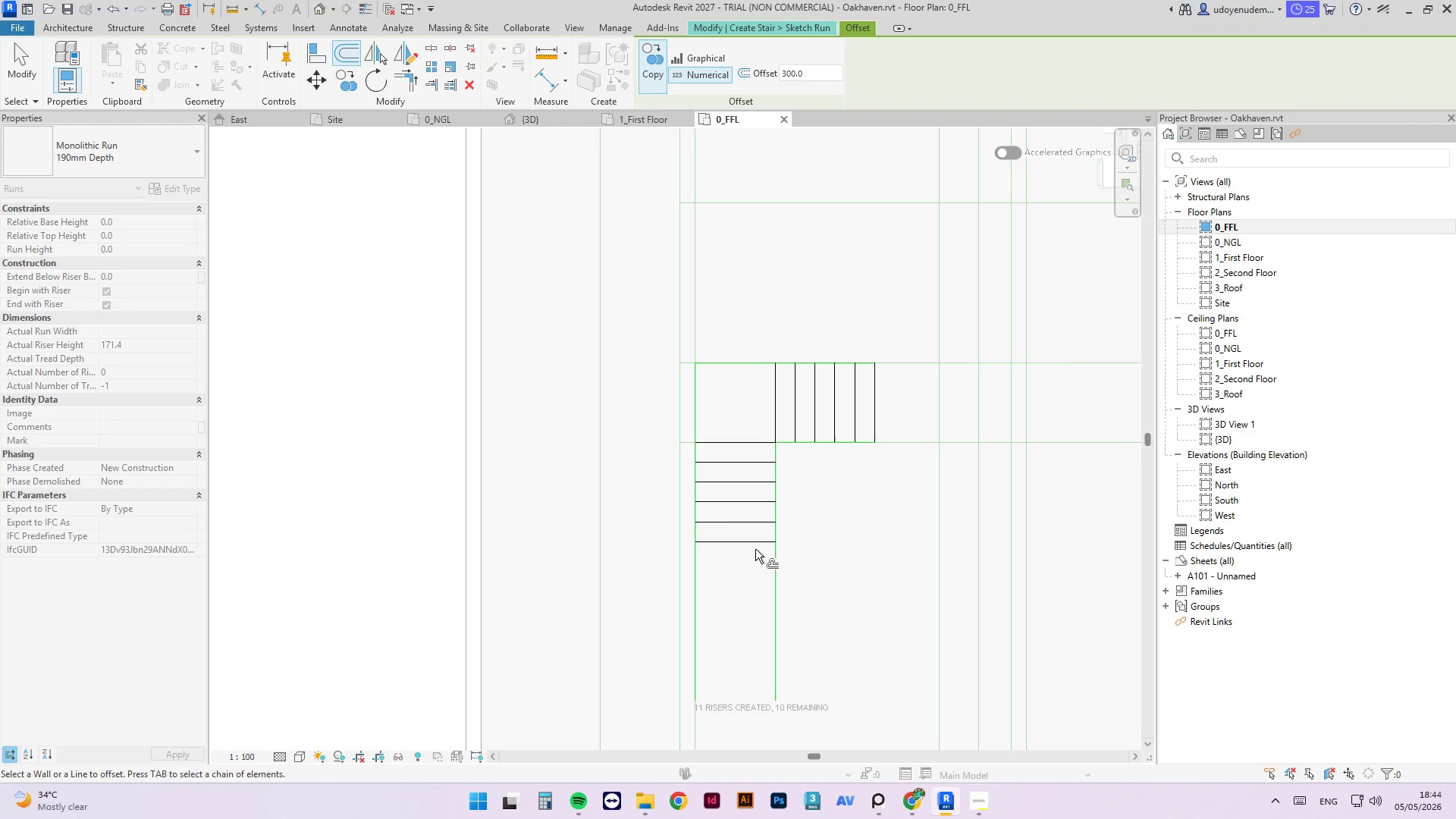 
double_click([755, 543])
 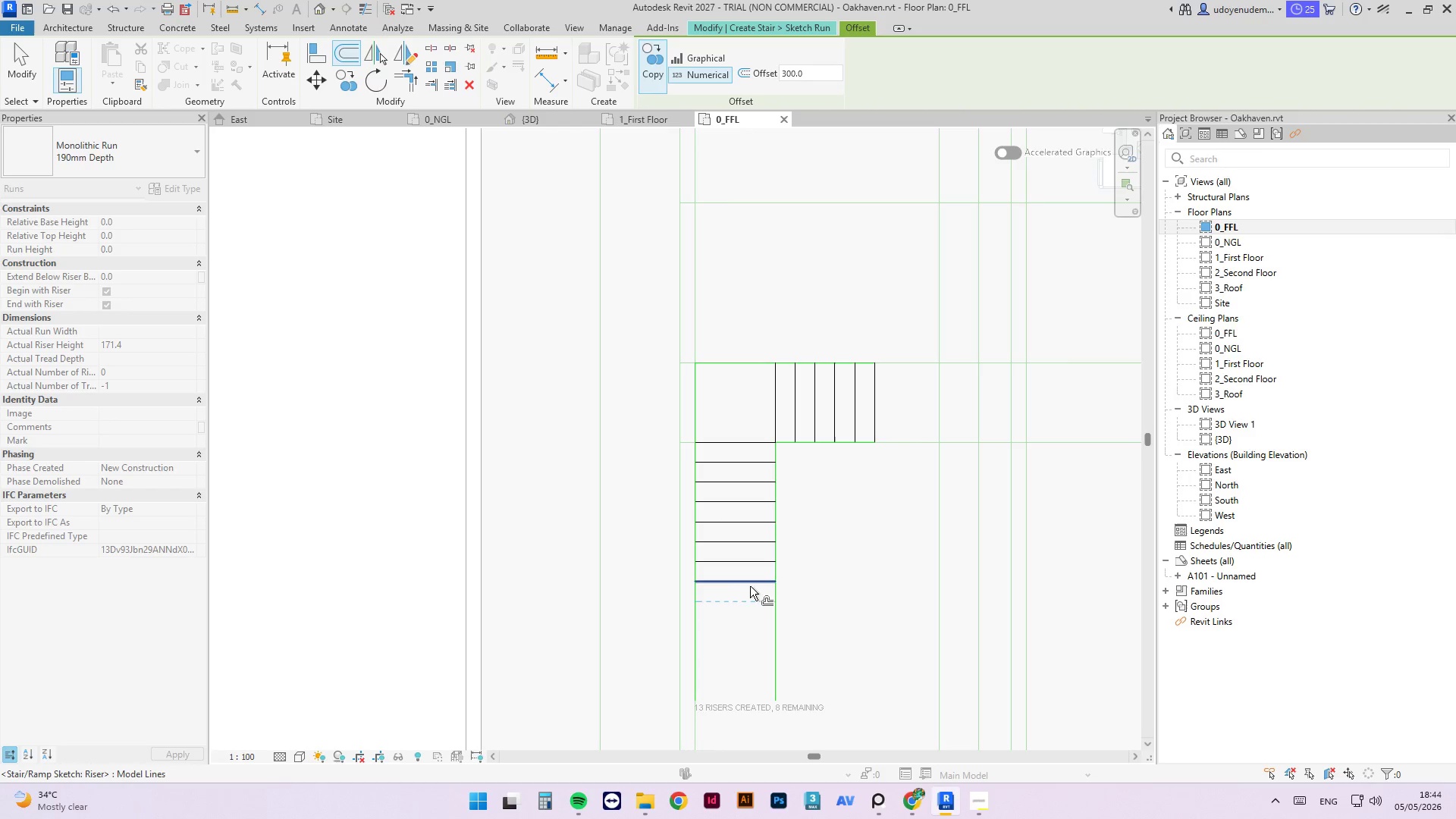 
left_click([750, 586])
 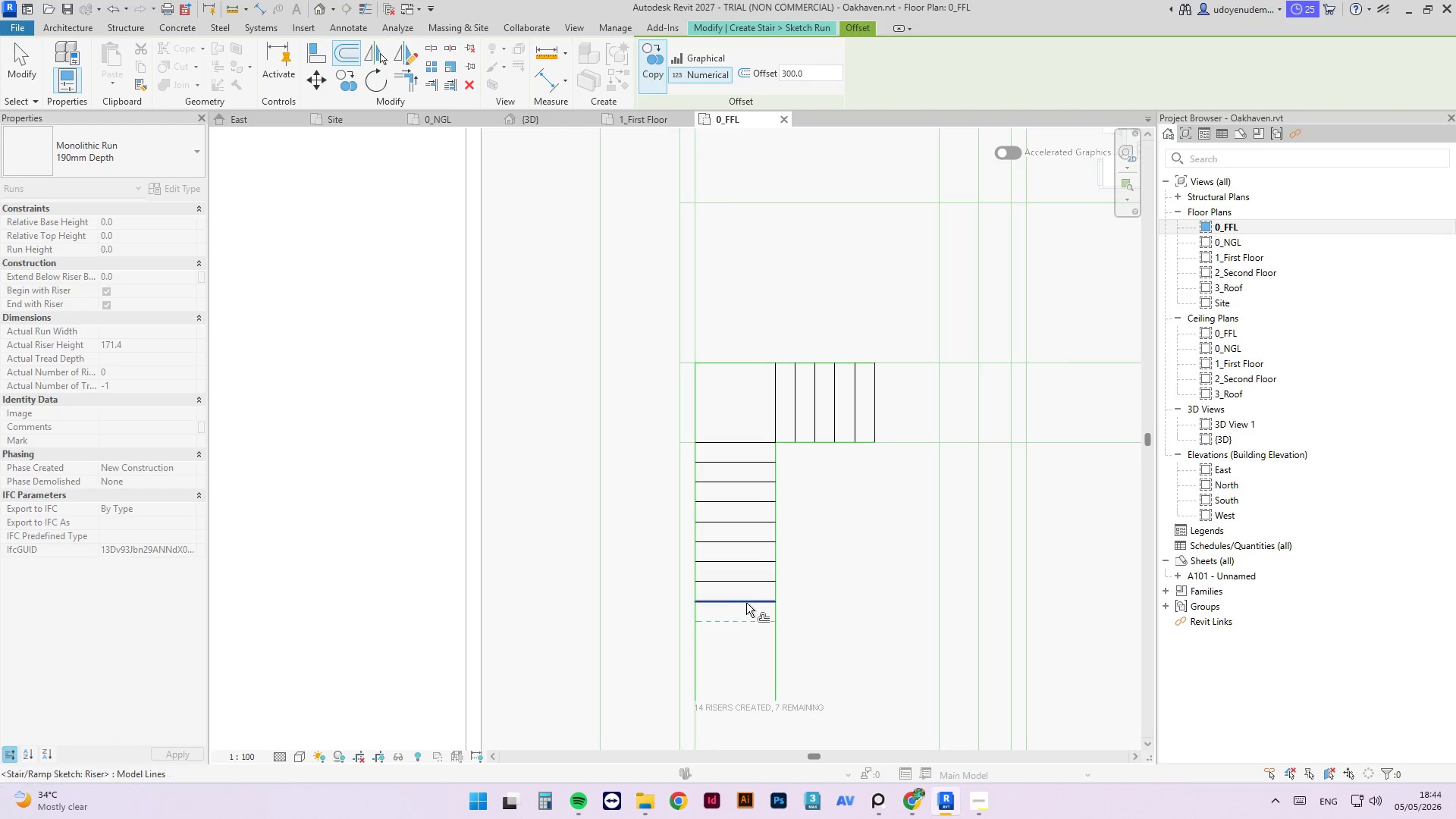 
left_click([747, 602])
 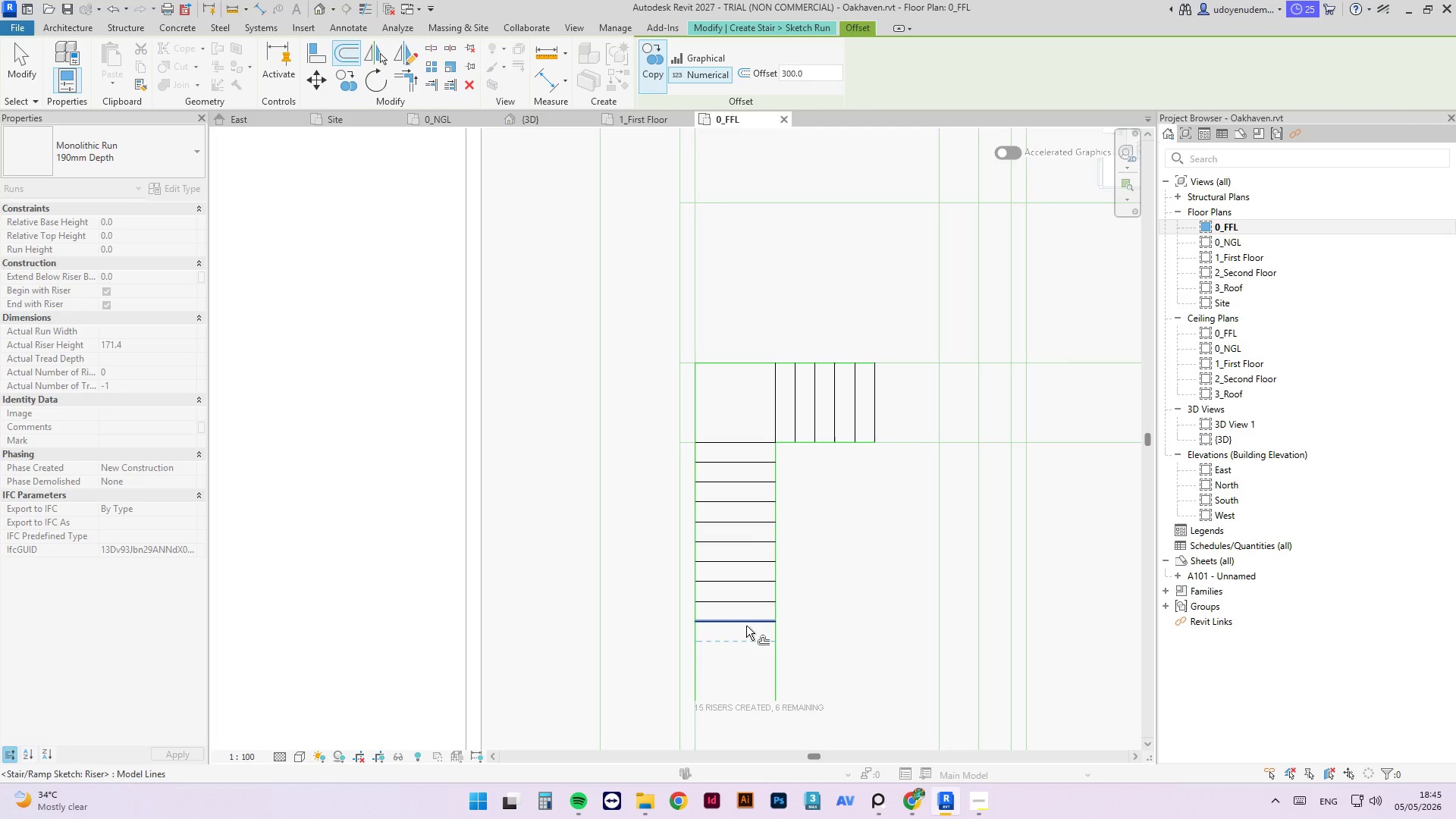 
left_click([746, 626])
 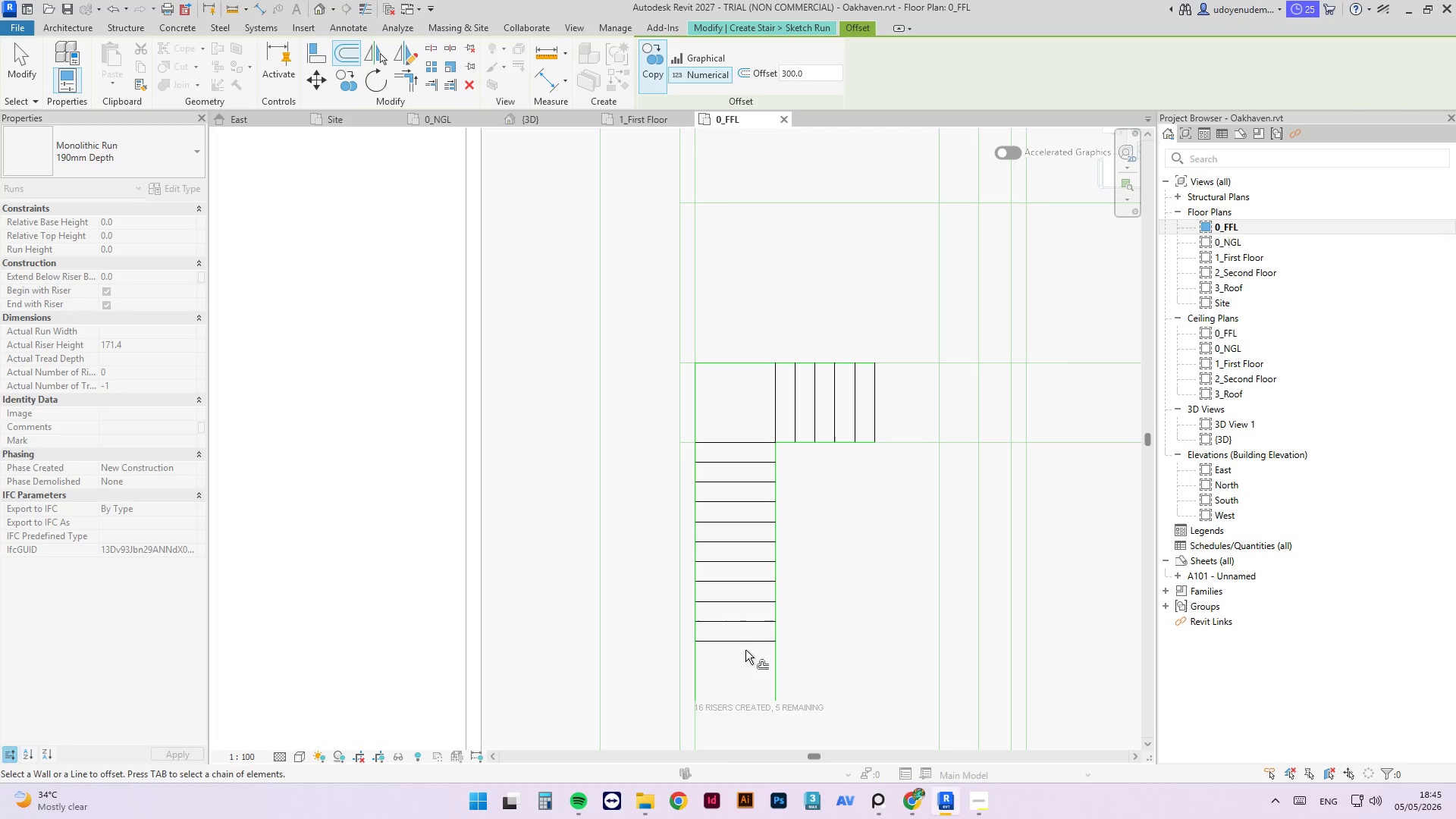 
left_click([748, 645])
 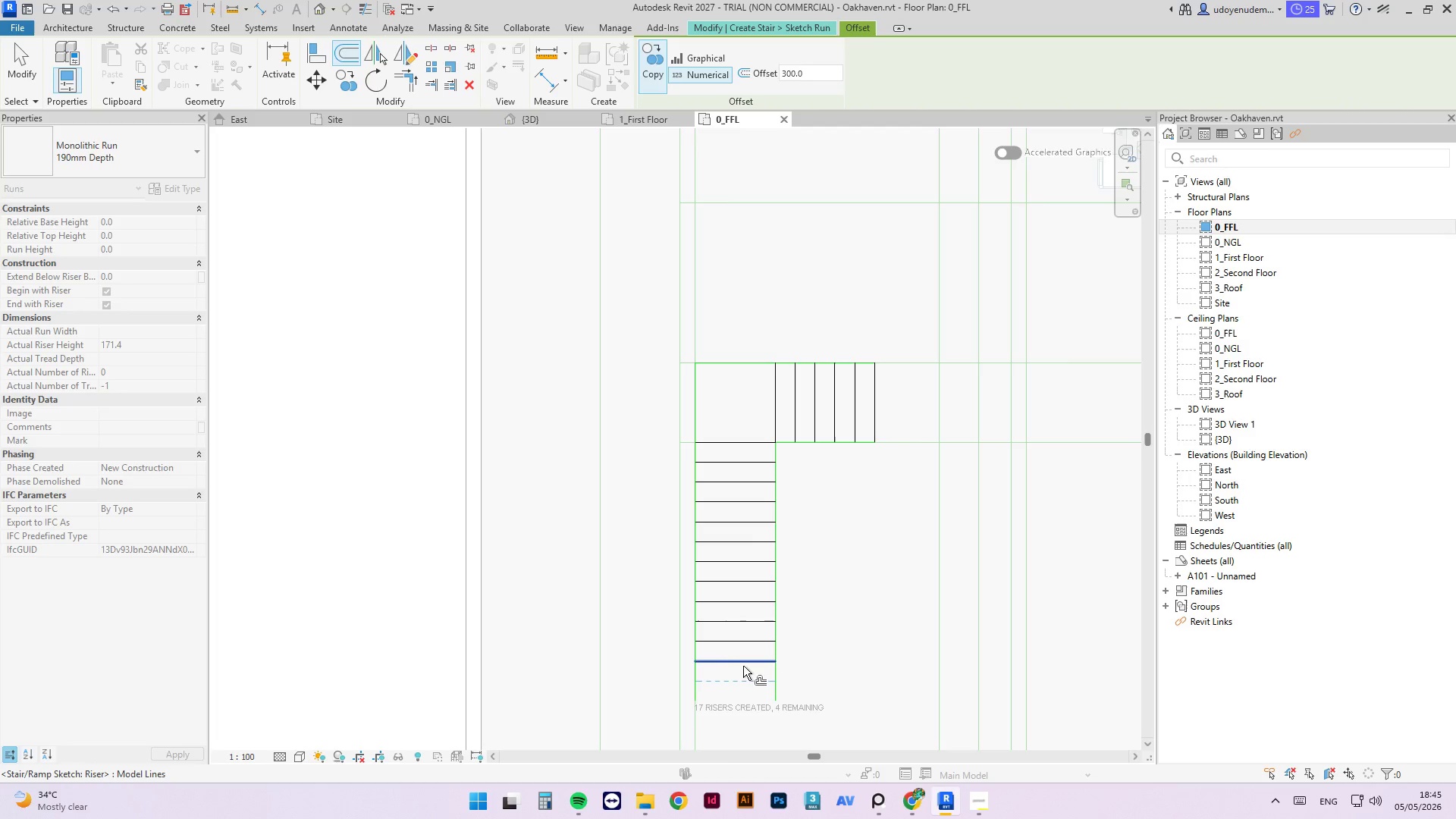 
left_click([745, 663])
 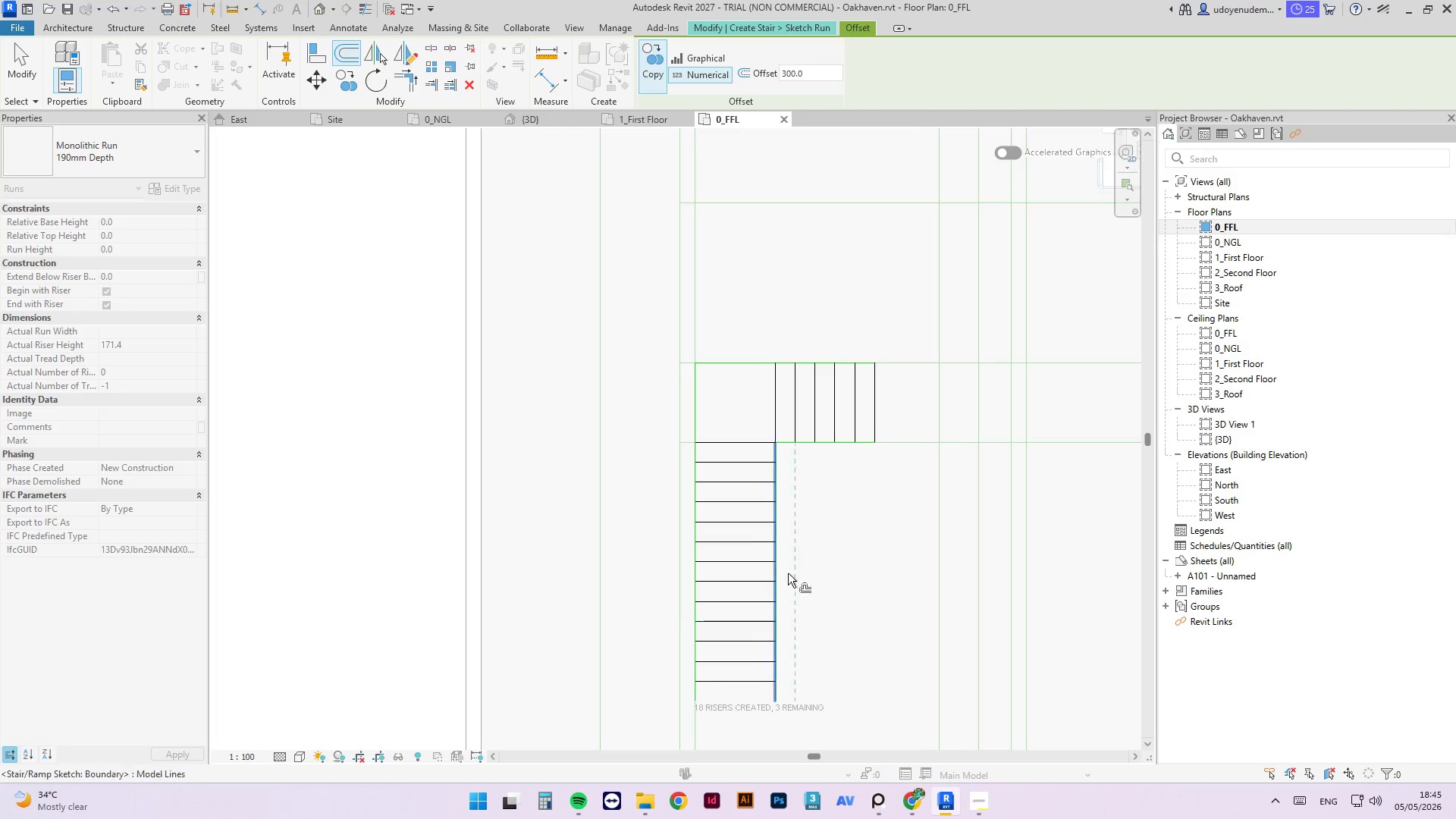 
scroll: coordinate [809, 523], scroll_direction: down, amount: 3.0
 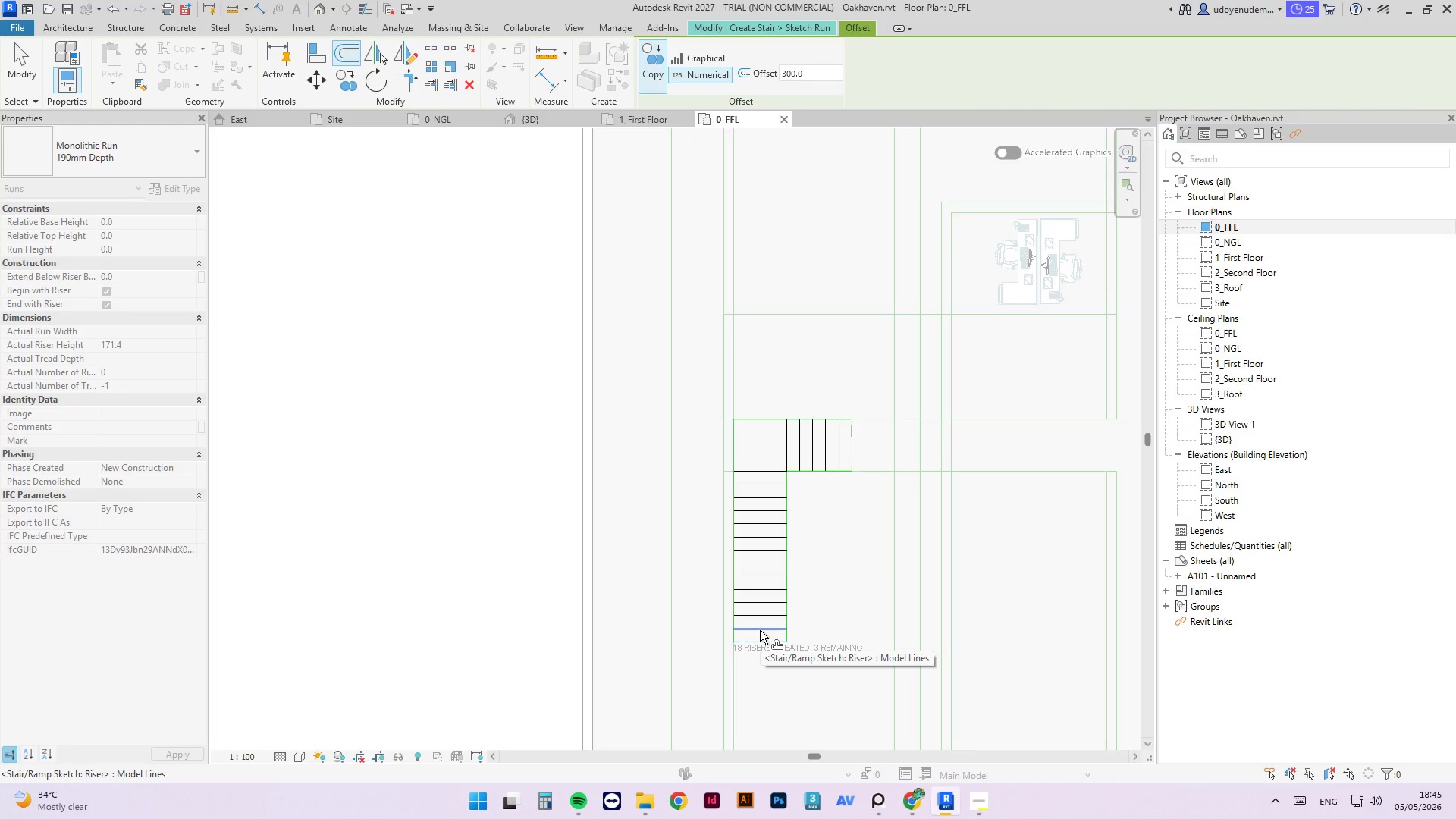 
wait(9.4)
 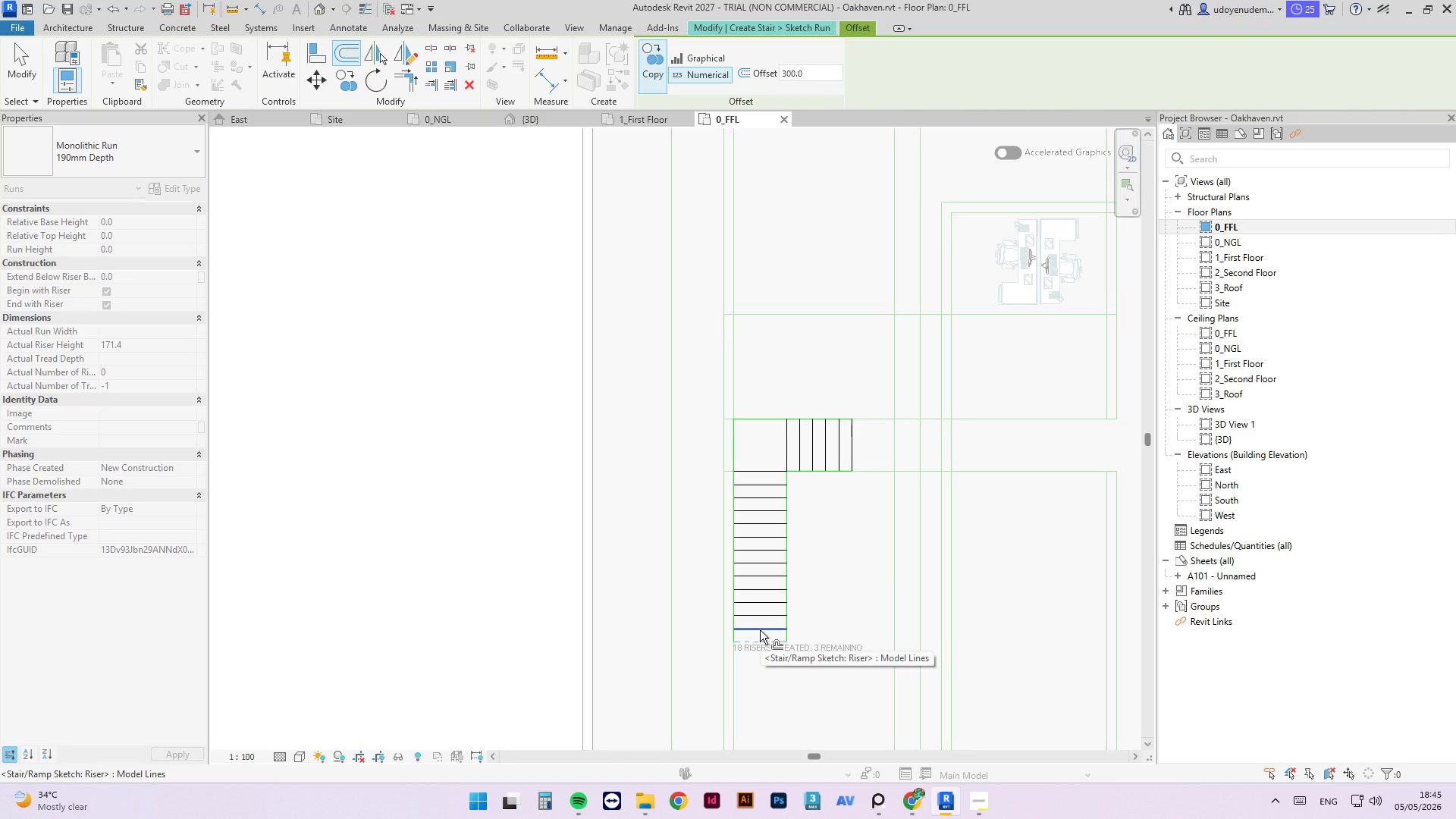 
left_click([760, 630])
 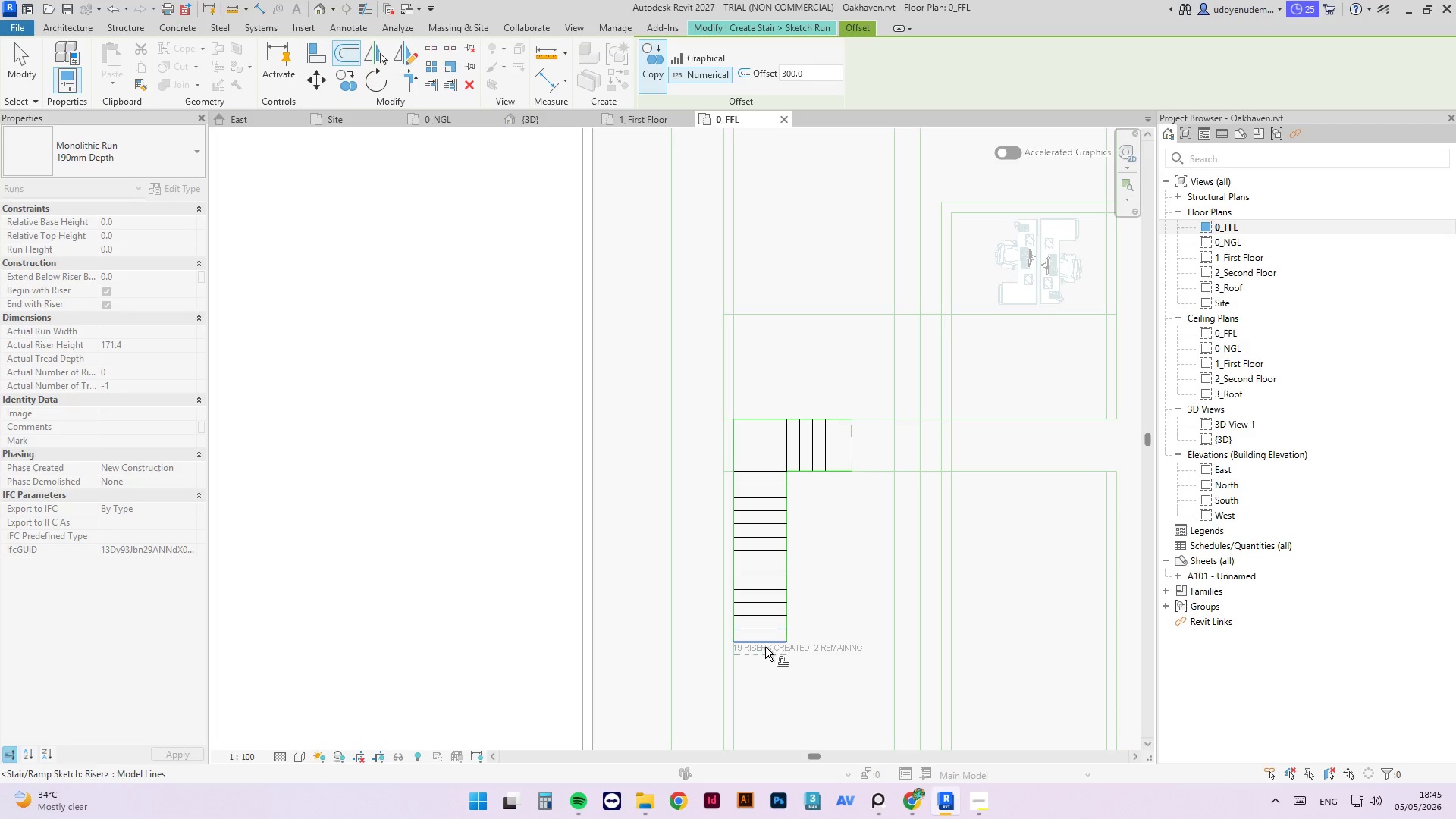 
scroll: coordinate [763, 647], scroll_direction: up, amount: 2.0
 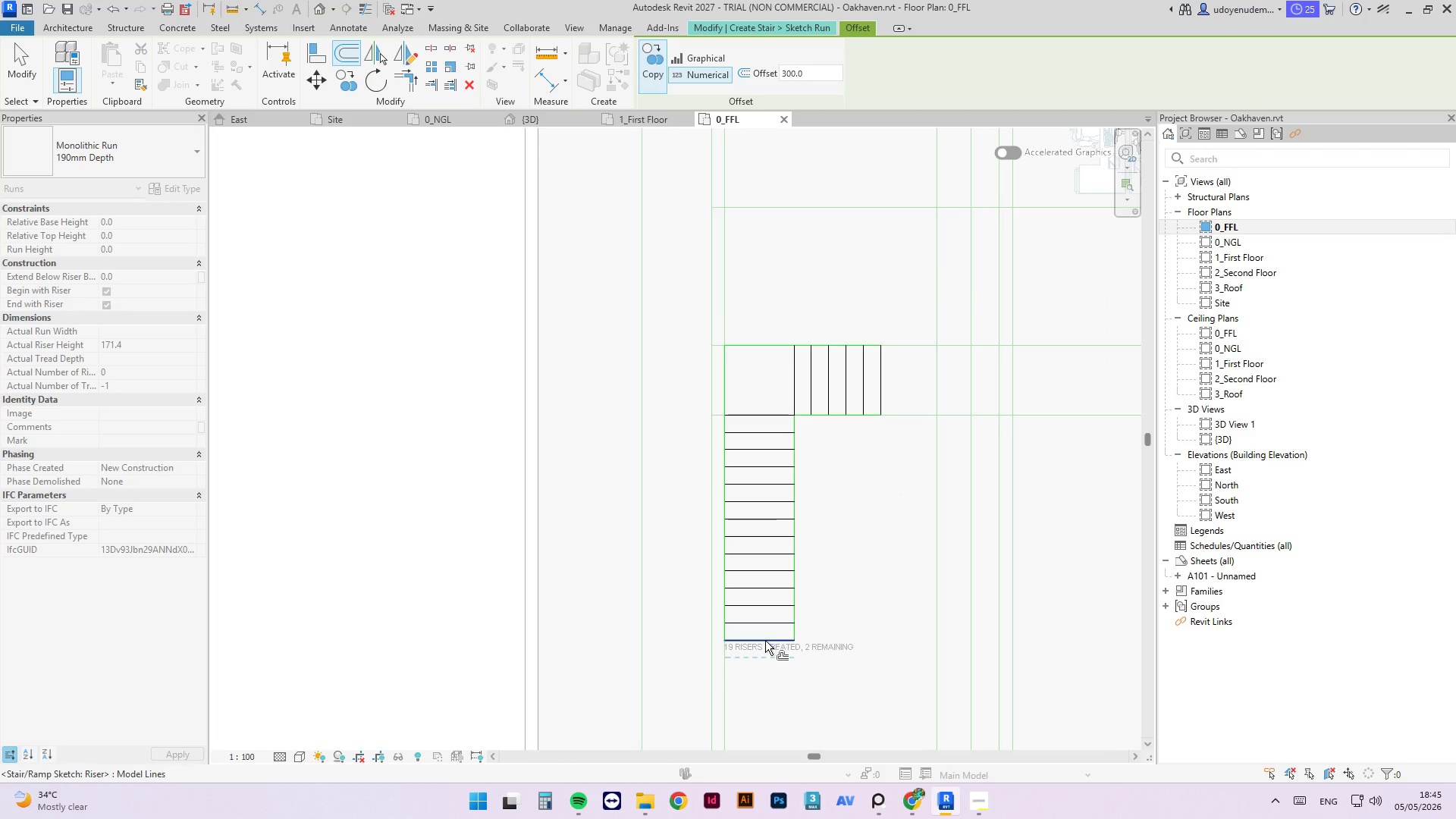 
left_click([765, 641])
 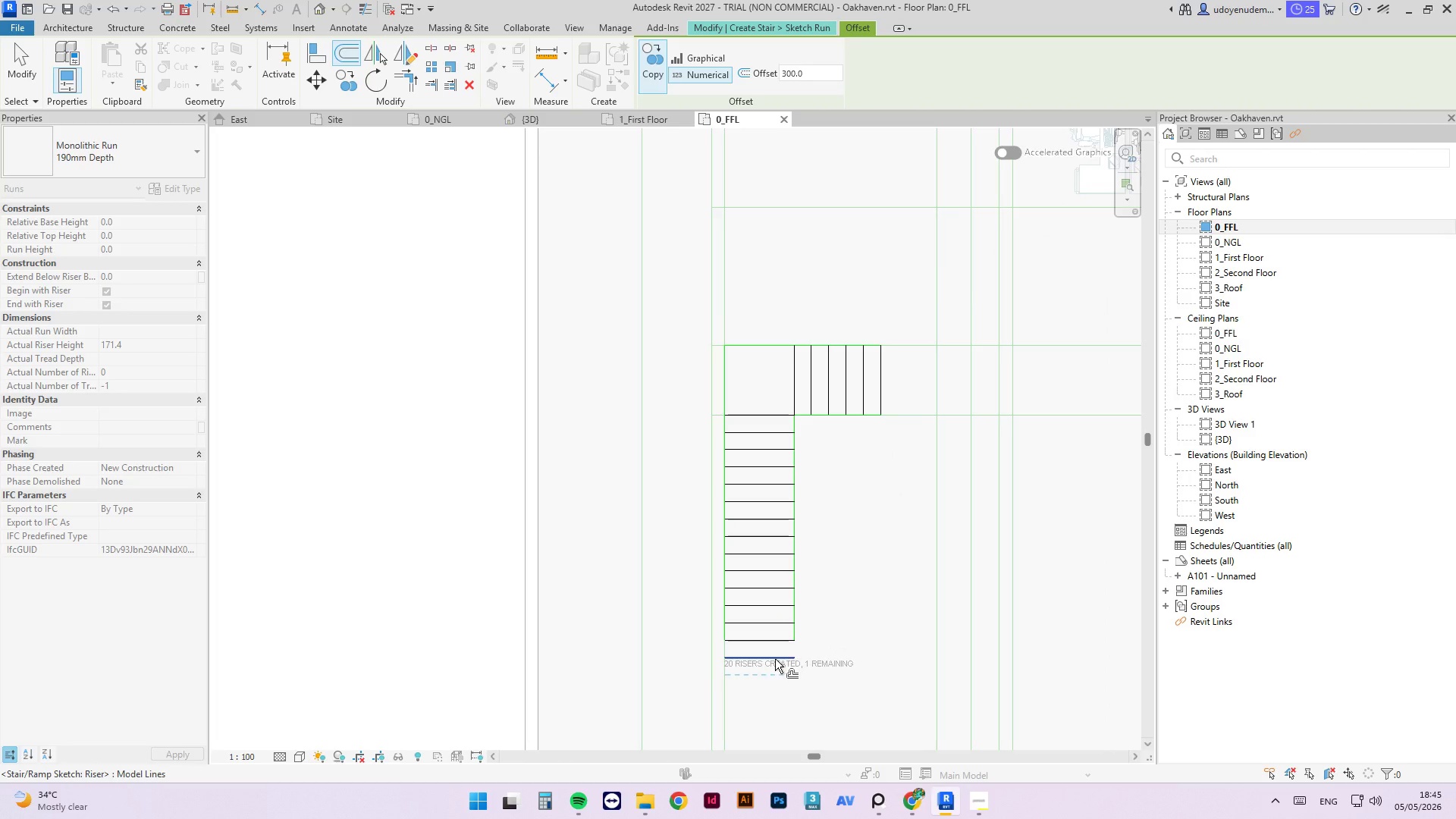 
left_click([775, 659])
 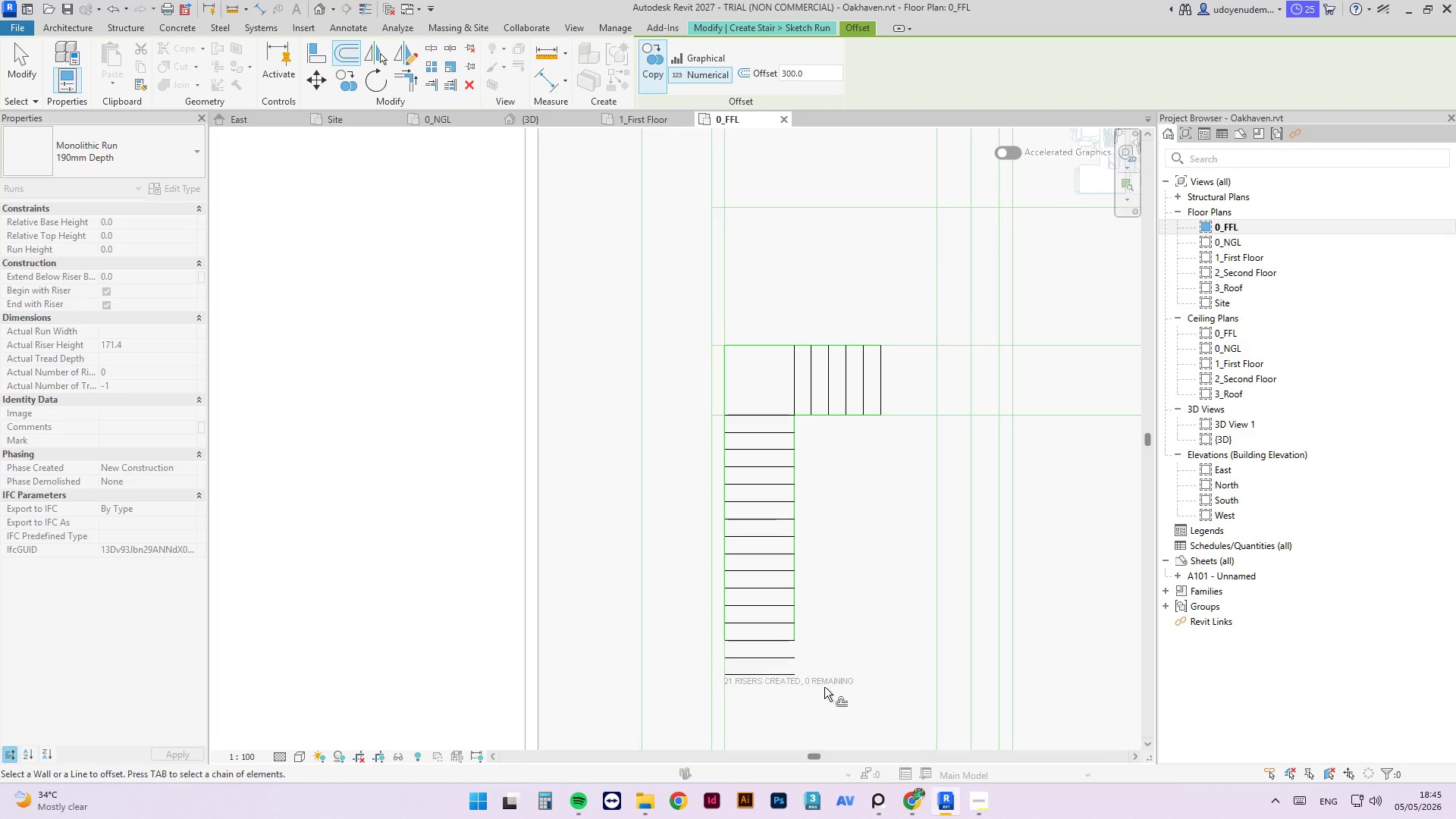 
key(Escape)
 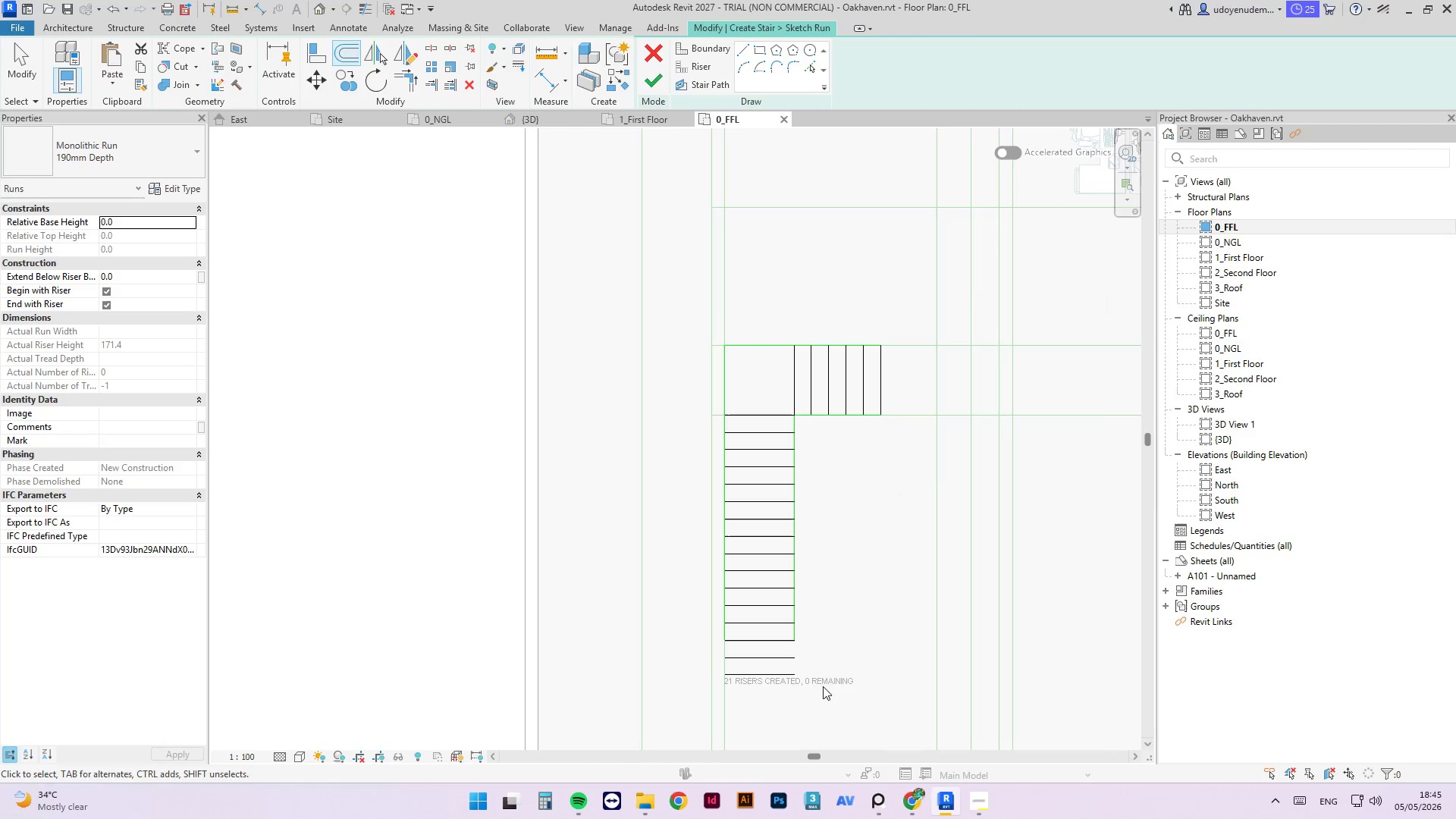 
key(Escape)
 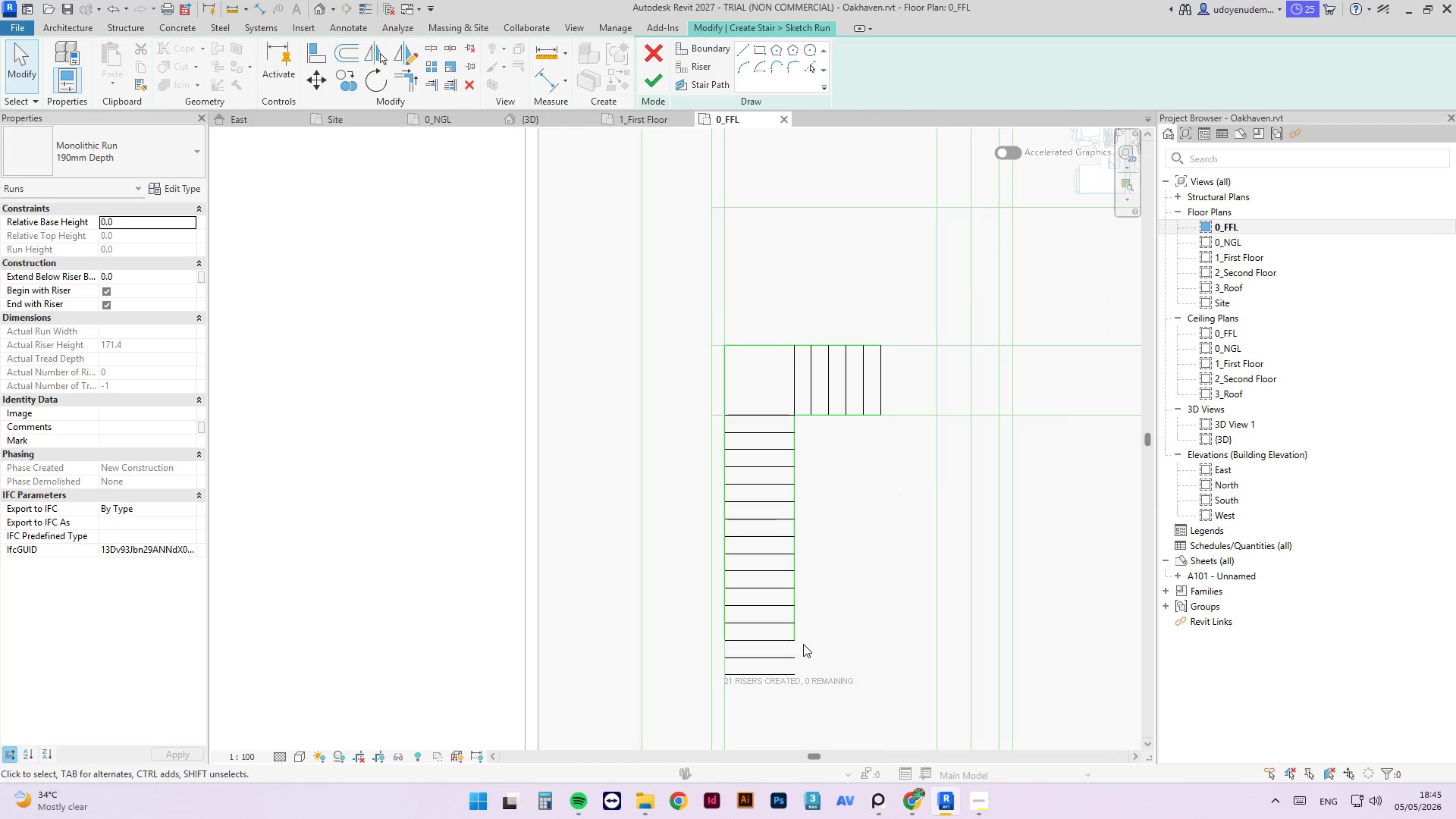 
left_click([795, 631])
 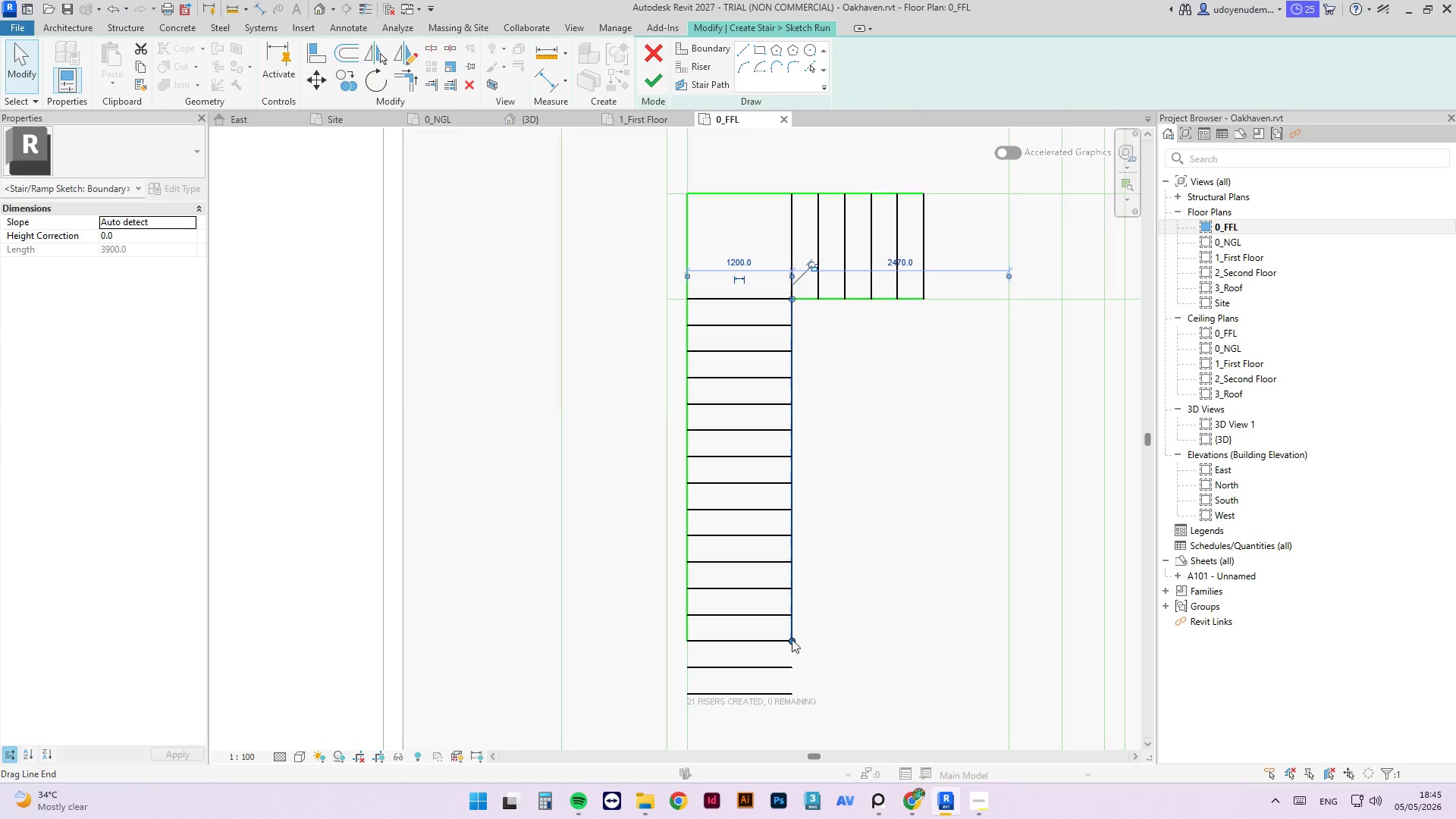 
scroll: coordinate [797, 638], scroll_direction: up, amount: 3.0
 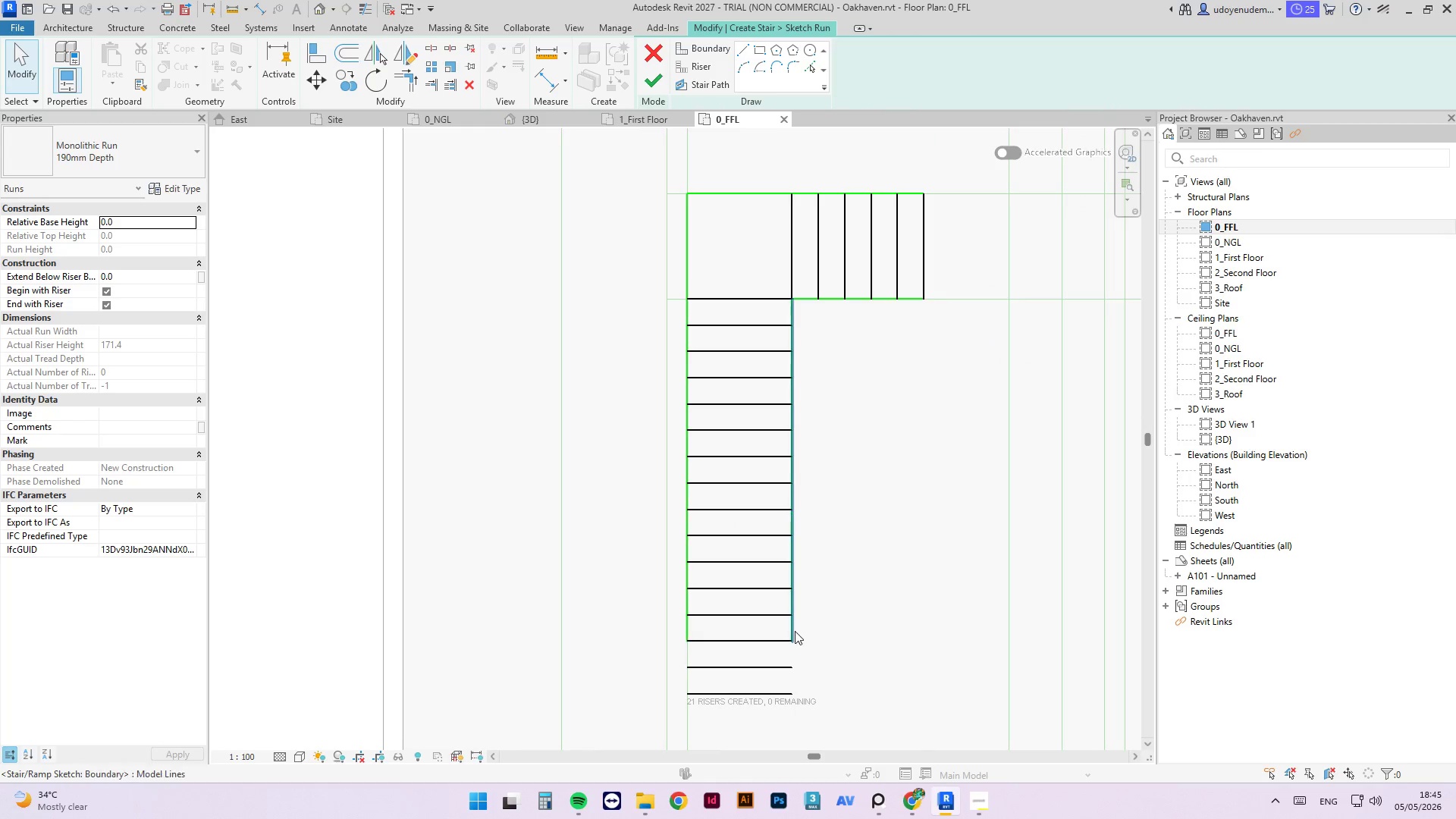 
left_click_drag(start_coordinate=[792, 639], to_coordinate=[795, 692])
 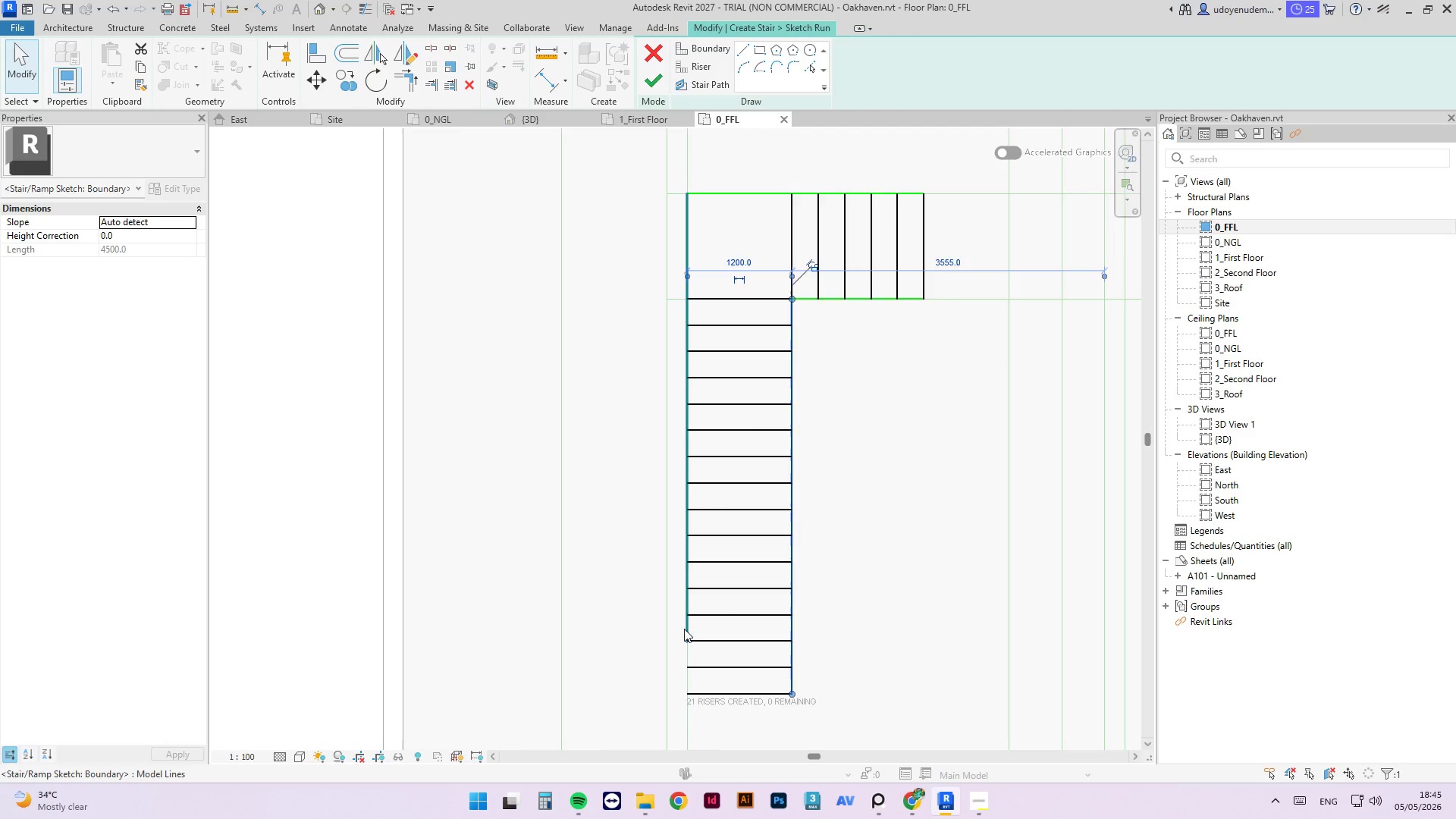 
left_click([686, 629])
 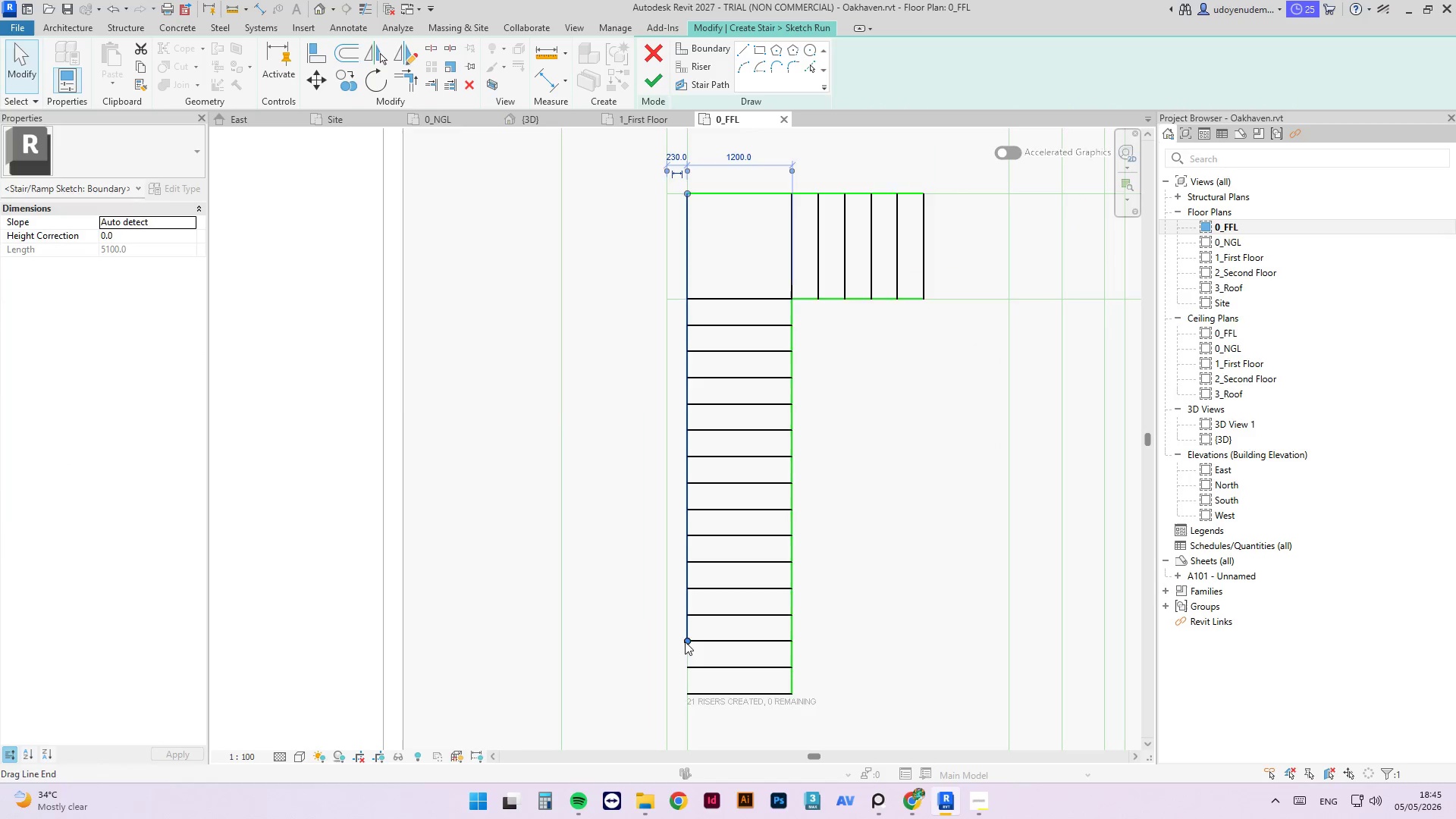 
left_click_drag(start_coordinate=[685, 642], to_coordinate=[684, 692])
 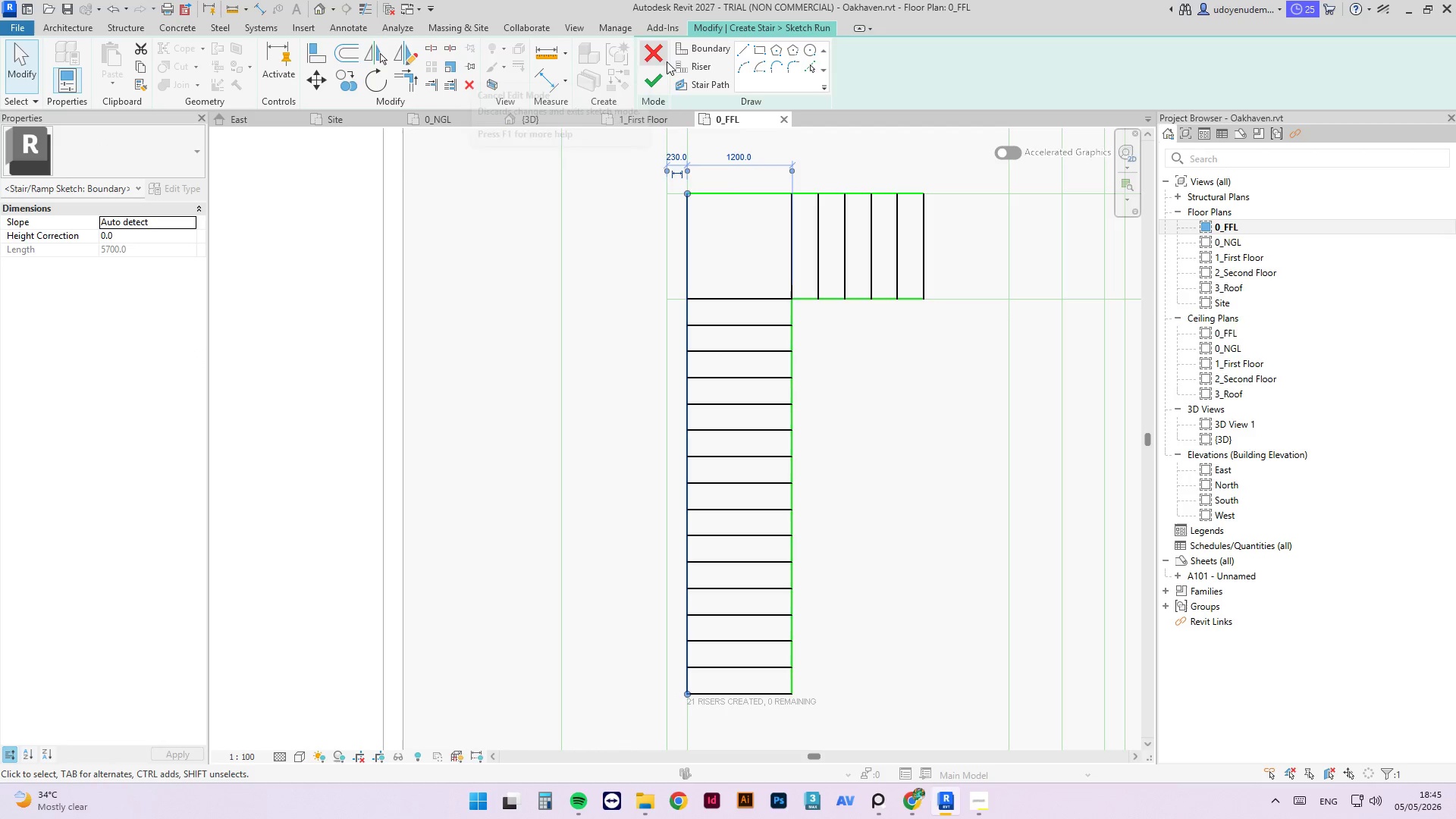 
left_click([679, 77])
 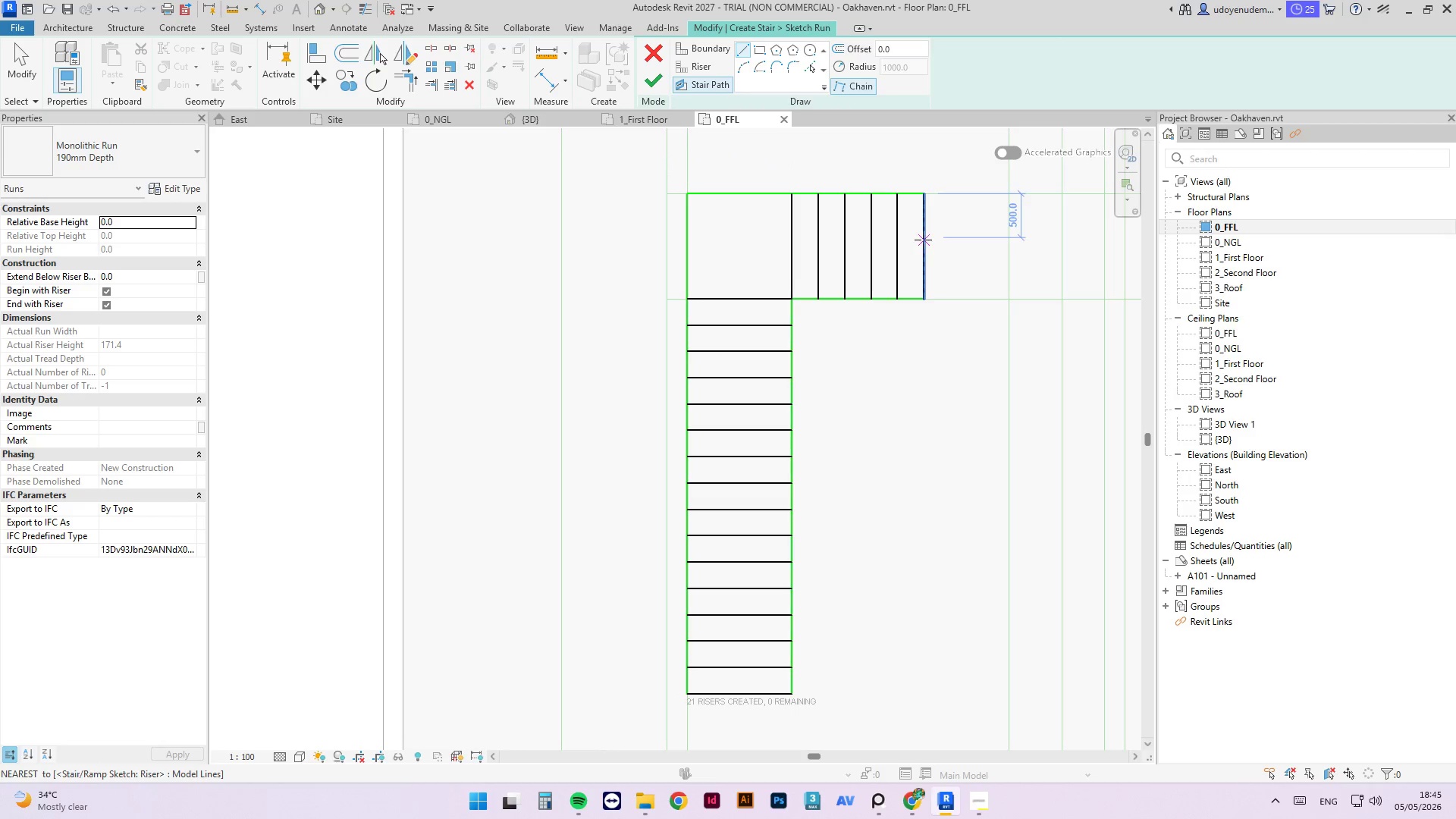 
left_click([923, 246])
 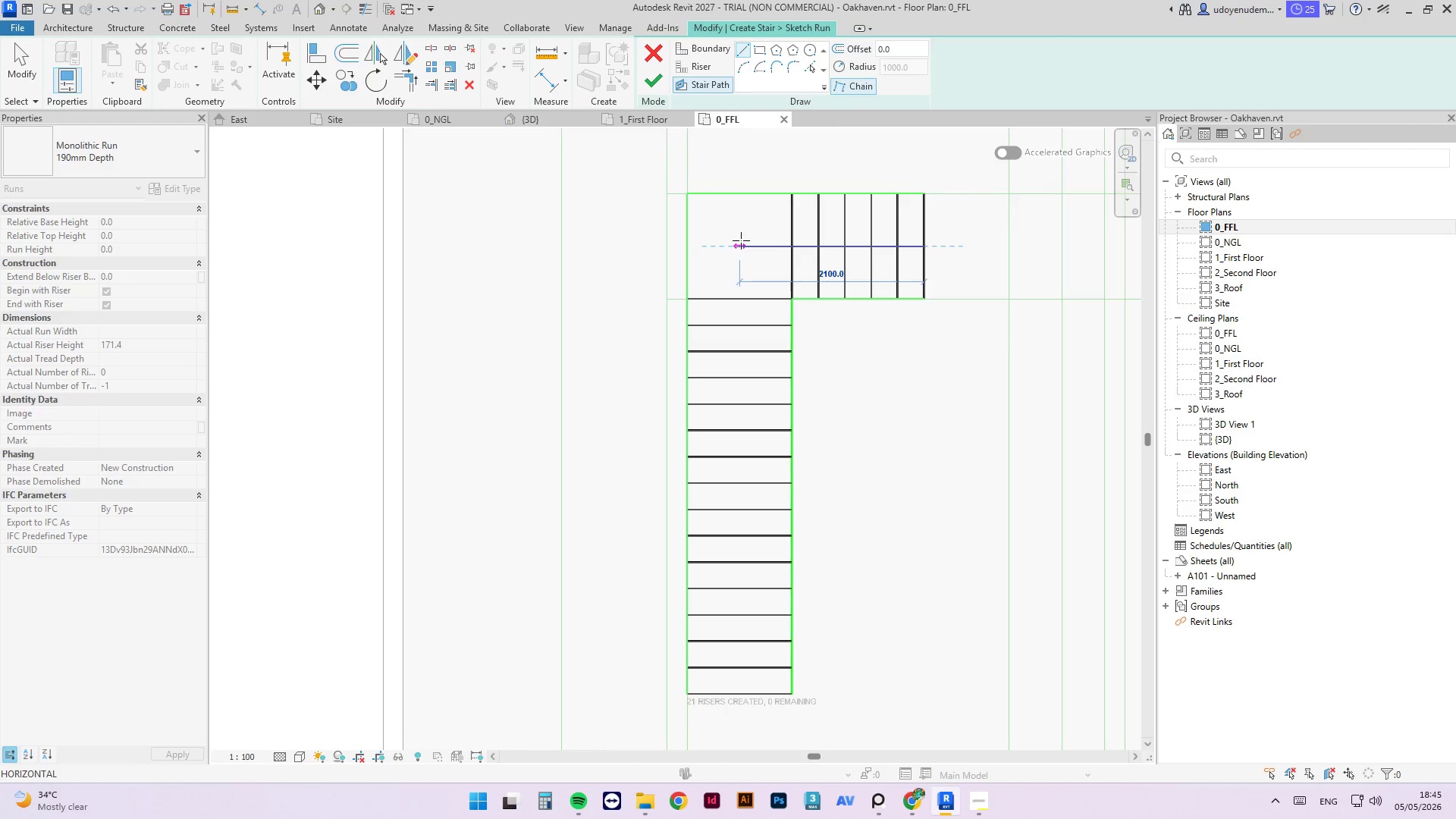 
left_click([736, 239])
 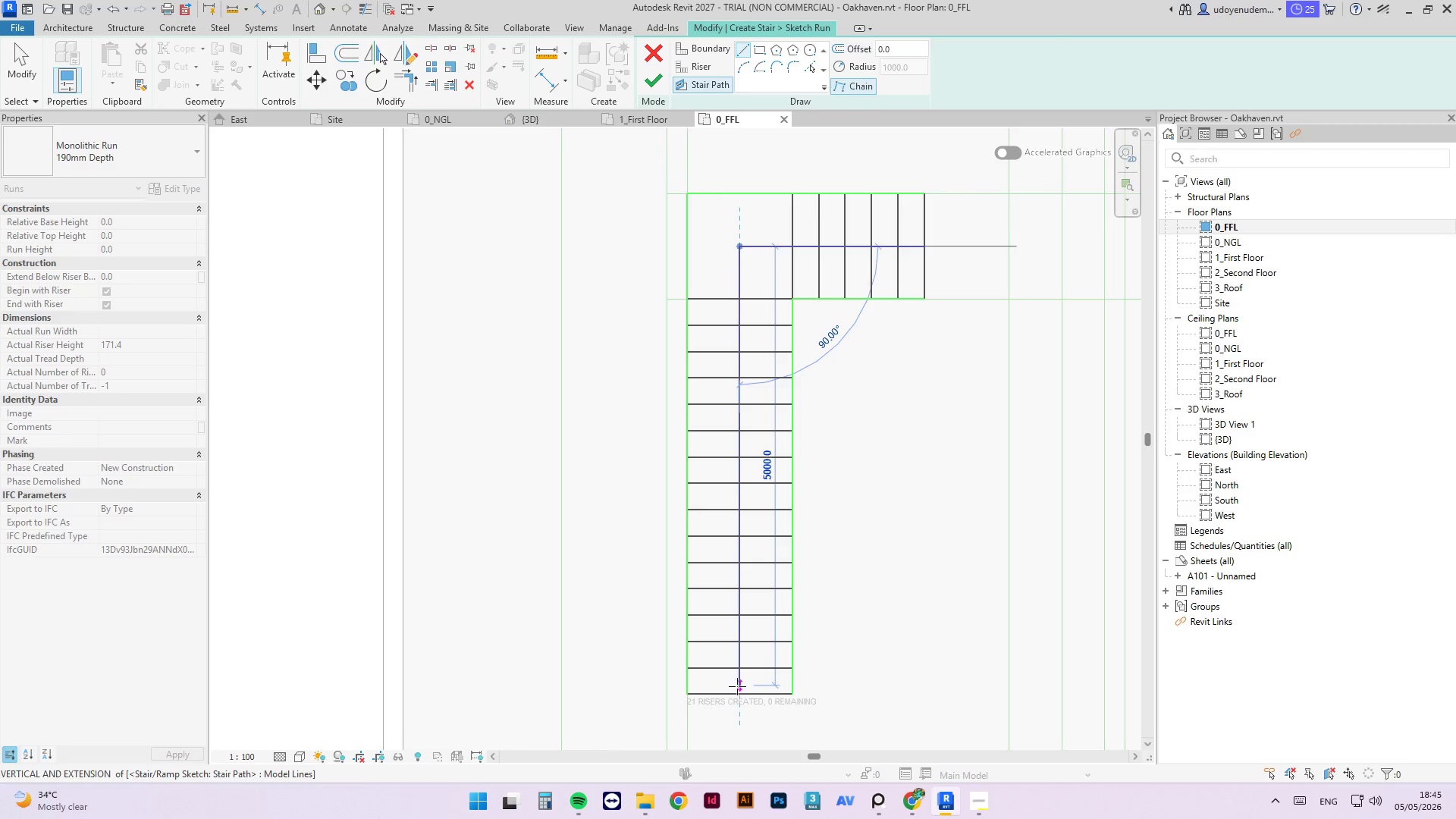 
left_click([740, 692])
 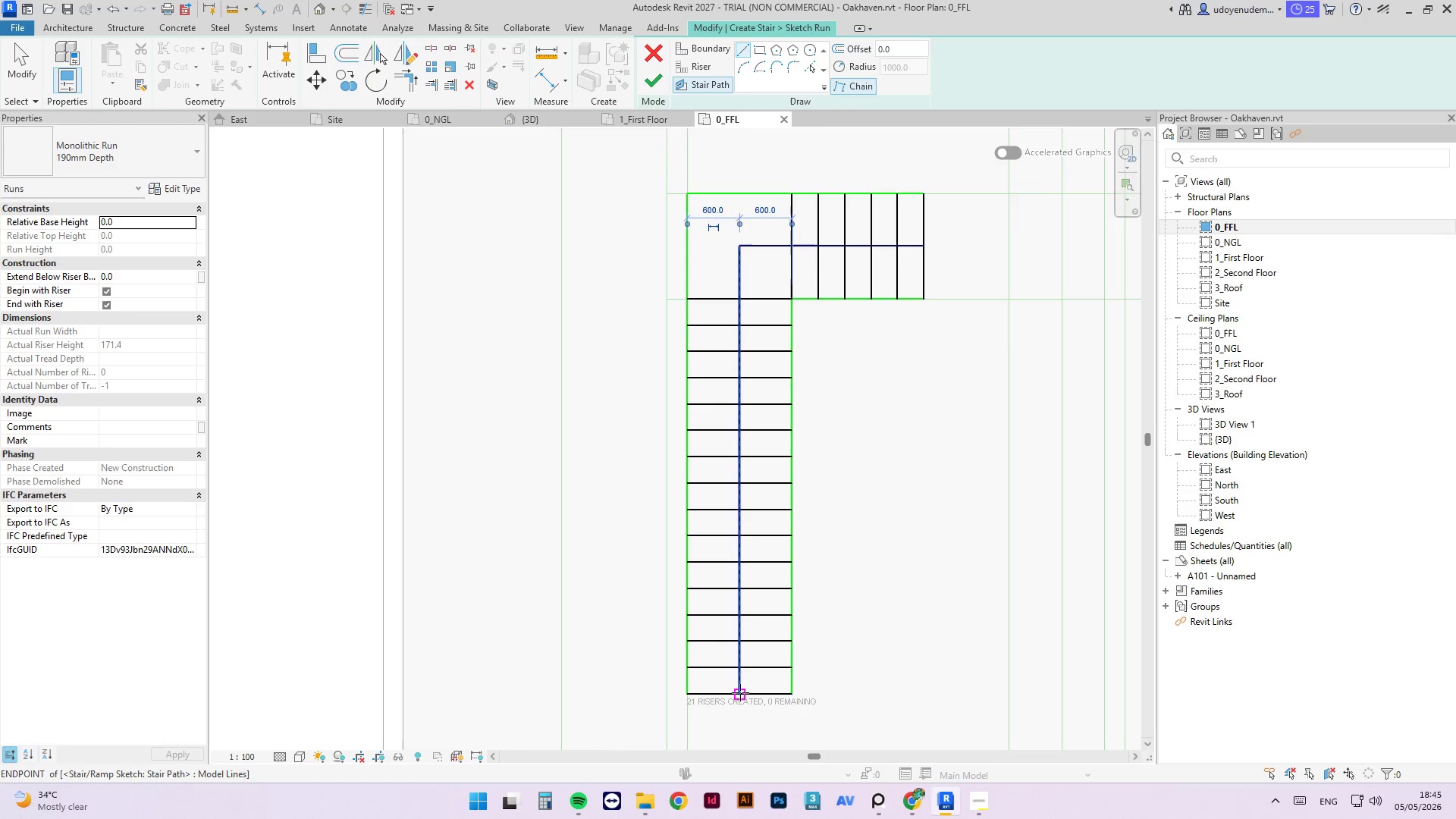 
key(Escape)
 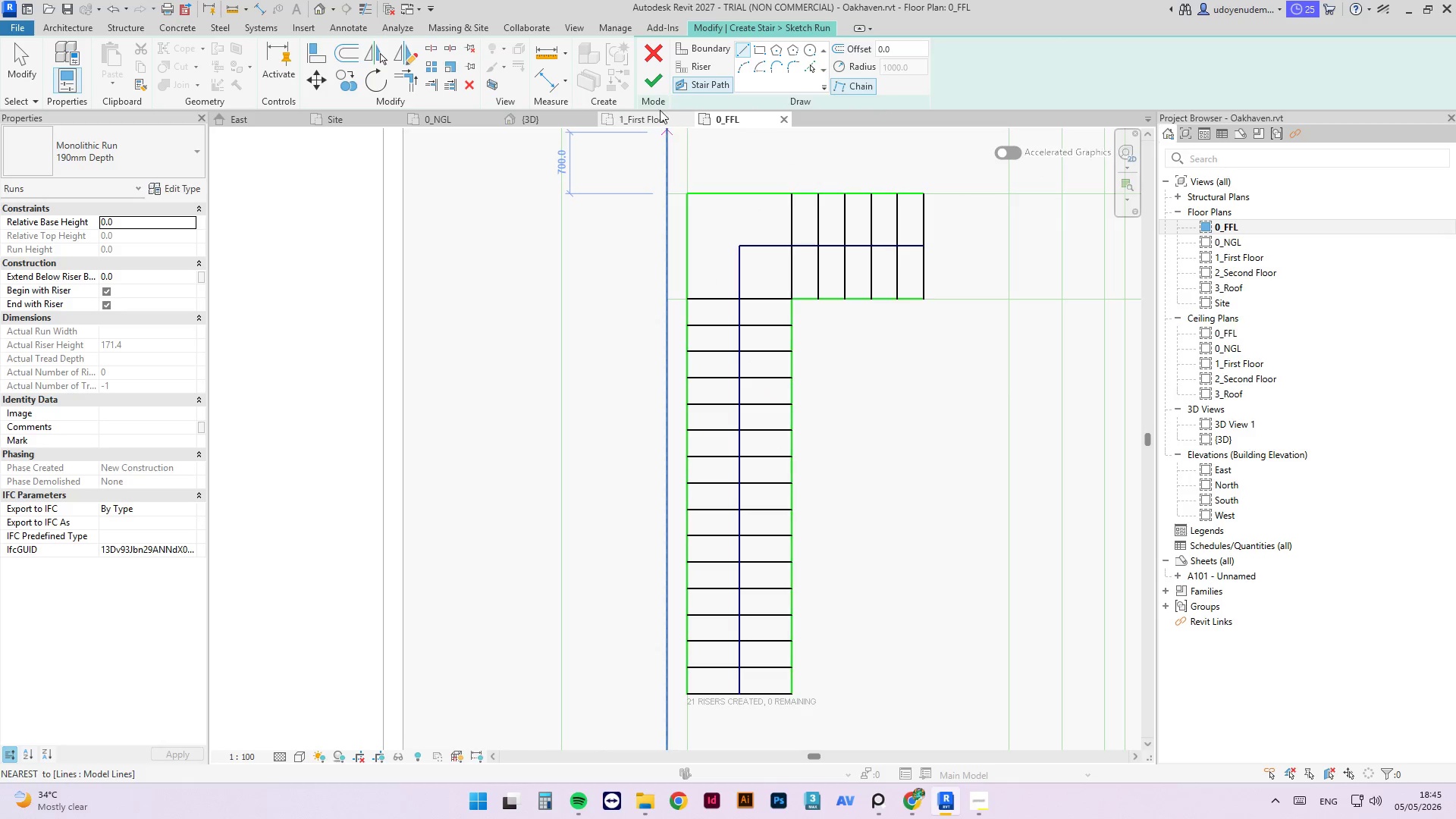 
left_click([651, 81])
 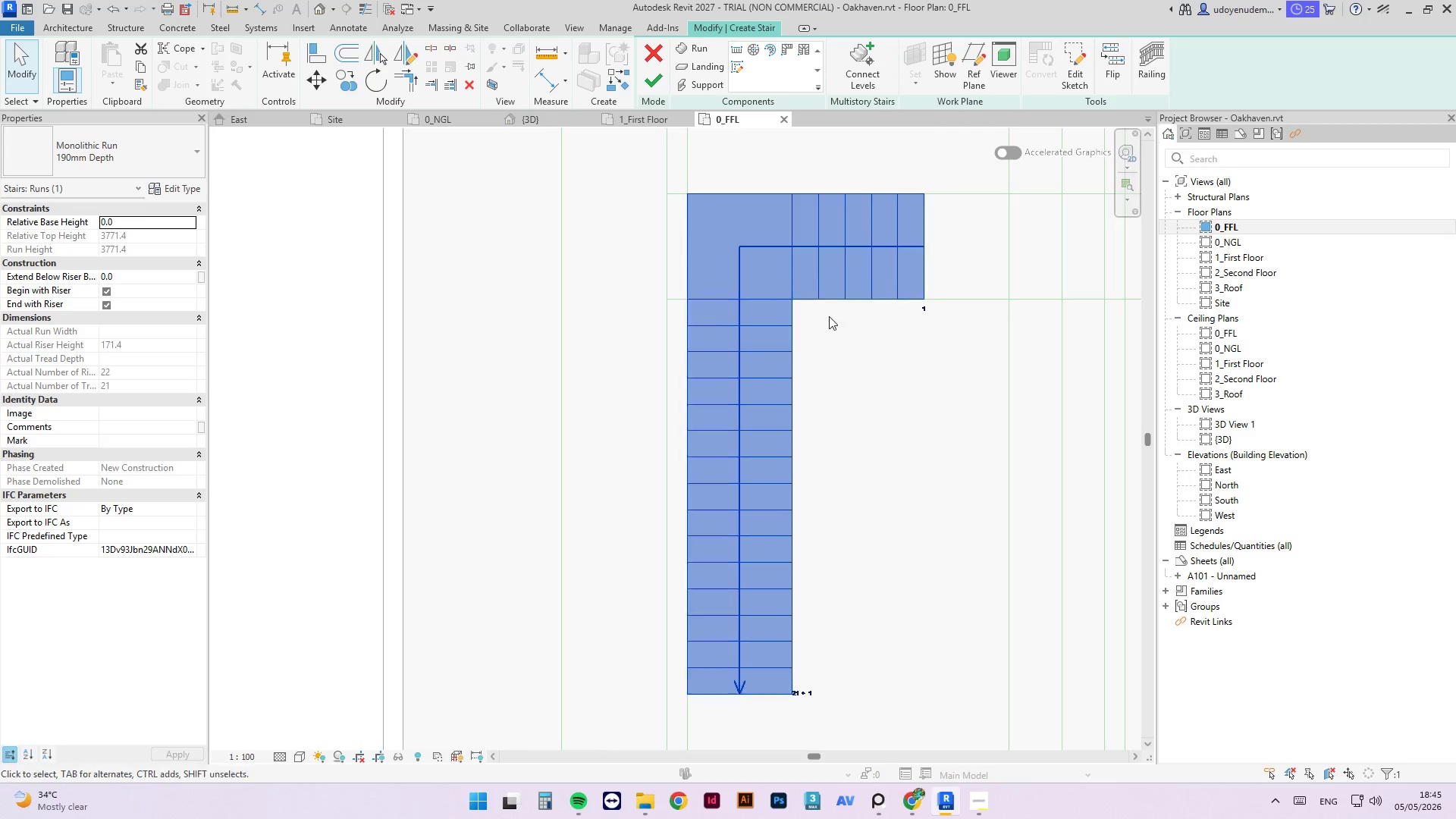 
scroll: coordinate [791, 438], scroll_direction: down, amount: 4.0
 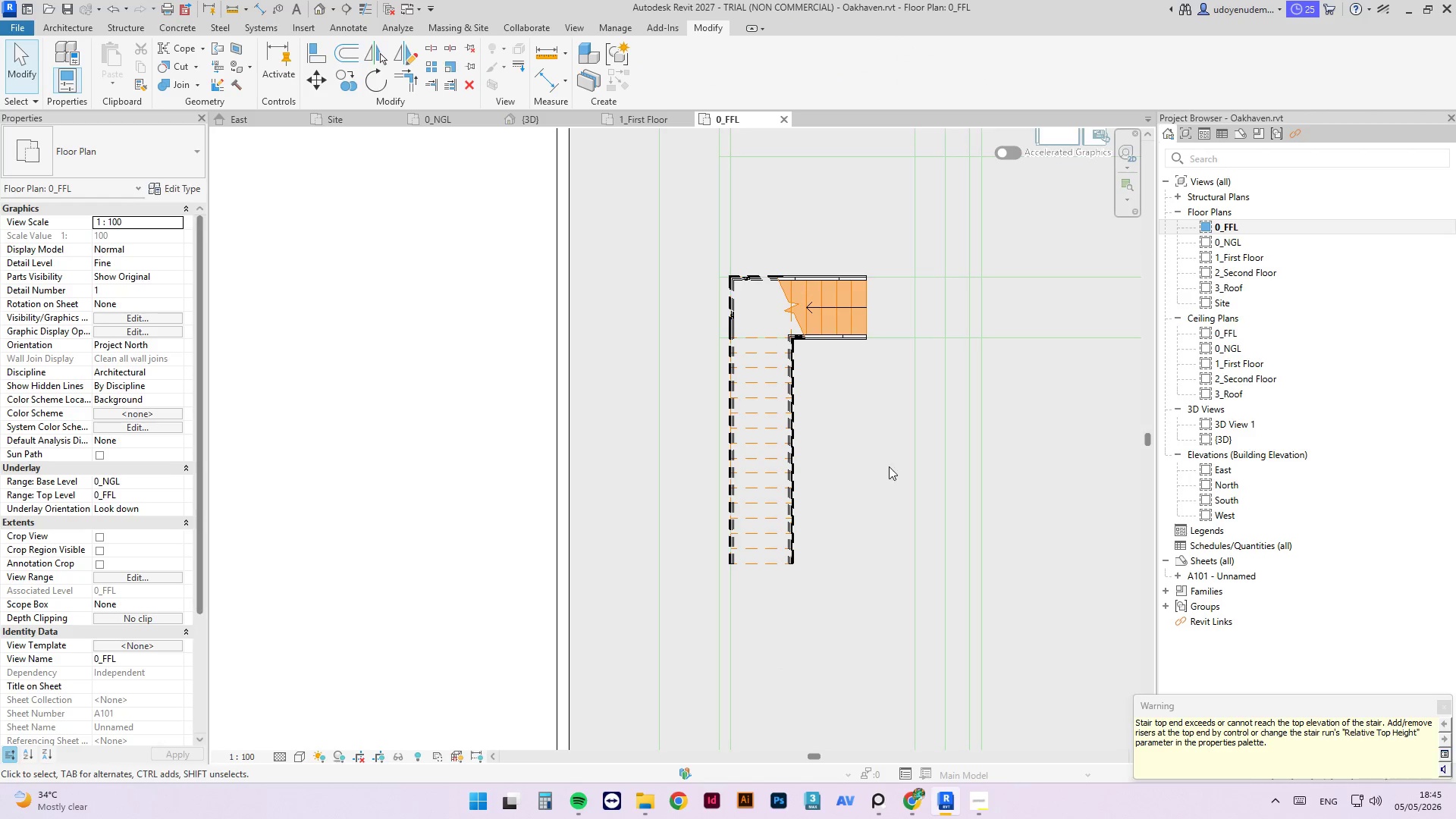 
scroll: coordinate [817, 263], scroll_direction: up, amount: 3.0
 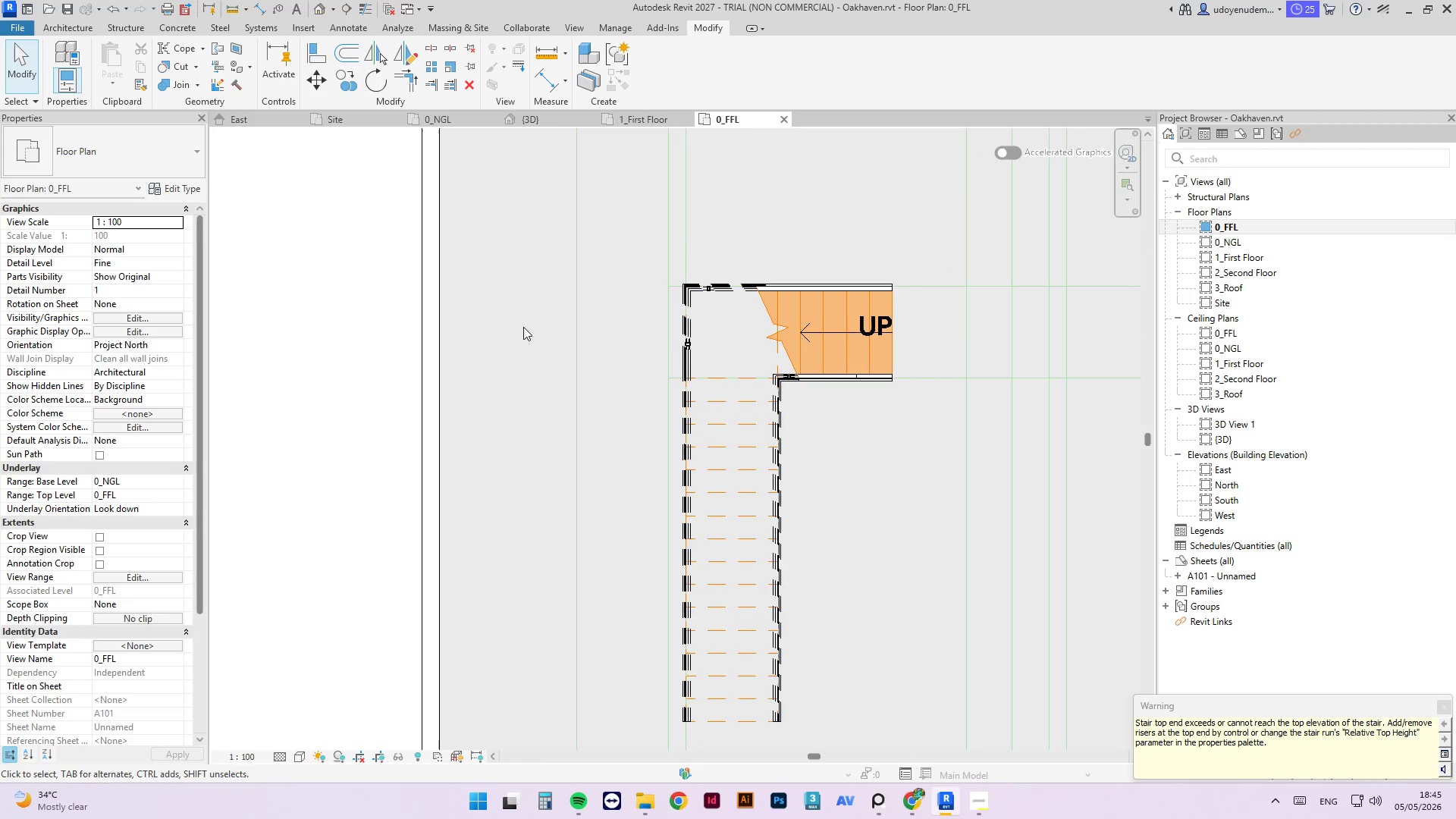 
scroll: coordinate [519, 281], scroll_direction: down, amount: 4.0
 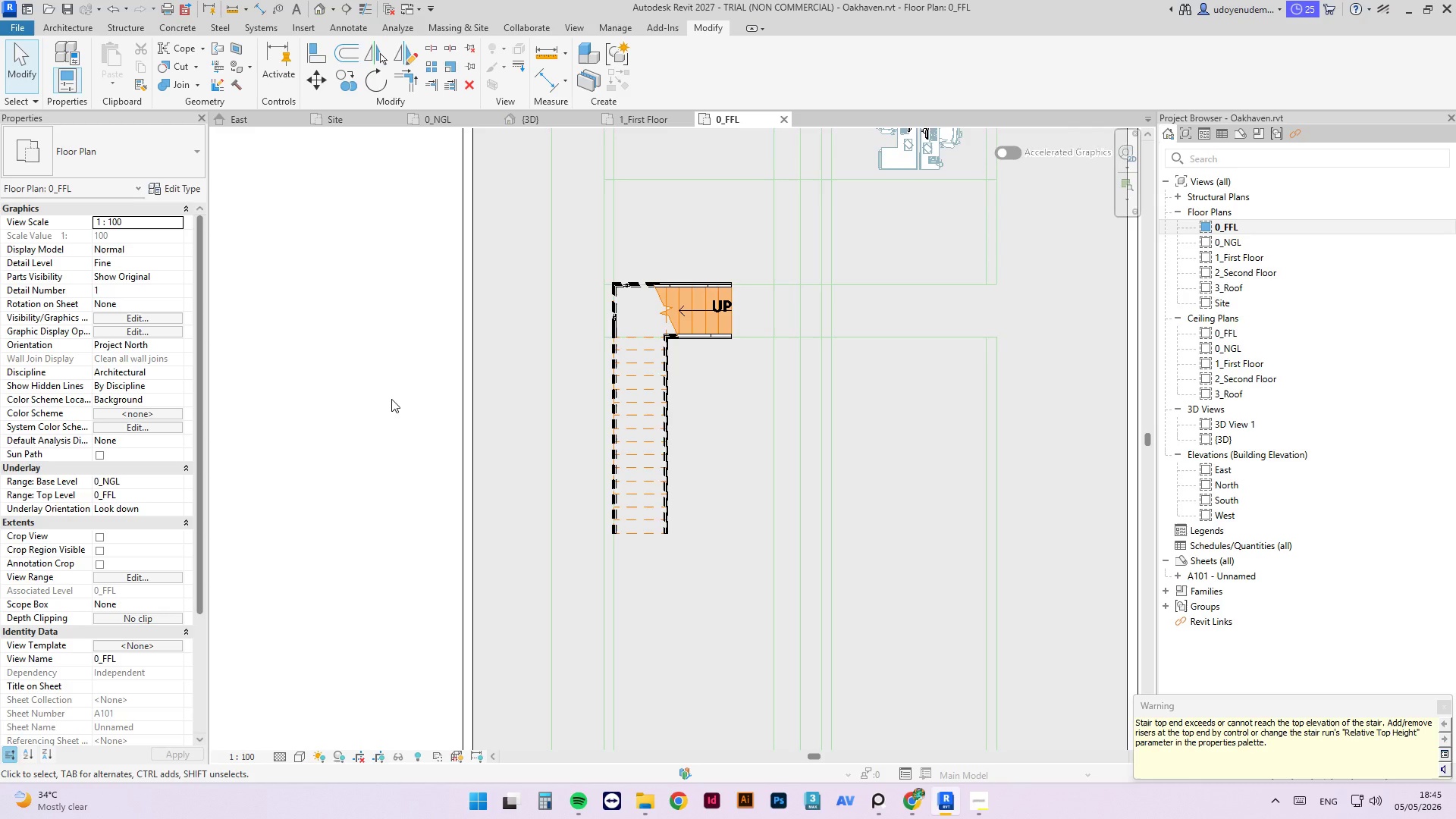 
wait(6.11)
 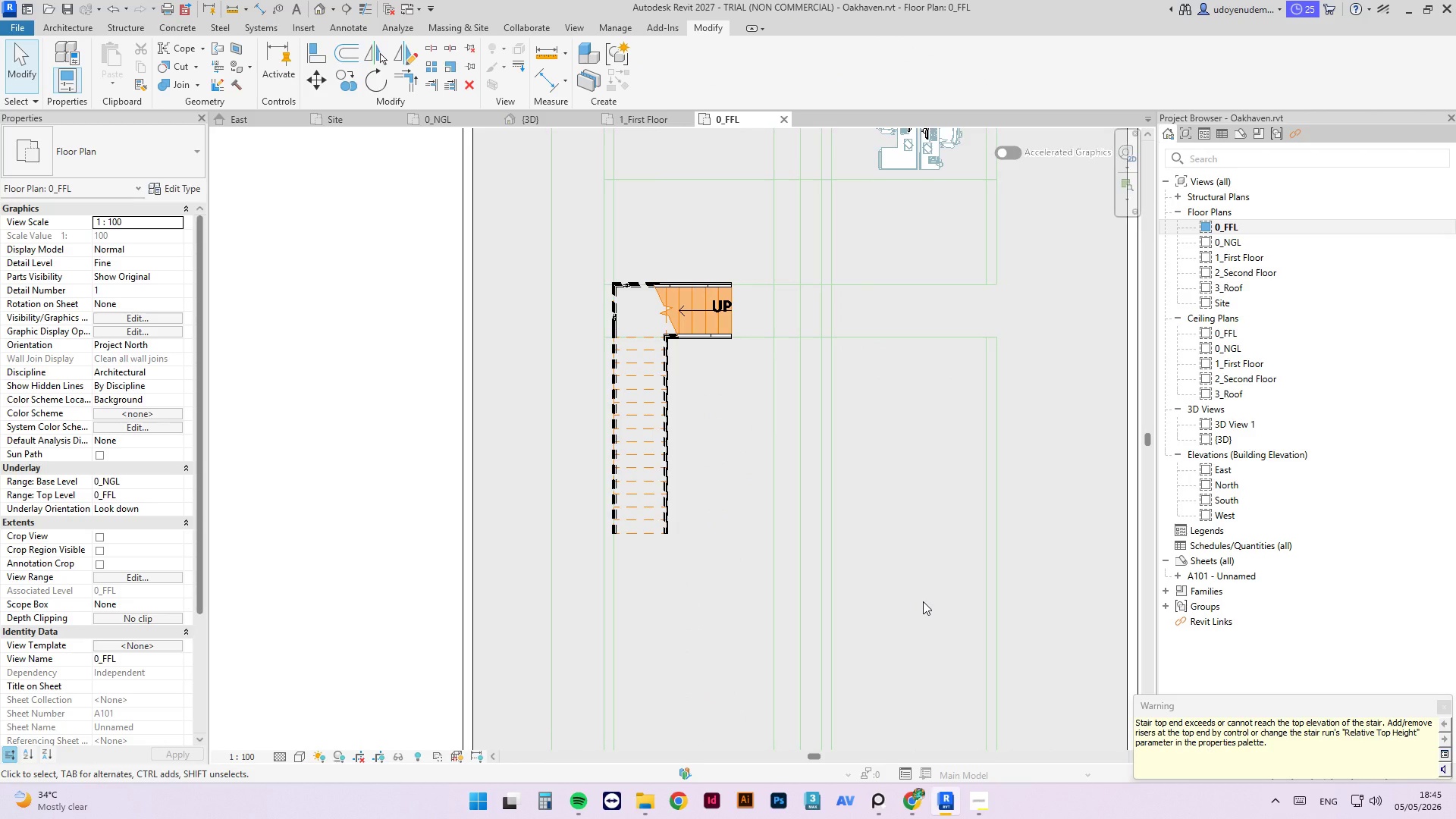 
left_click([391, 399])
 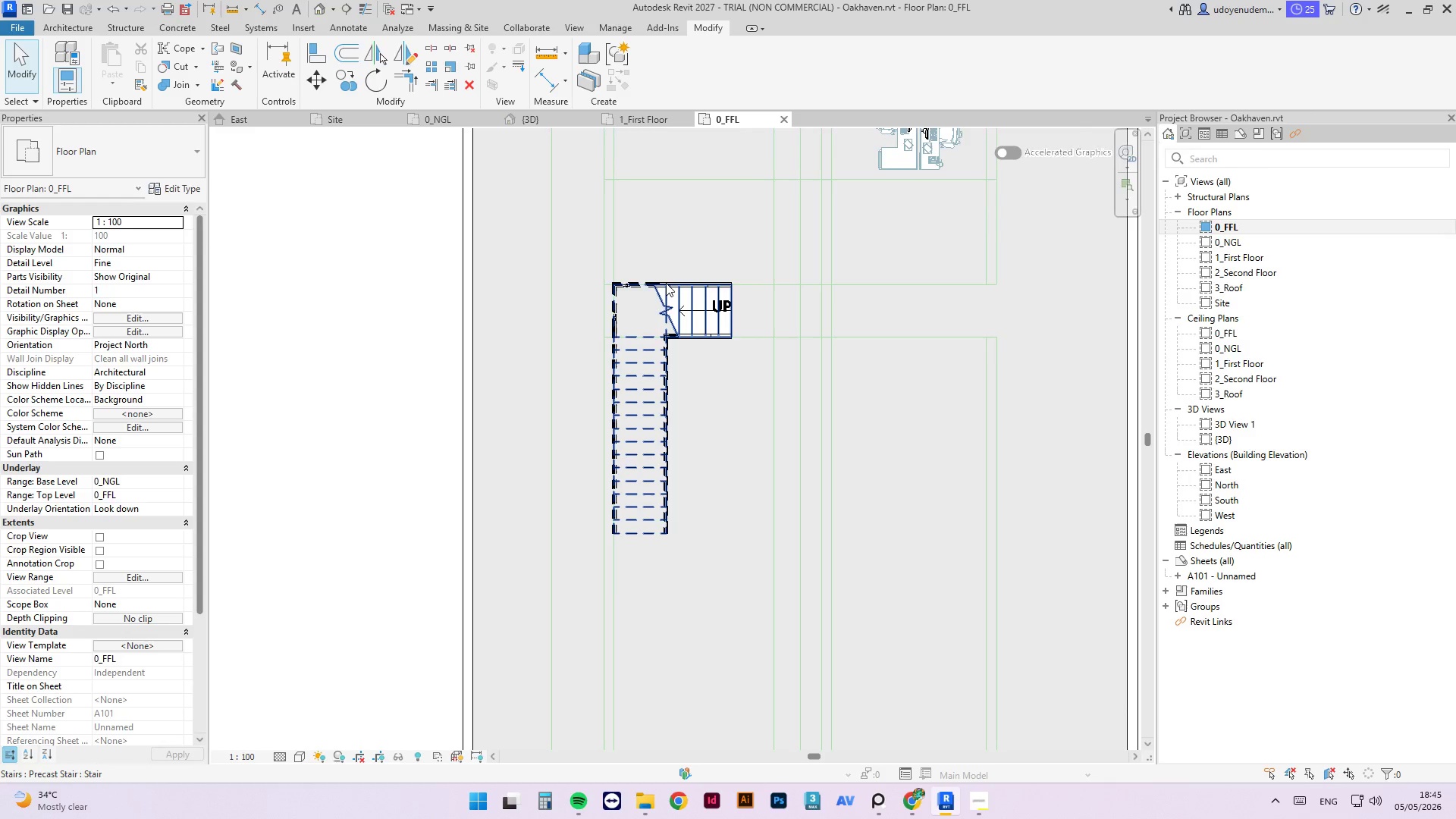 
left_click([667, 290])
 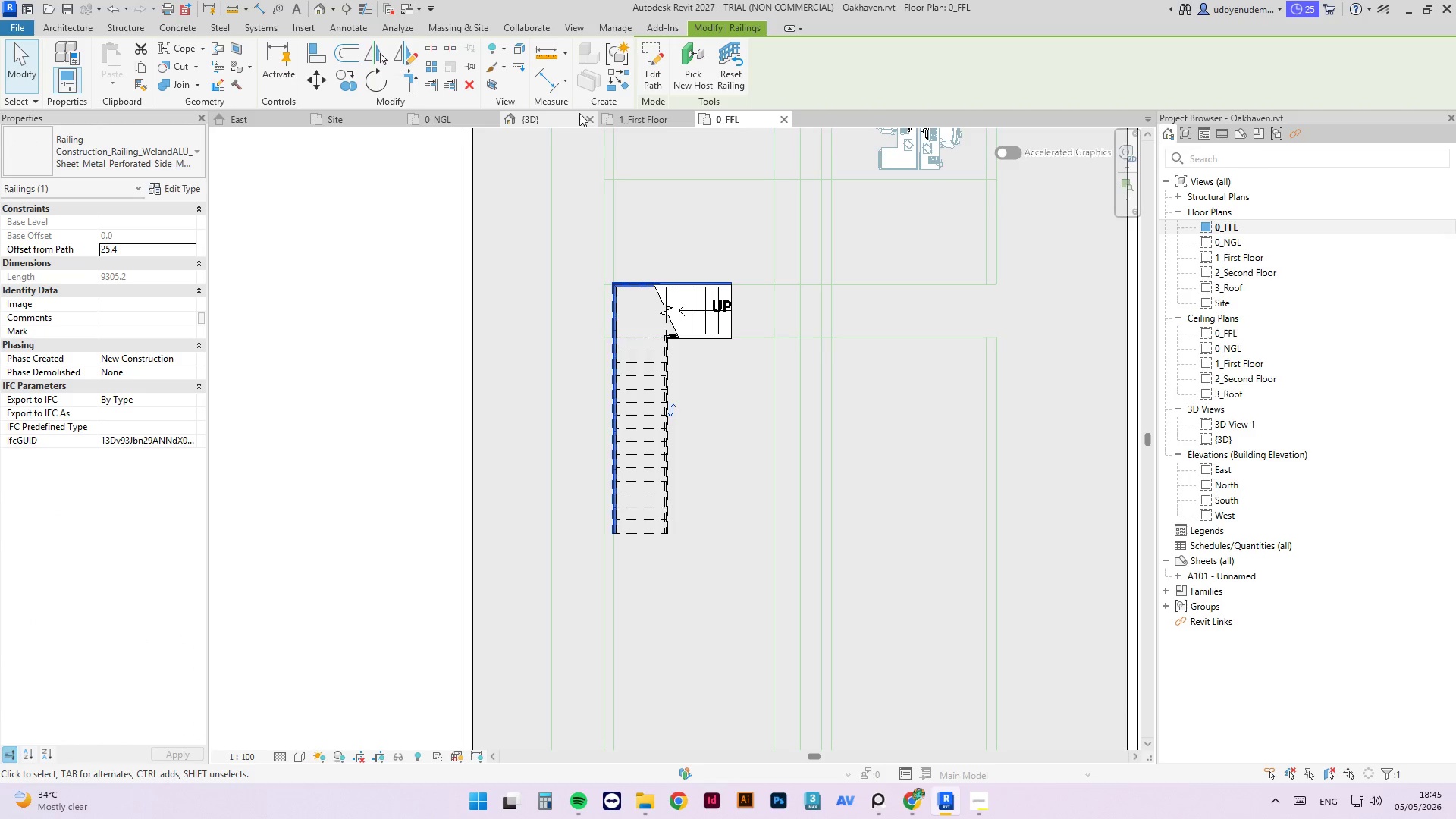 
left_click([516, 123])
 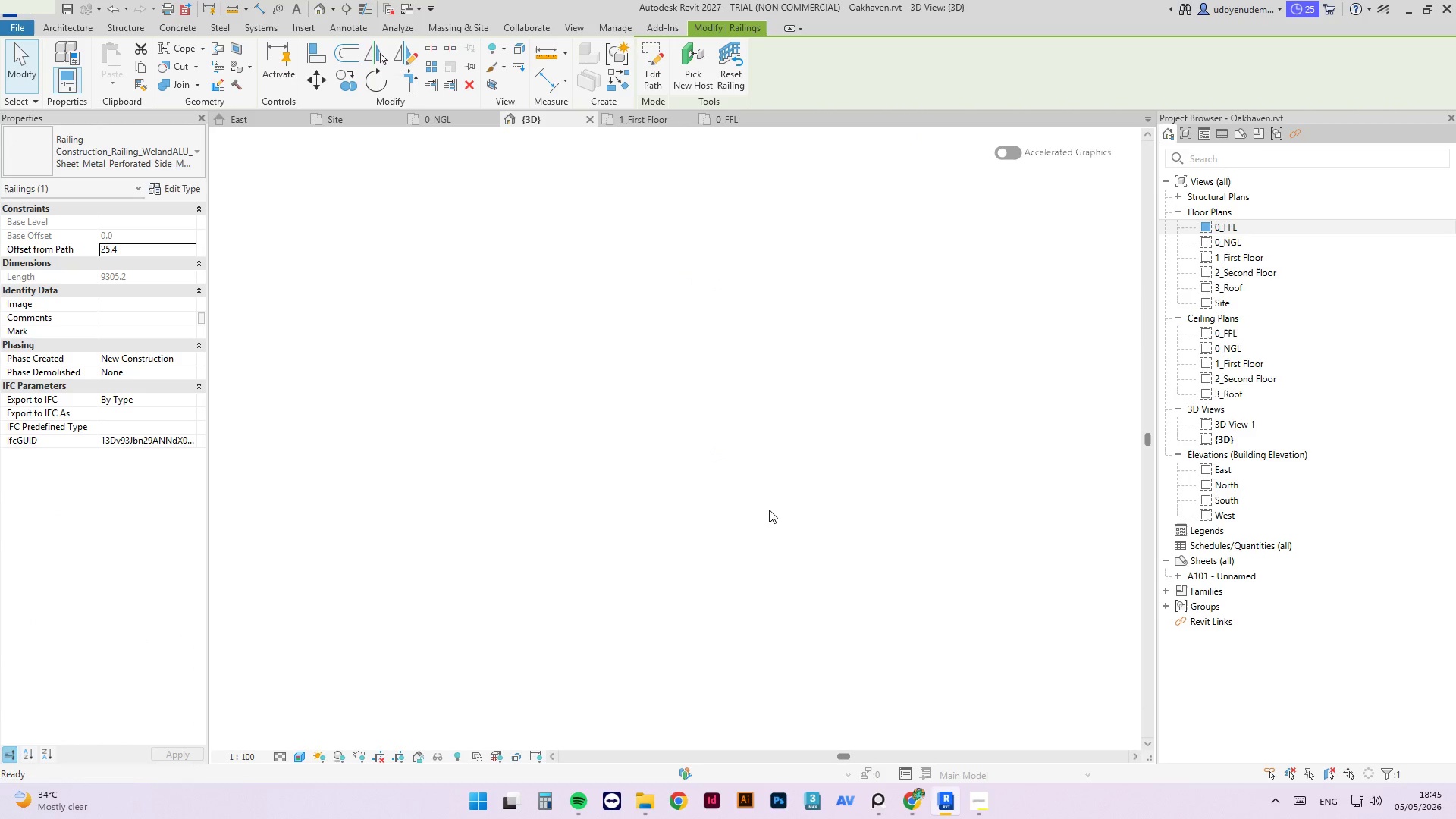 
hold_key(key=ShiftLeft, duration=1.17)
 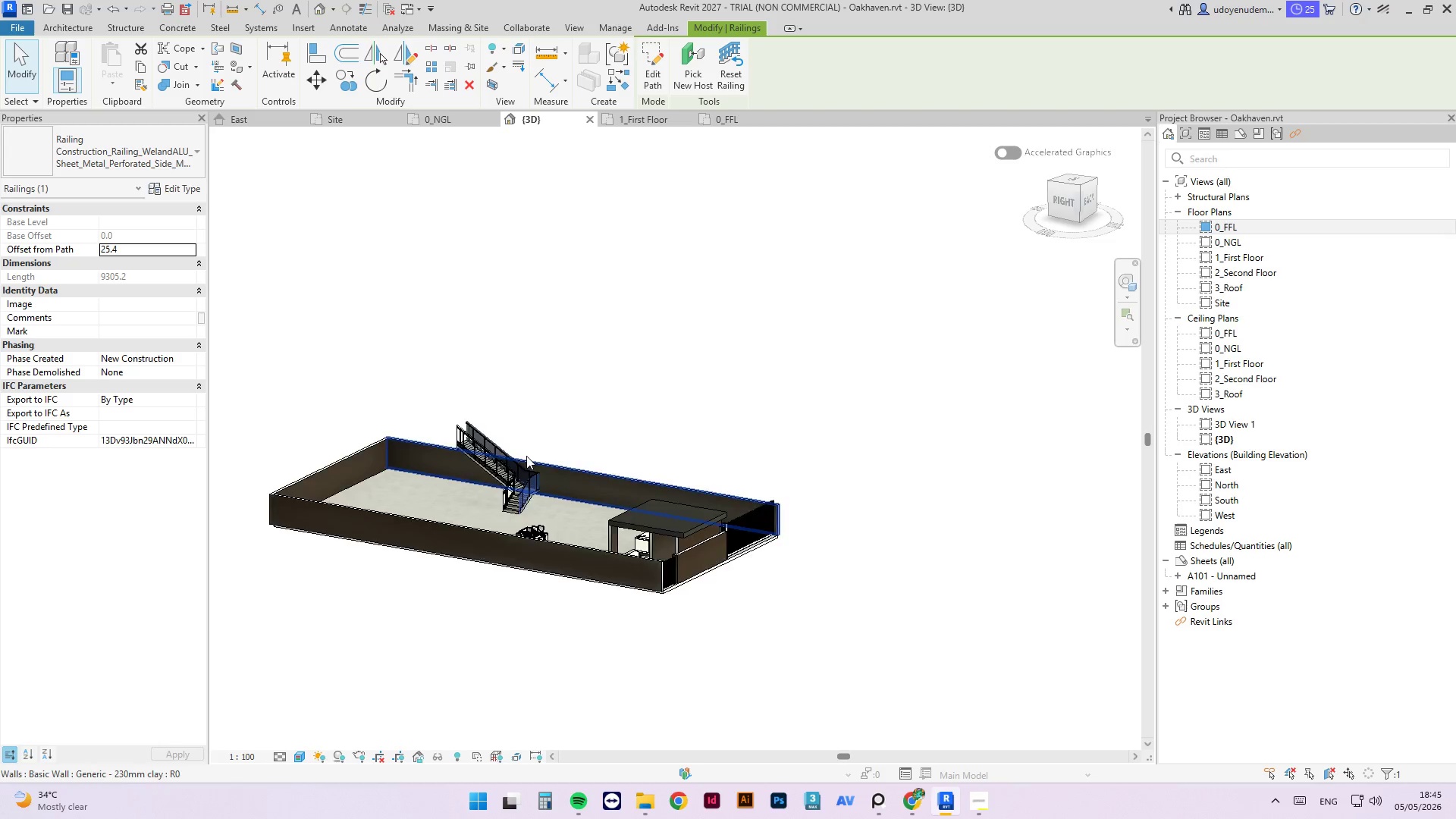 
scroll: coordinate [781, 445], scroll_direction: down, amount: 8.0
 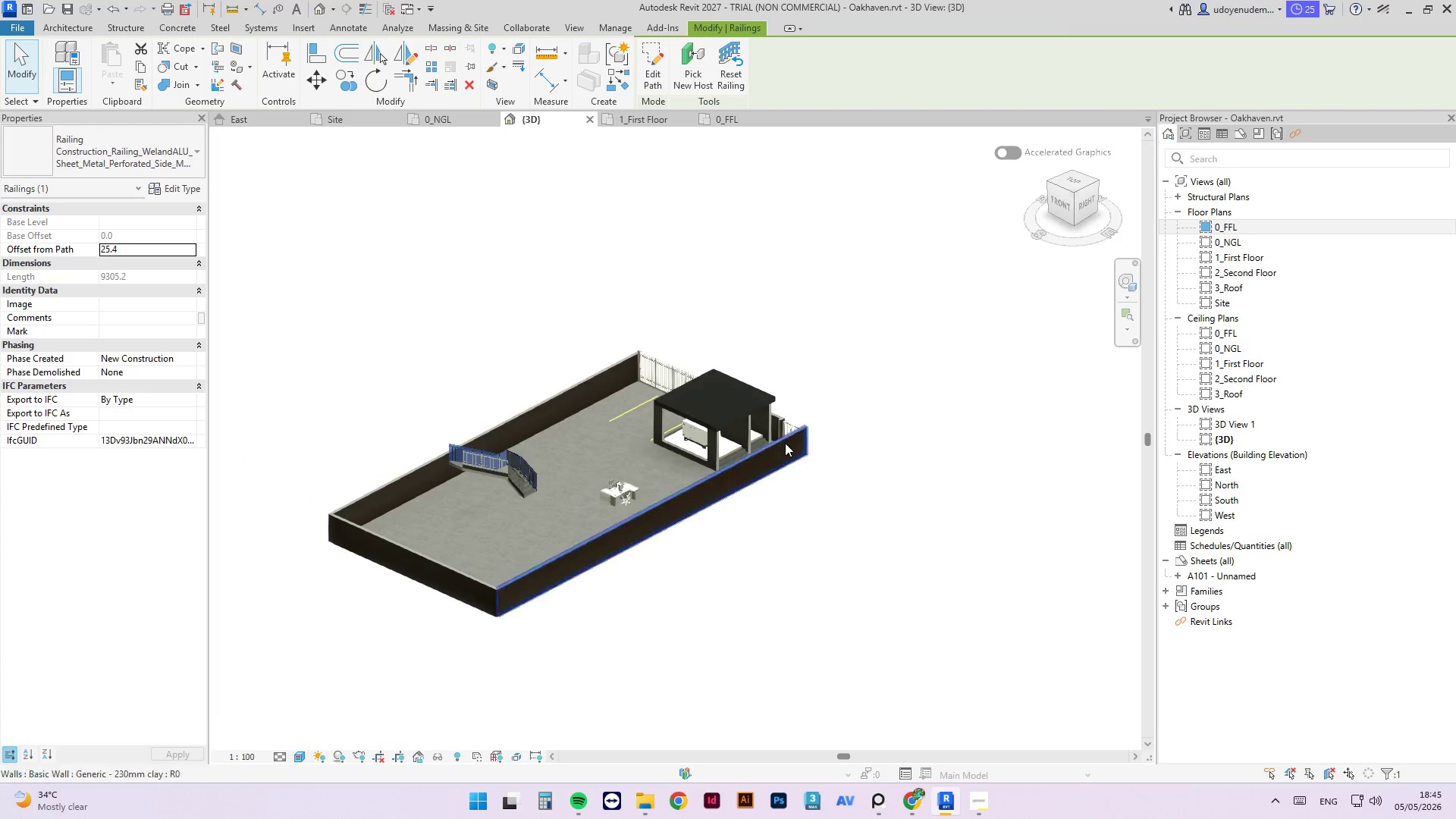 
scroll: coordinate [565, 476], scroll_direction: up, amount: 9.0
 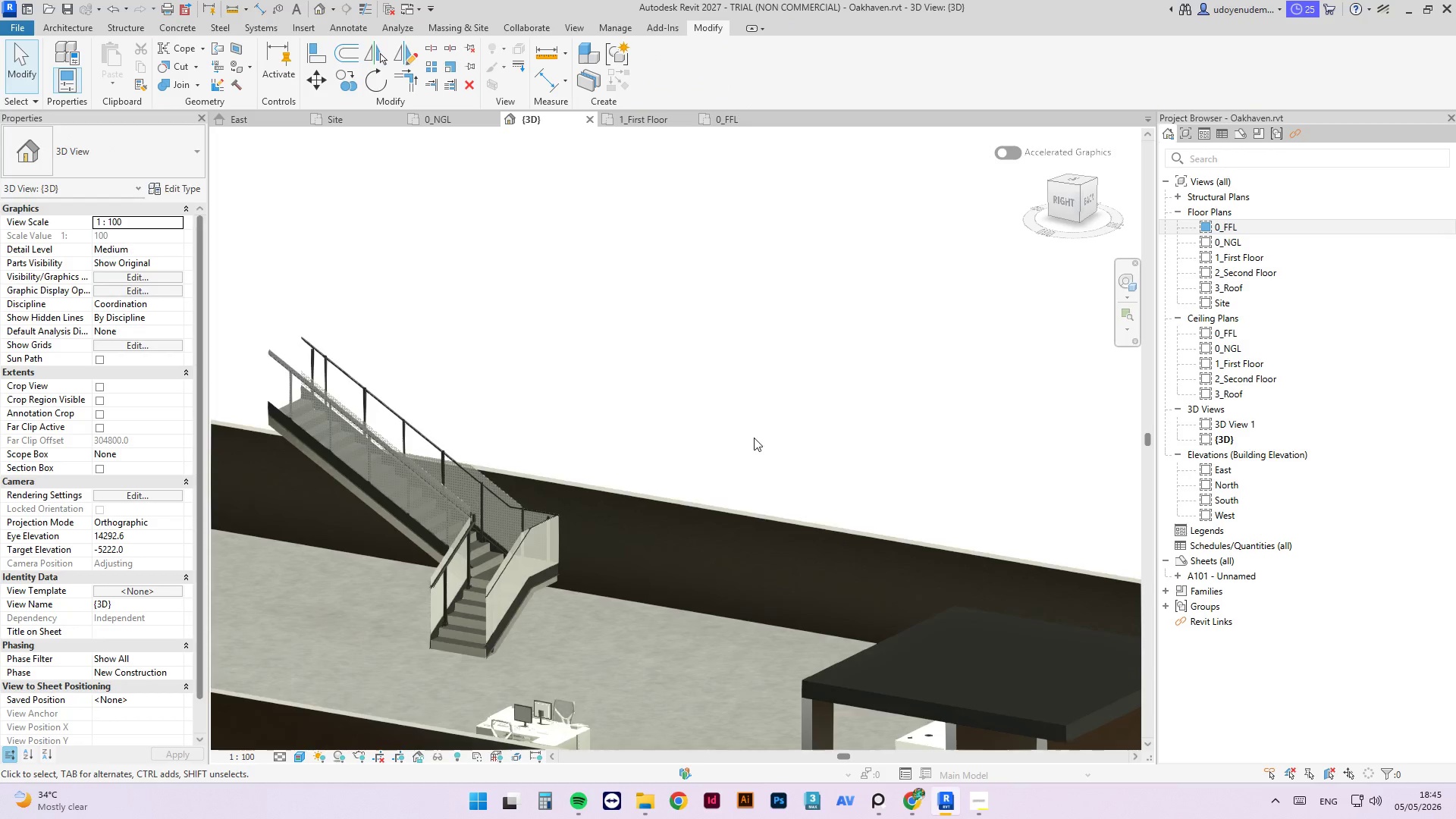 
hold_key(key=ShiftLeft, duration=13.45)
 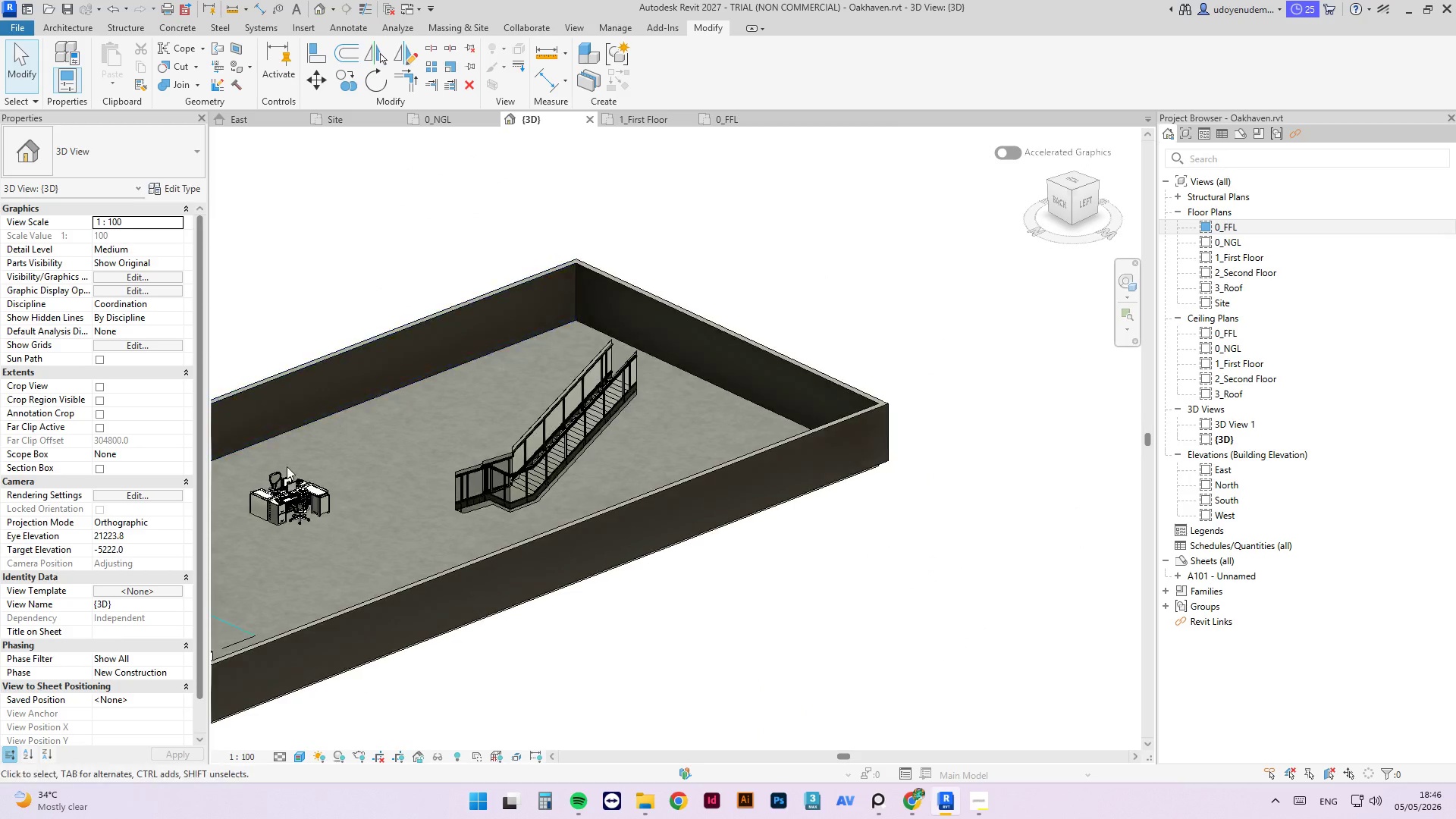 
scroll: coordinate [749, 344], scroll_direction: down, amount: 4.0
 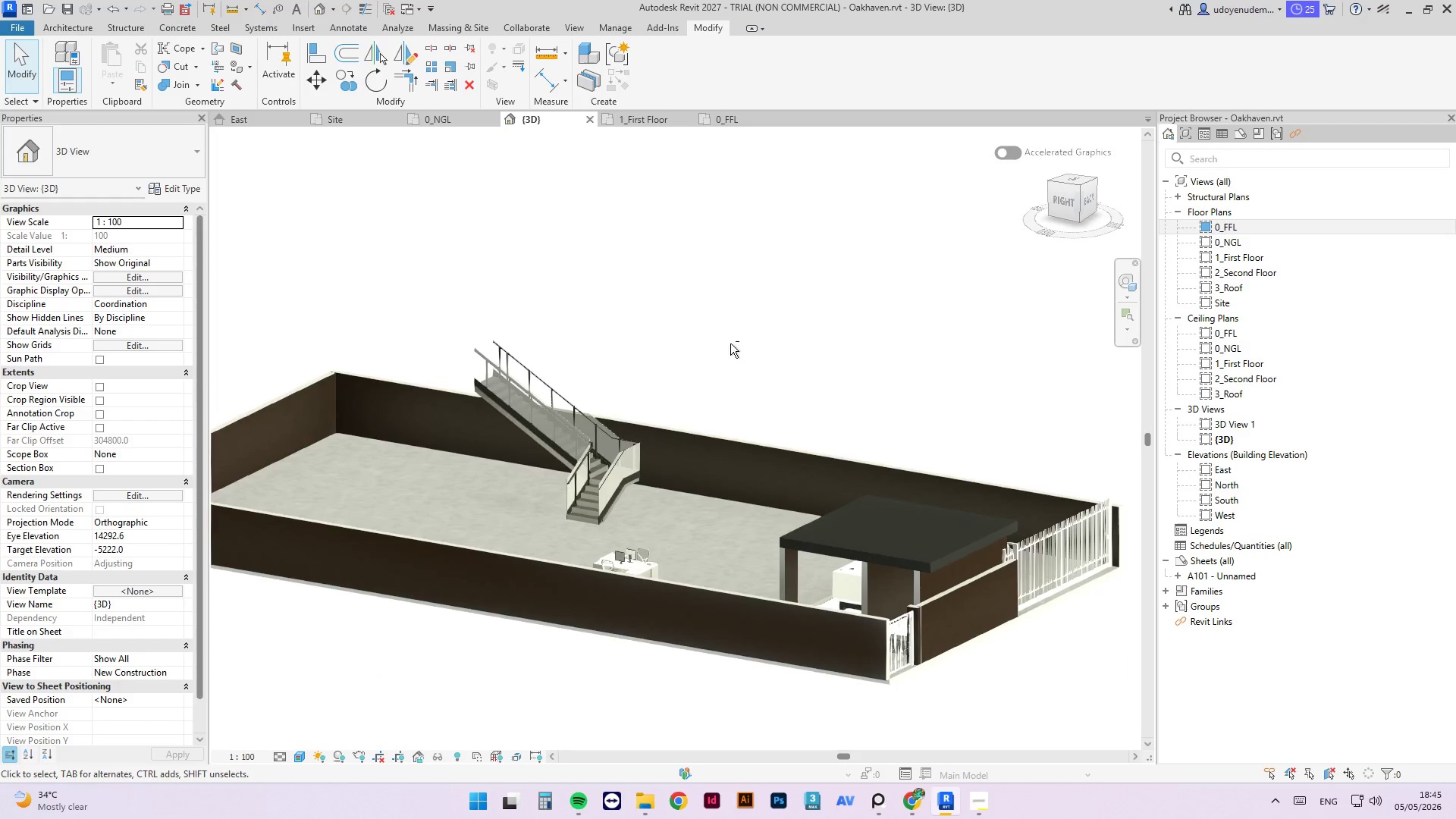 
scroll: coordinate [391, 458], scroll_direction: up, amount: 9.0
 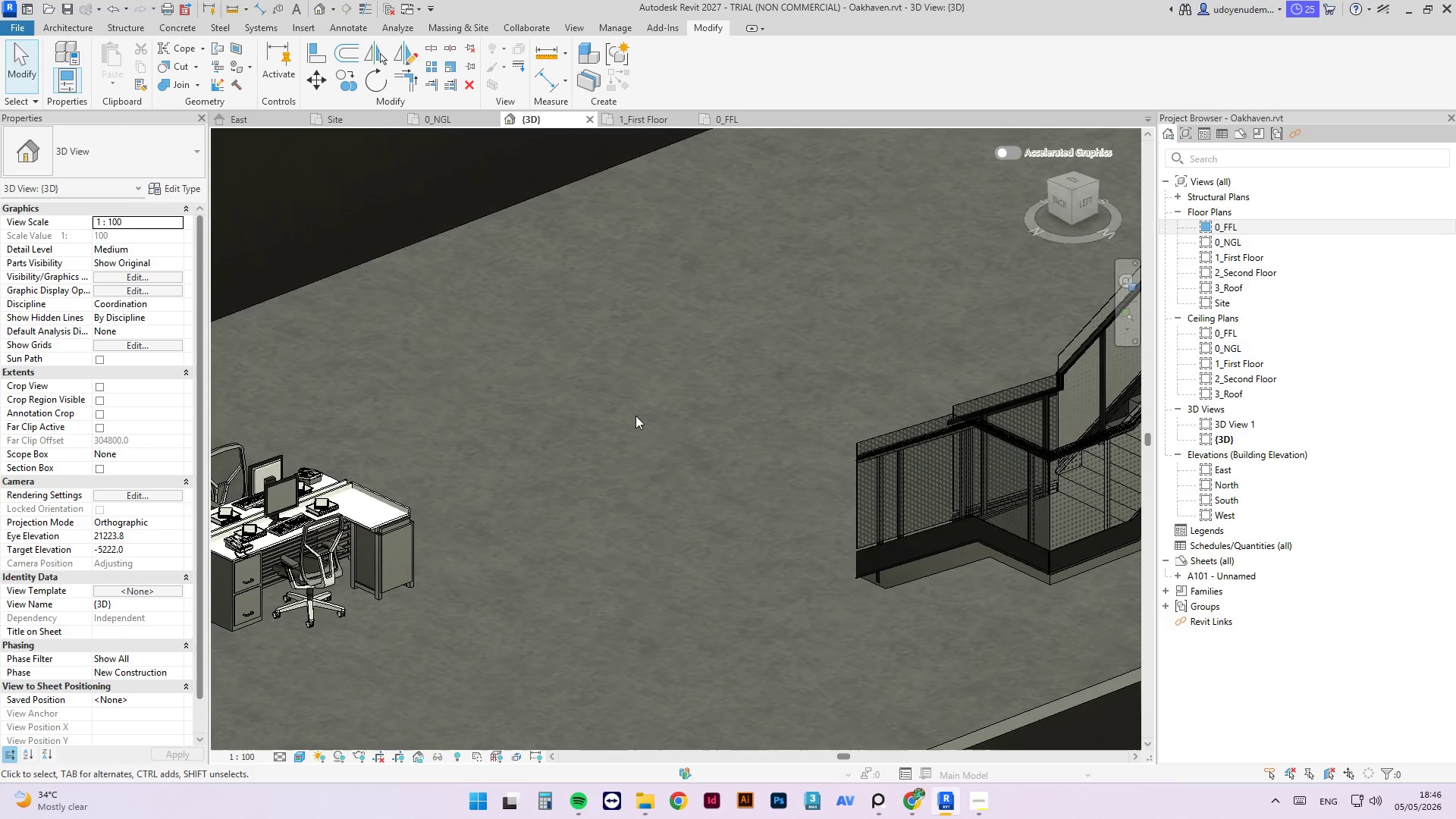 
scroll: coordinate [628, 410], scroll_direction: down, amount: 5.0
 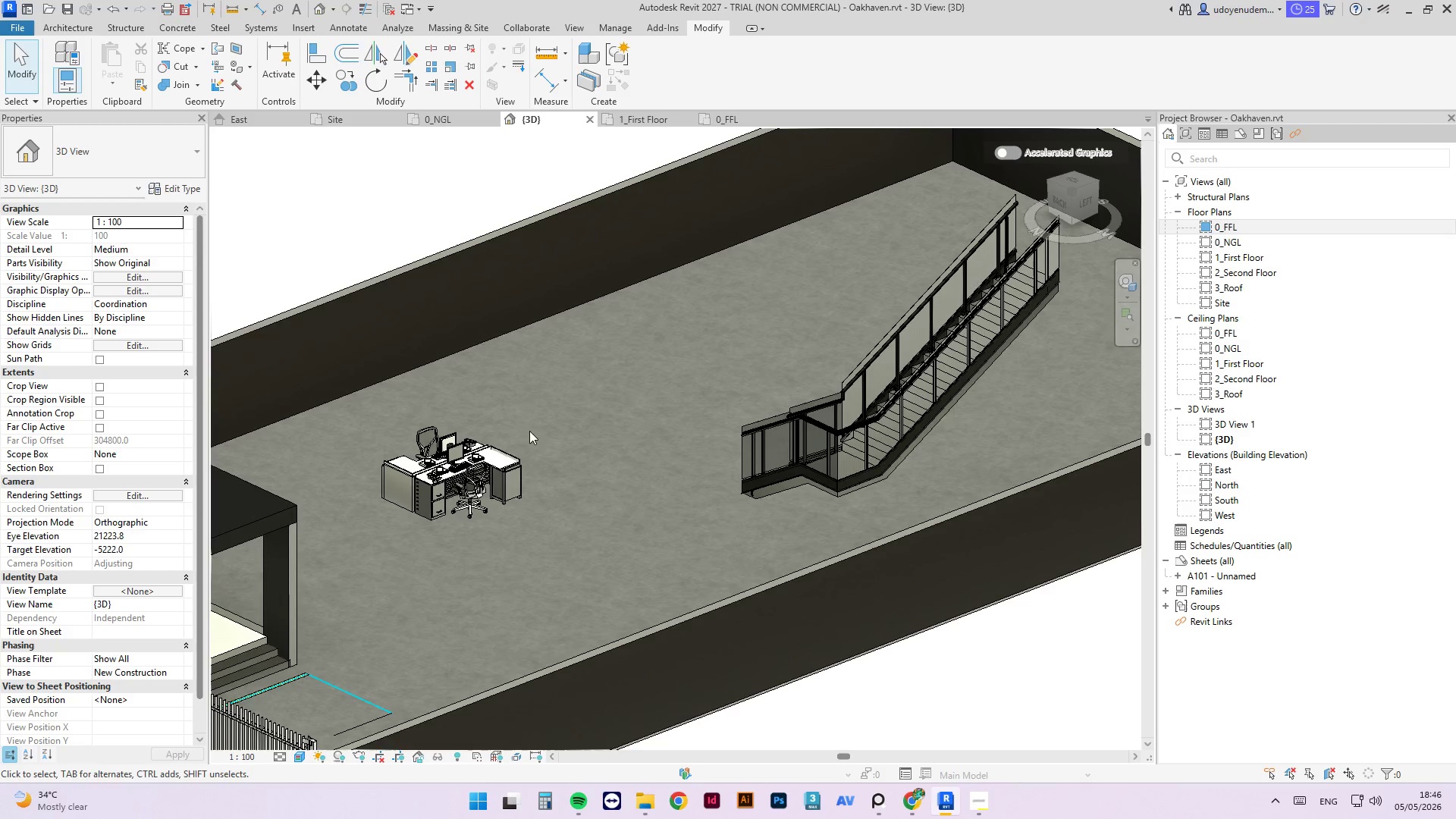 
hold_key(key=ShiftLeft, duration=1.12)
 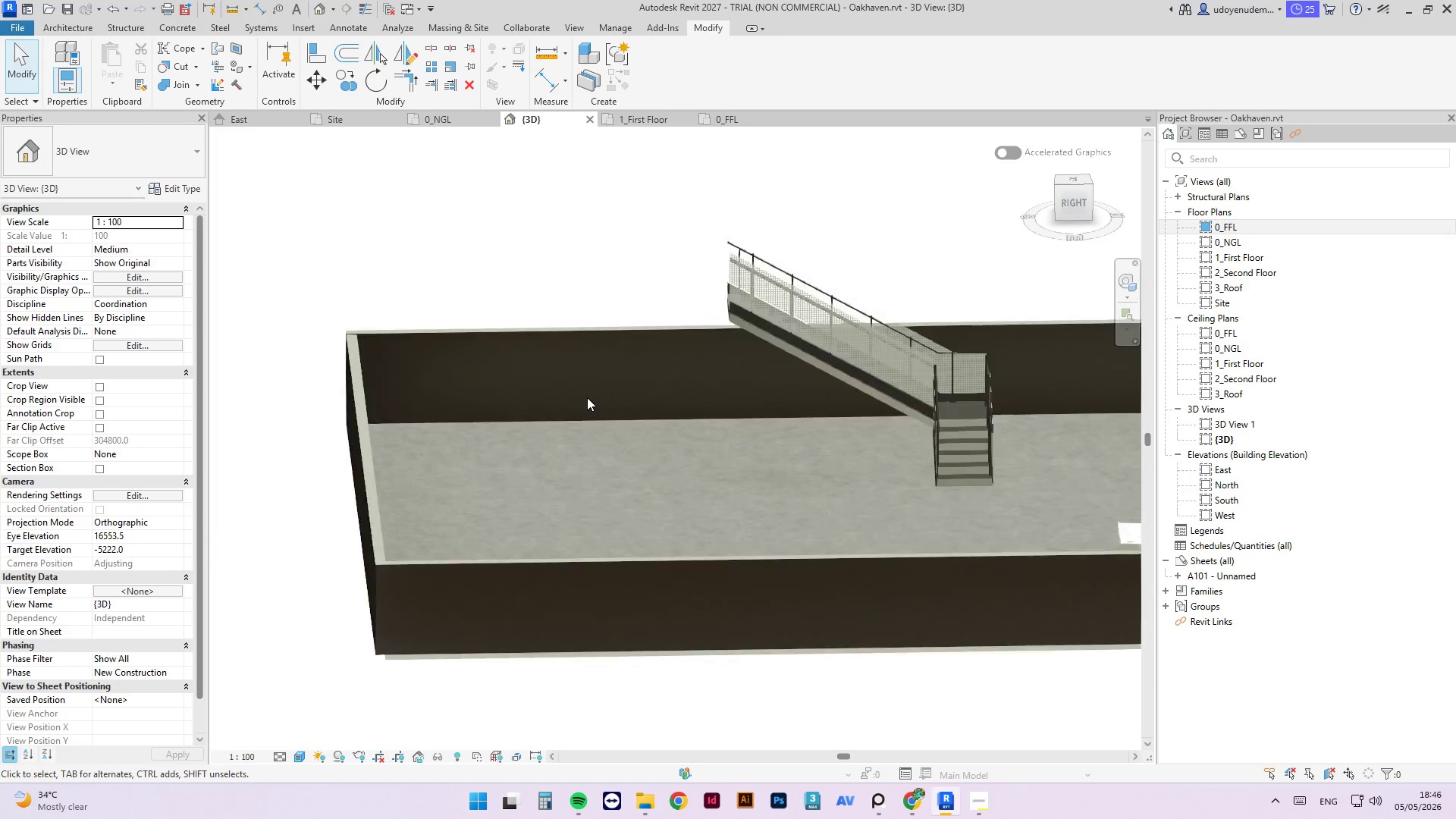 
hold_key(key=ShiftLeft, duration=3.69)
 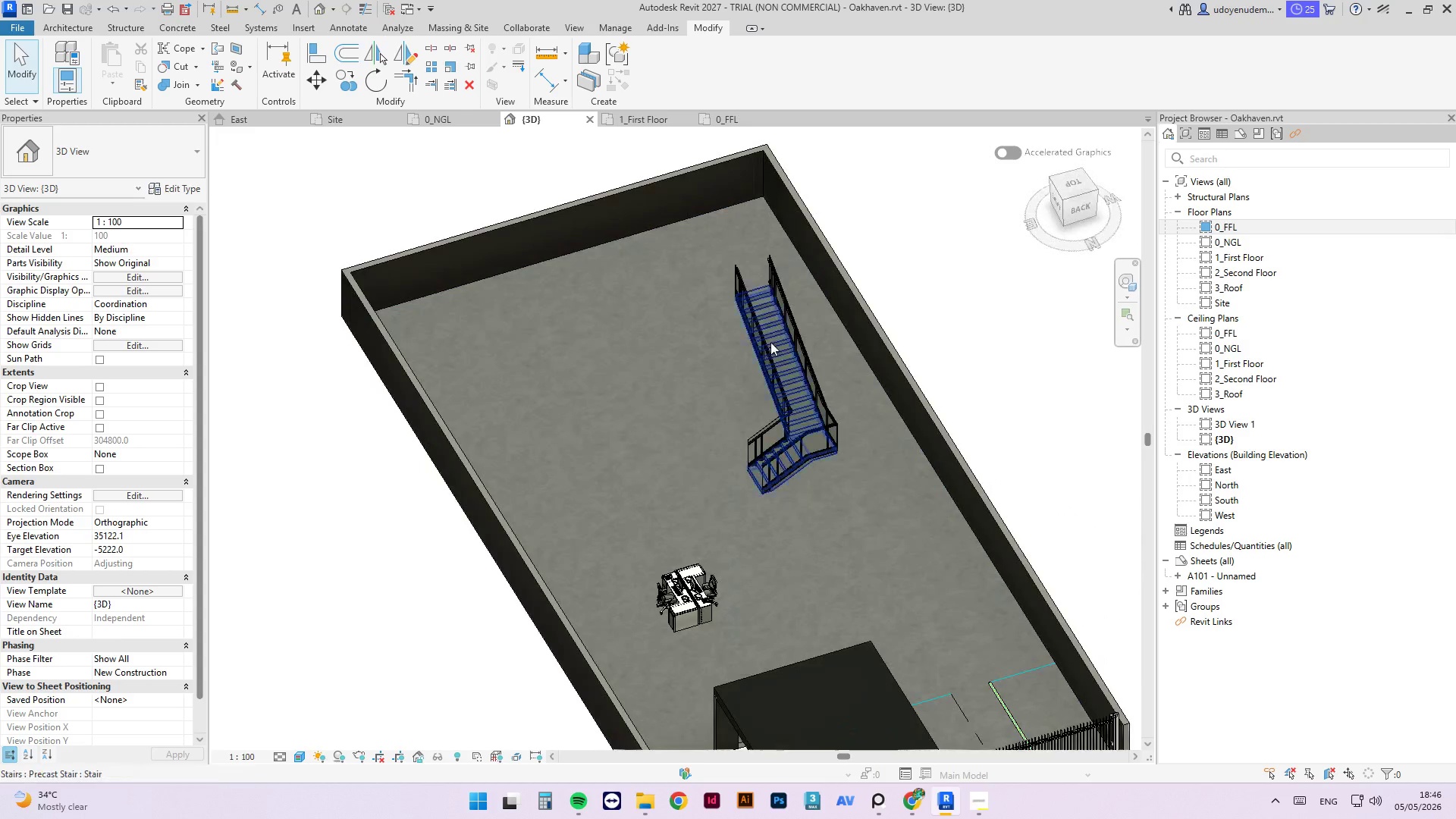 
scroll: coordinate [587, 397], scroll_direction: down, amount: 4.0
 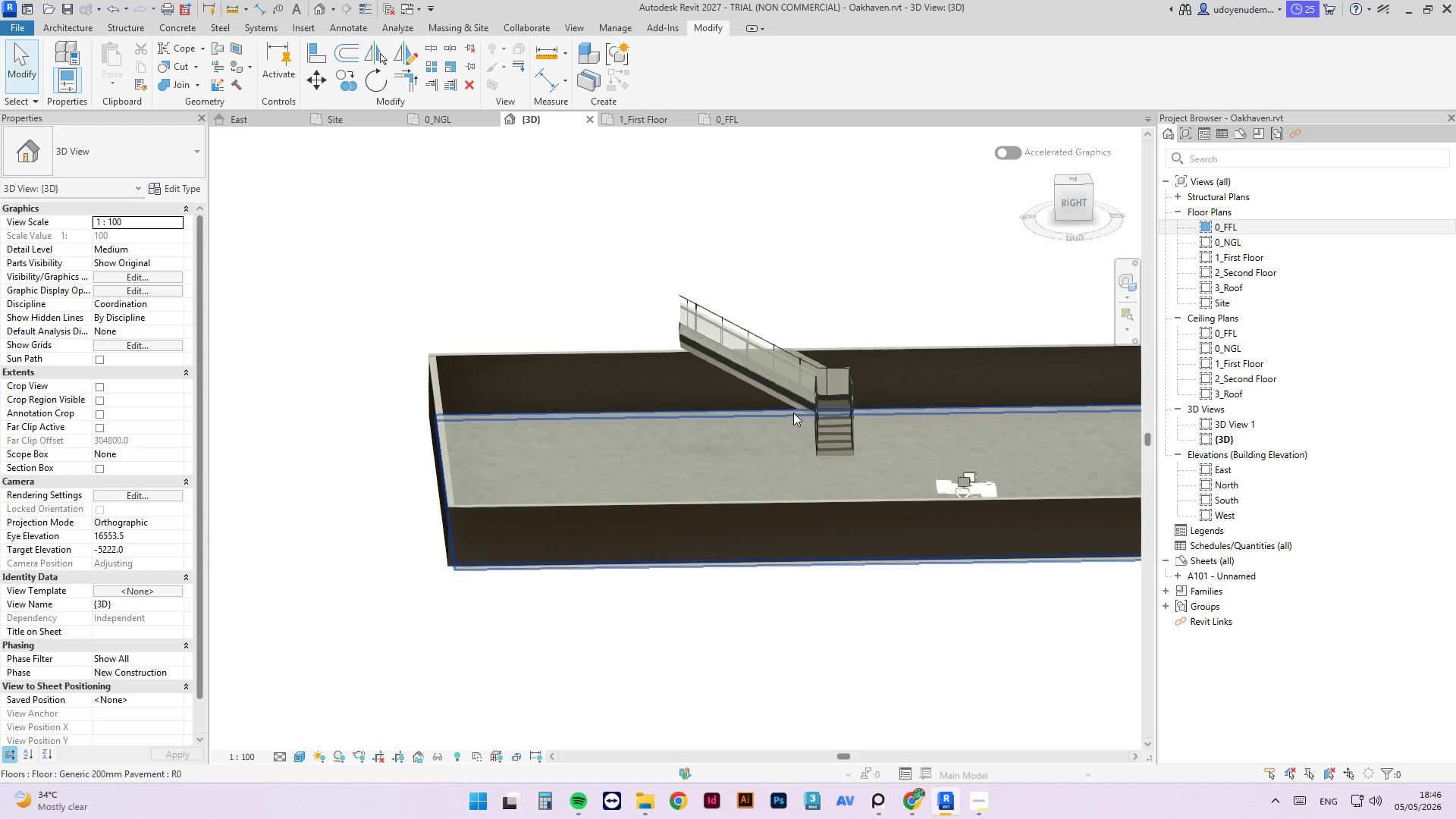 
scroll: coordinate [823, 526], scroll_direction: up, amount: 16.0
 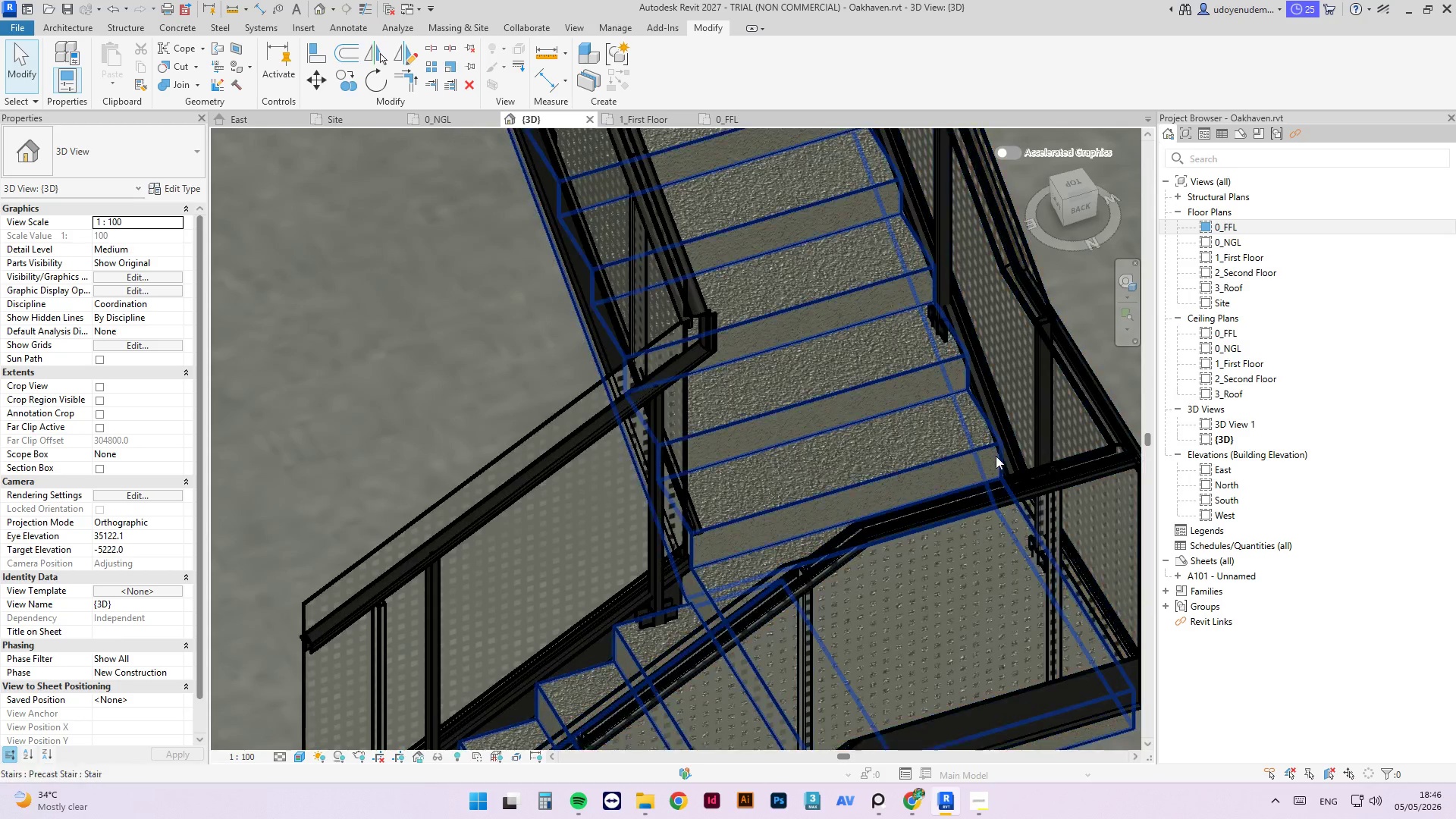 
scroll: coordinate [880, 342], scroll_direction: down, amount: 7.0
 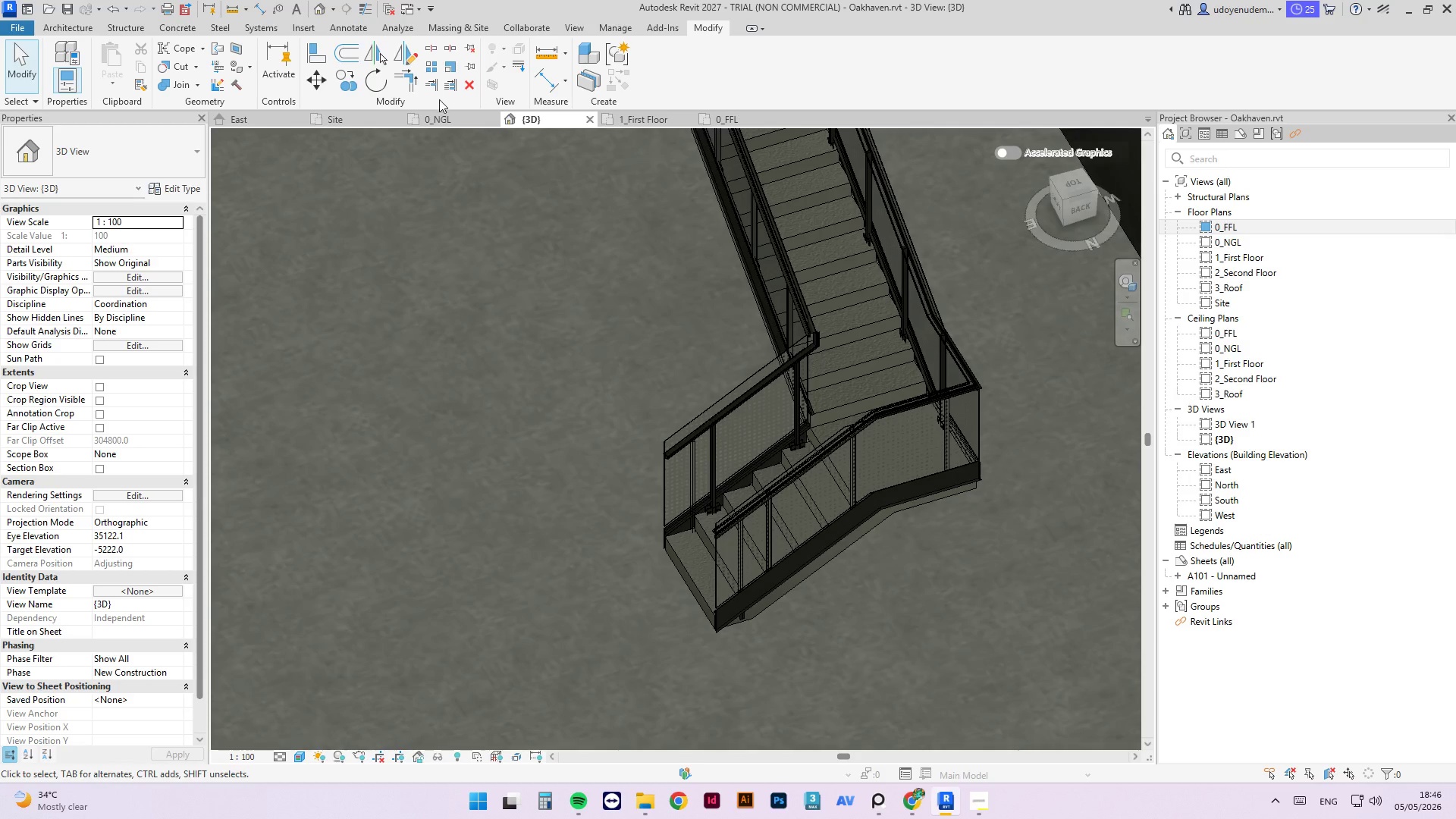 
left_click([442, 120])
 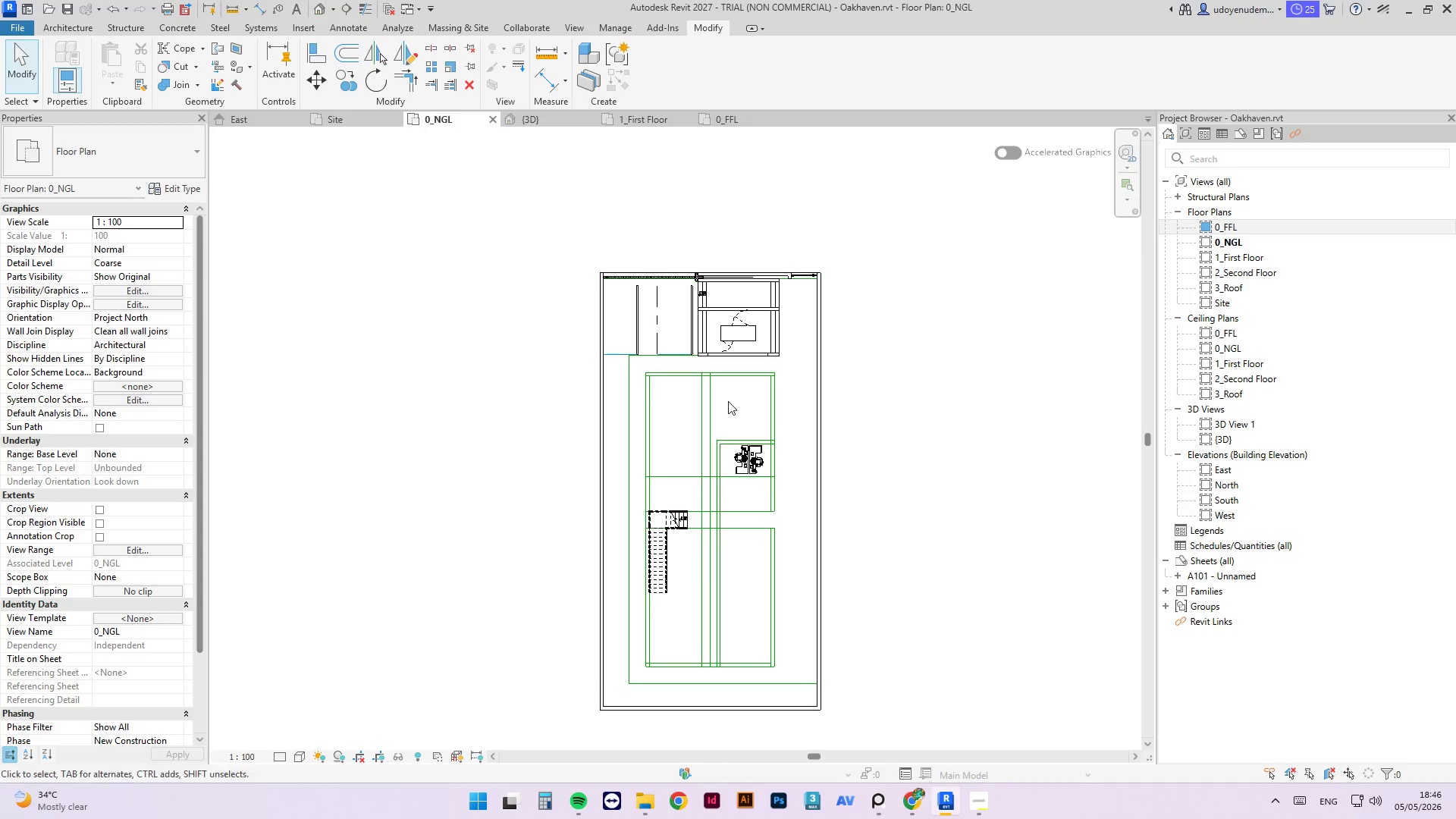 
scroll: coordinate [508, 513], scroll_direction: up, amount: 8.0
 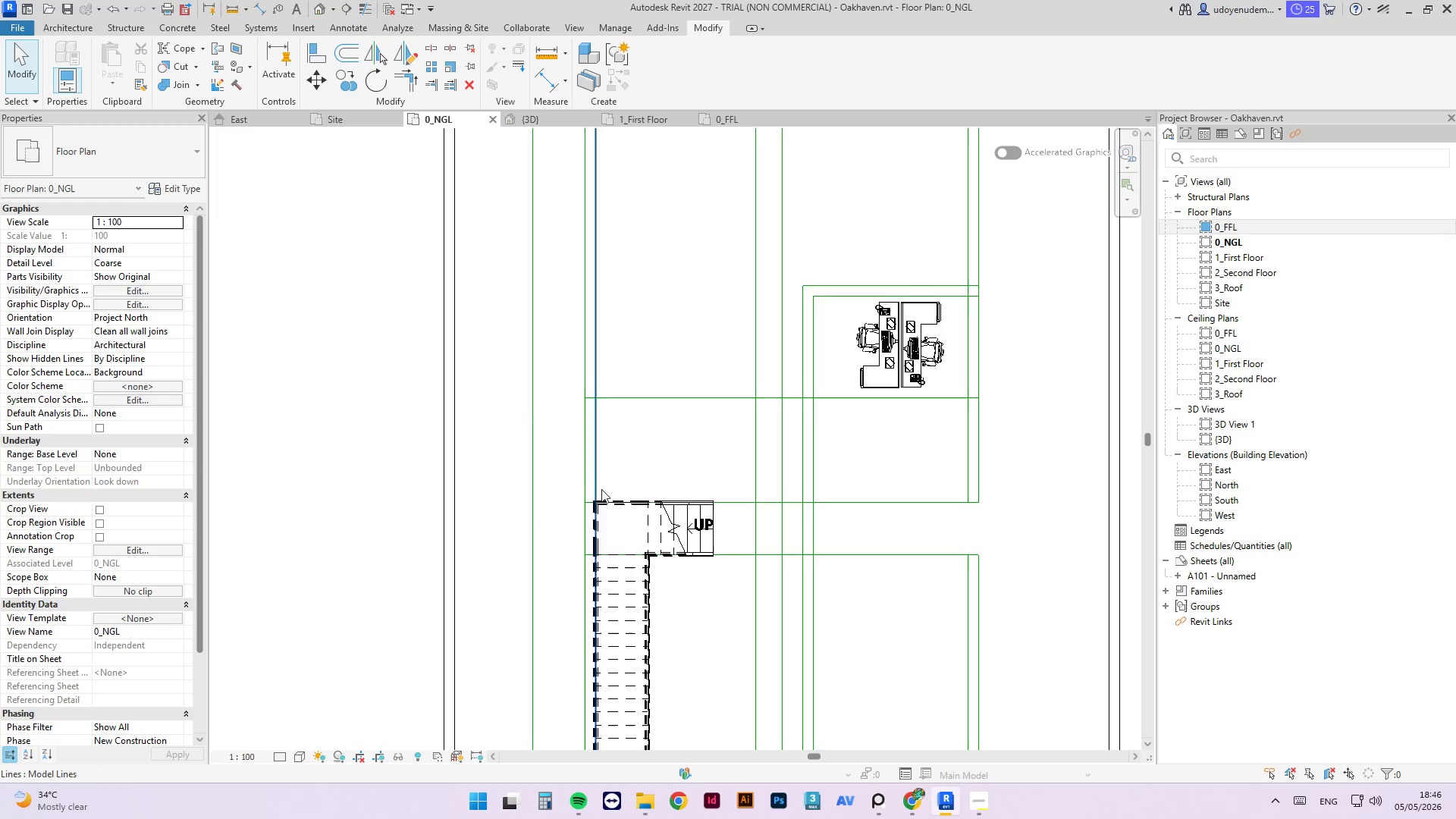 
scroll: coordinate [632, 438], scroll_direction: none, amount: 0.0
 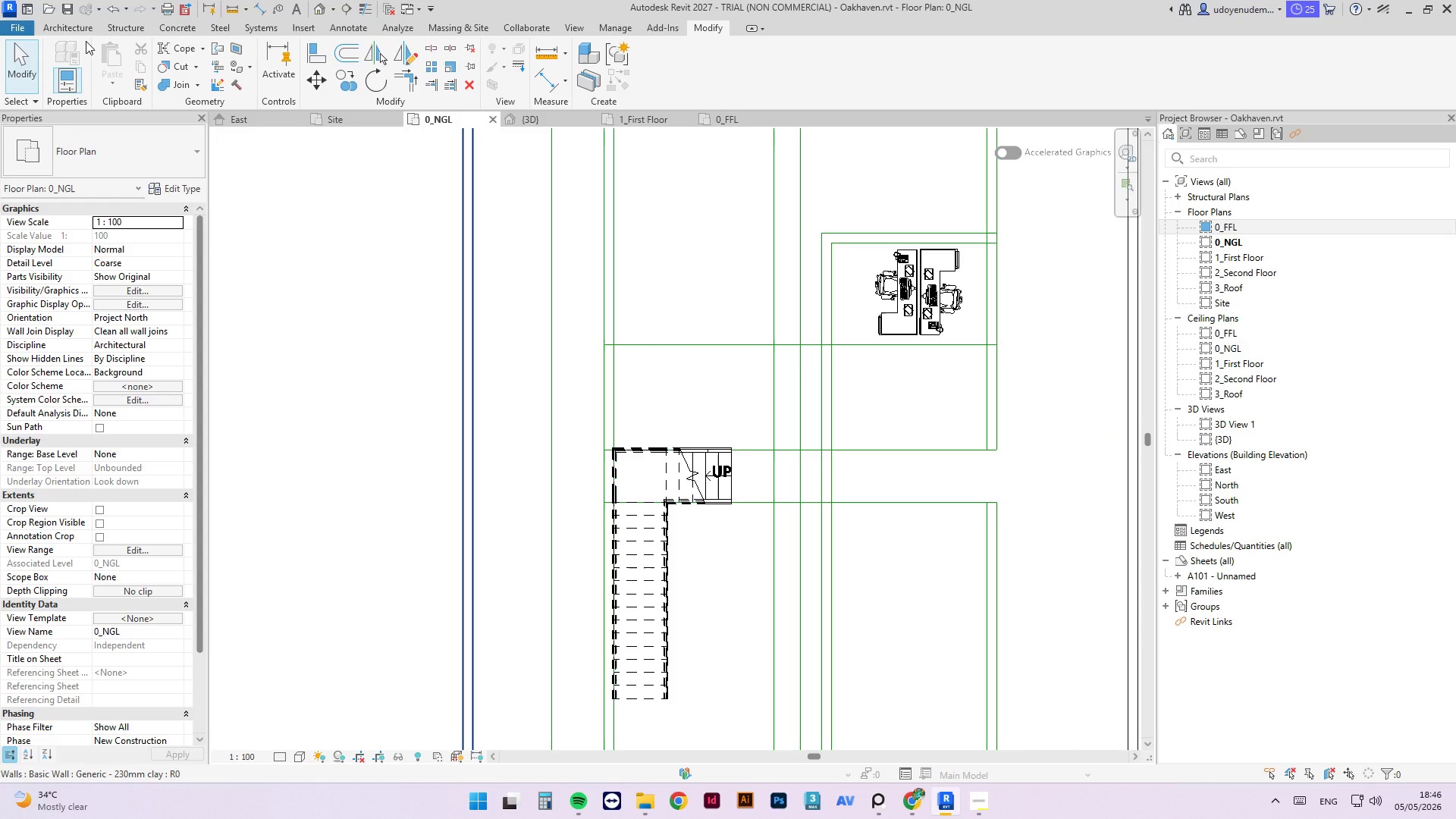 
key(C)
 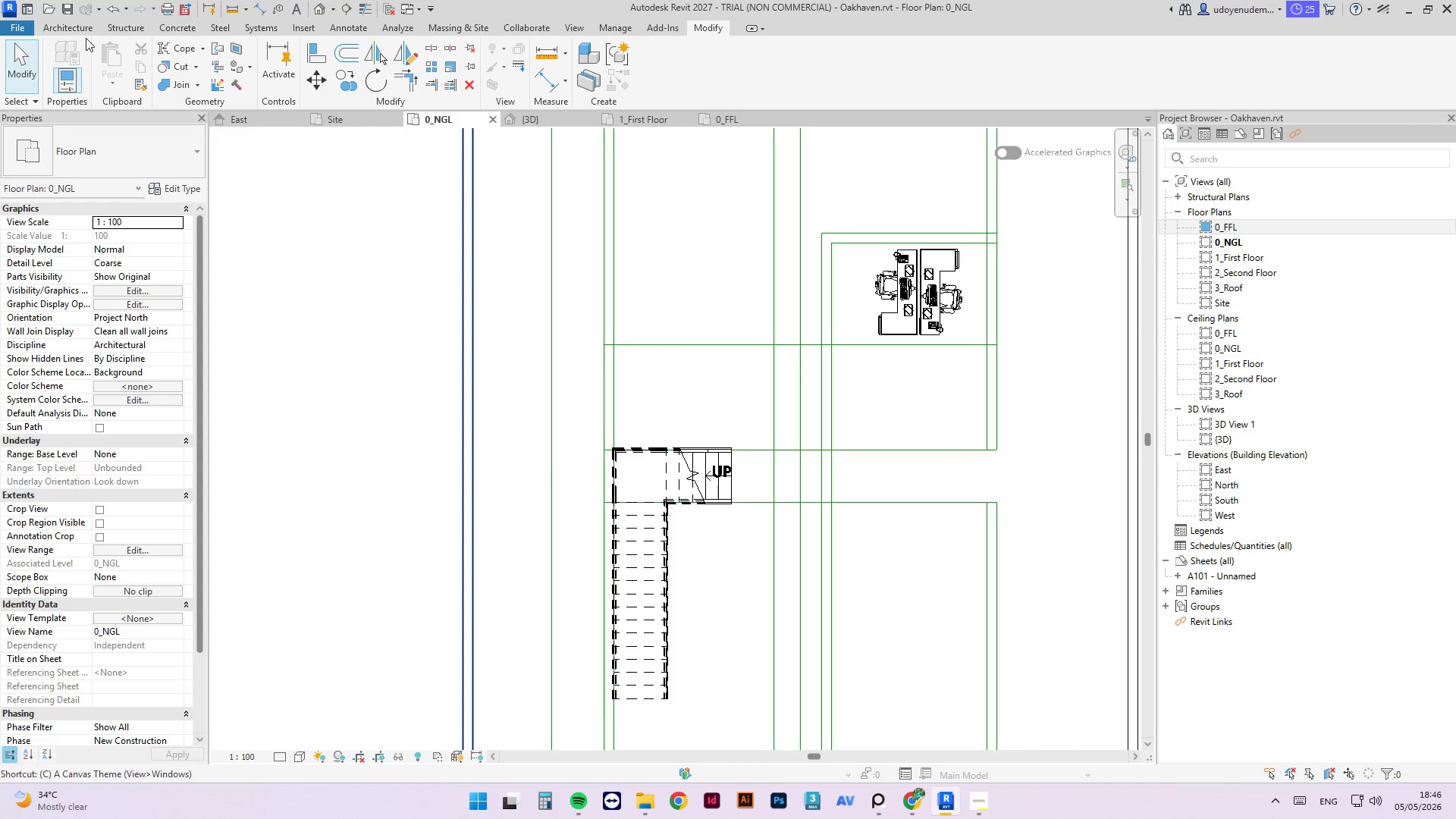 
key(M)
 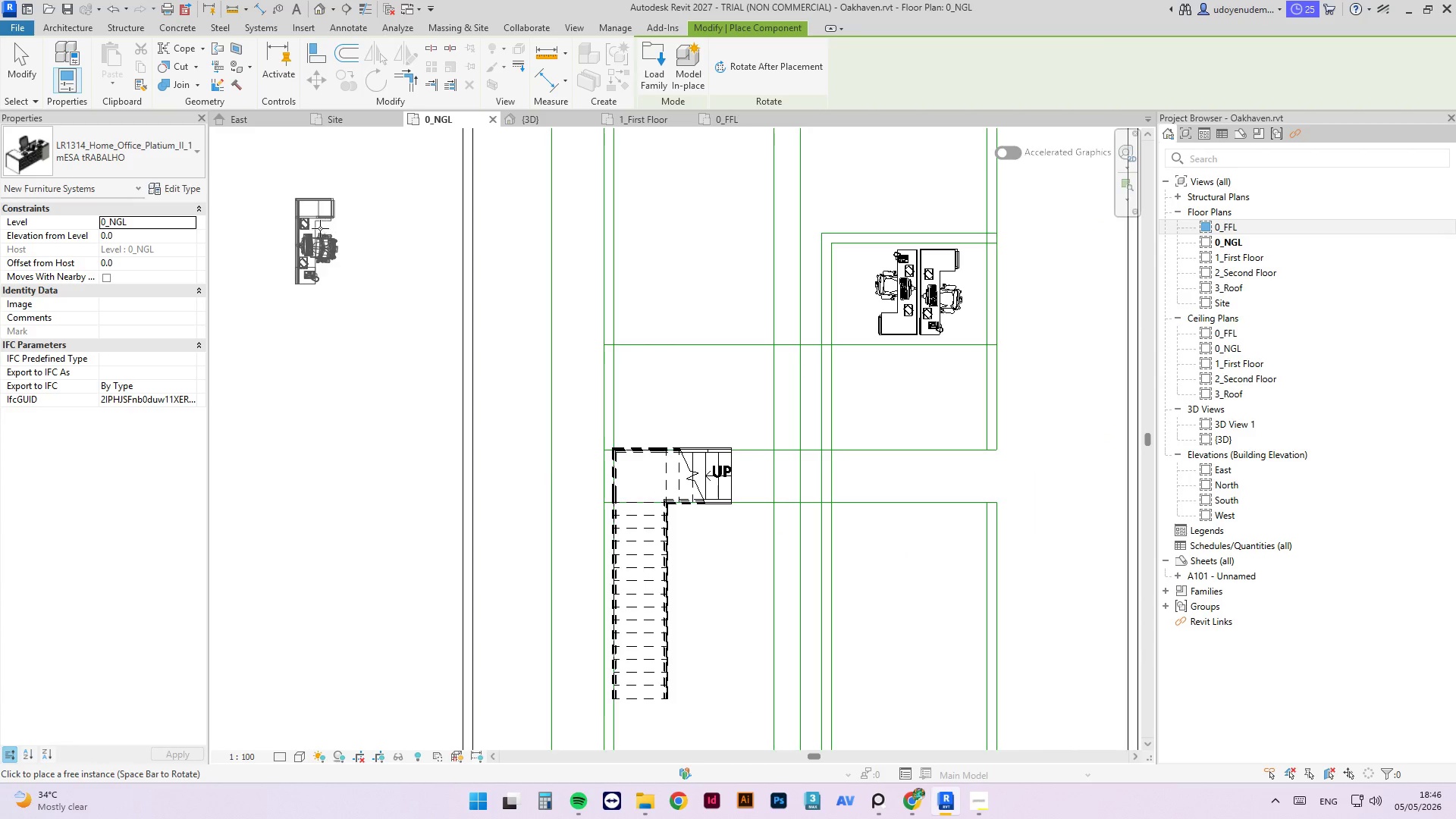 
left_click([138, 159])
 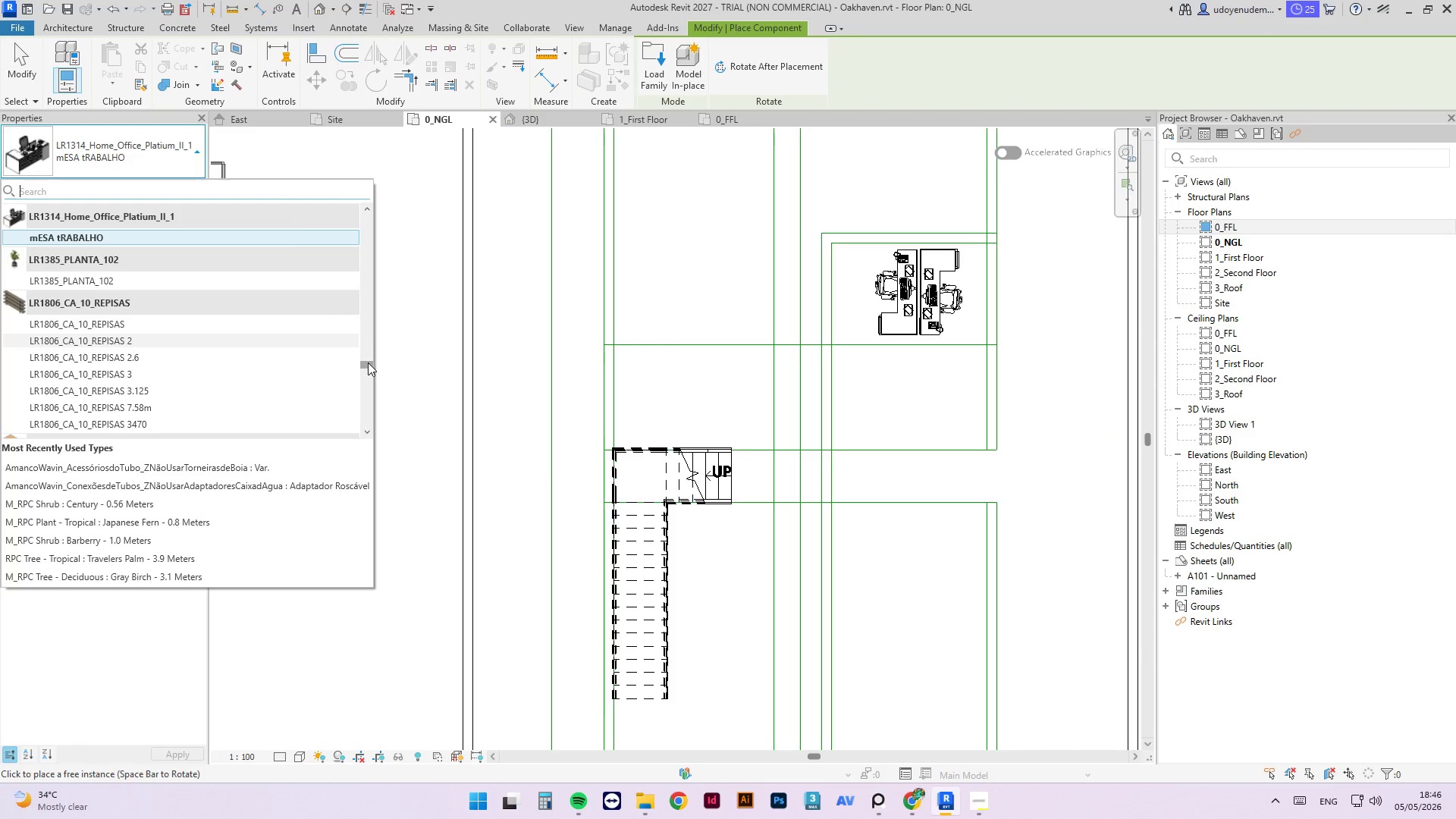 
left_click_drag(start_coordinate=[369, 365], to_coordinate=[368, 353])
 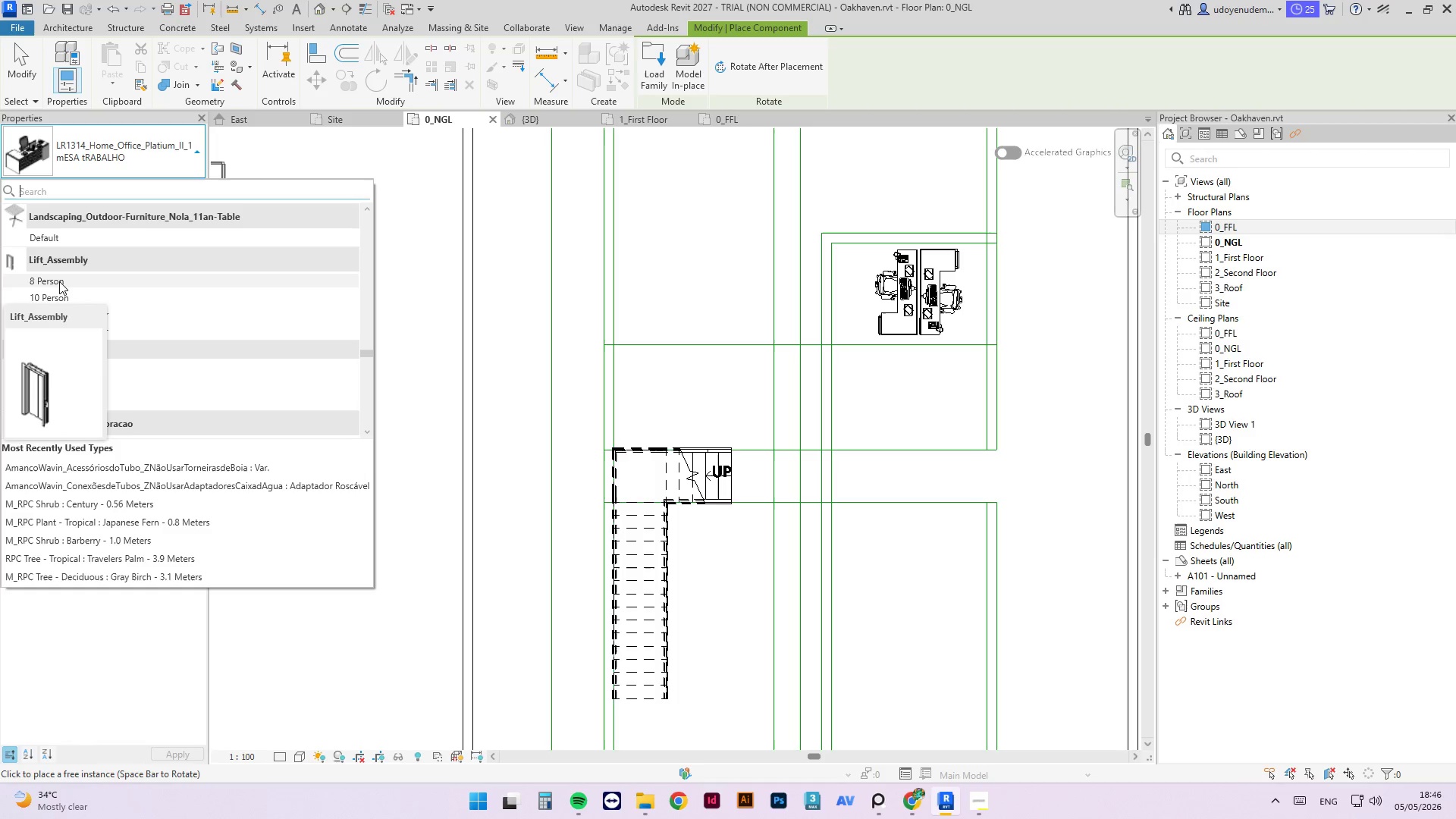 
left_click([59, 281])
 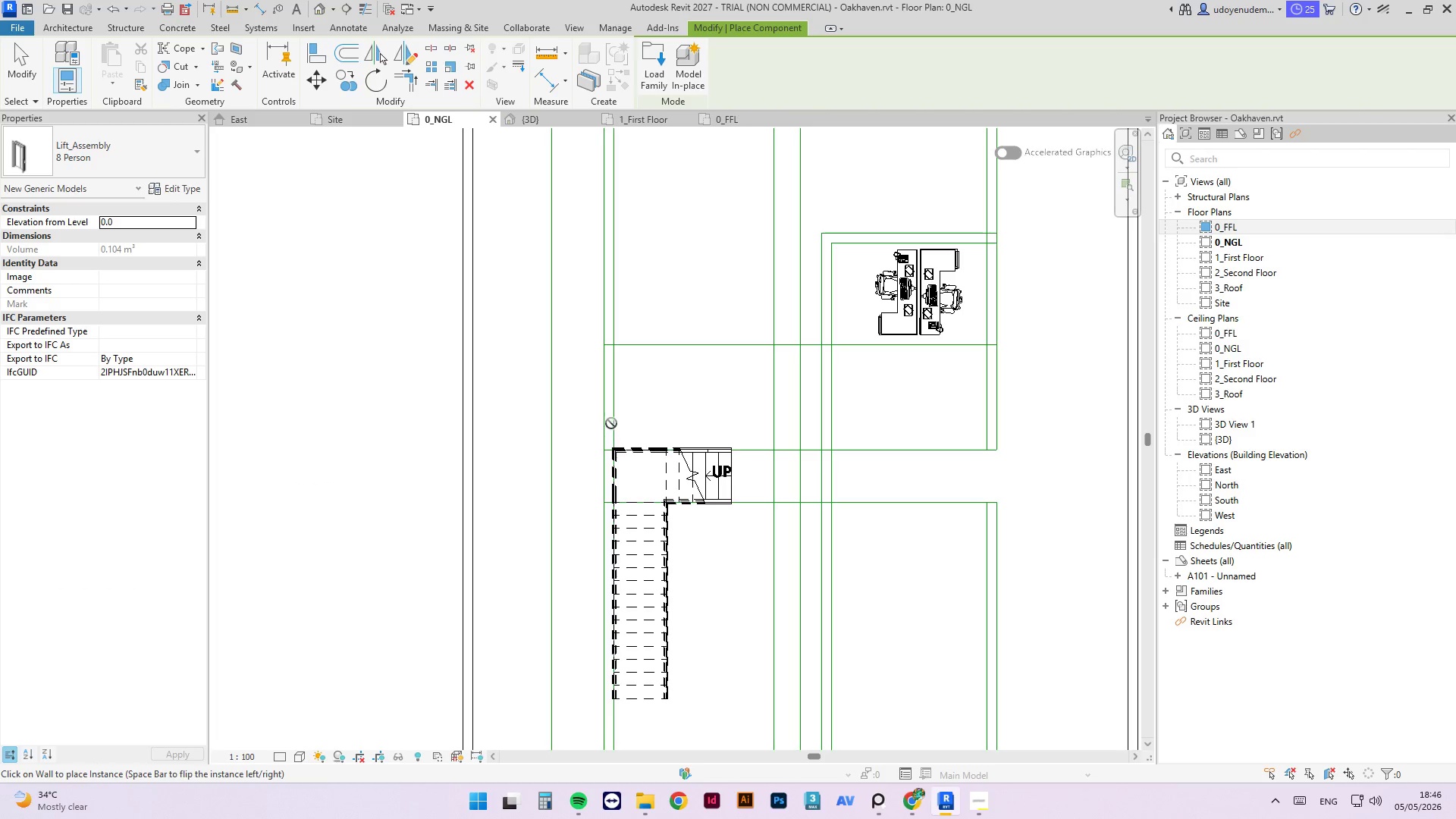 
key(Escape)
key(Escape)
type(wa)
key(Escape)
key(Escape)
 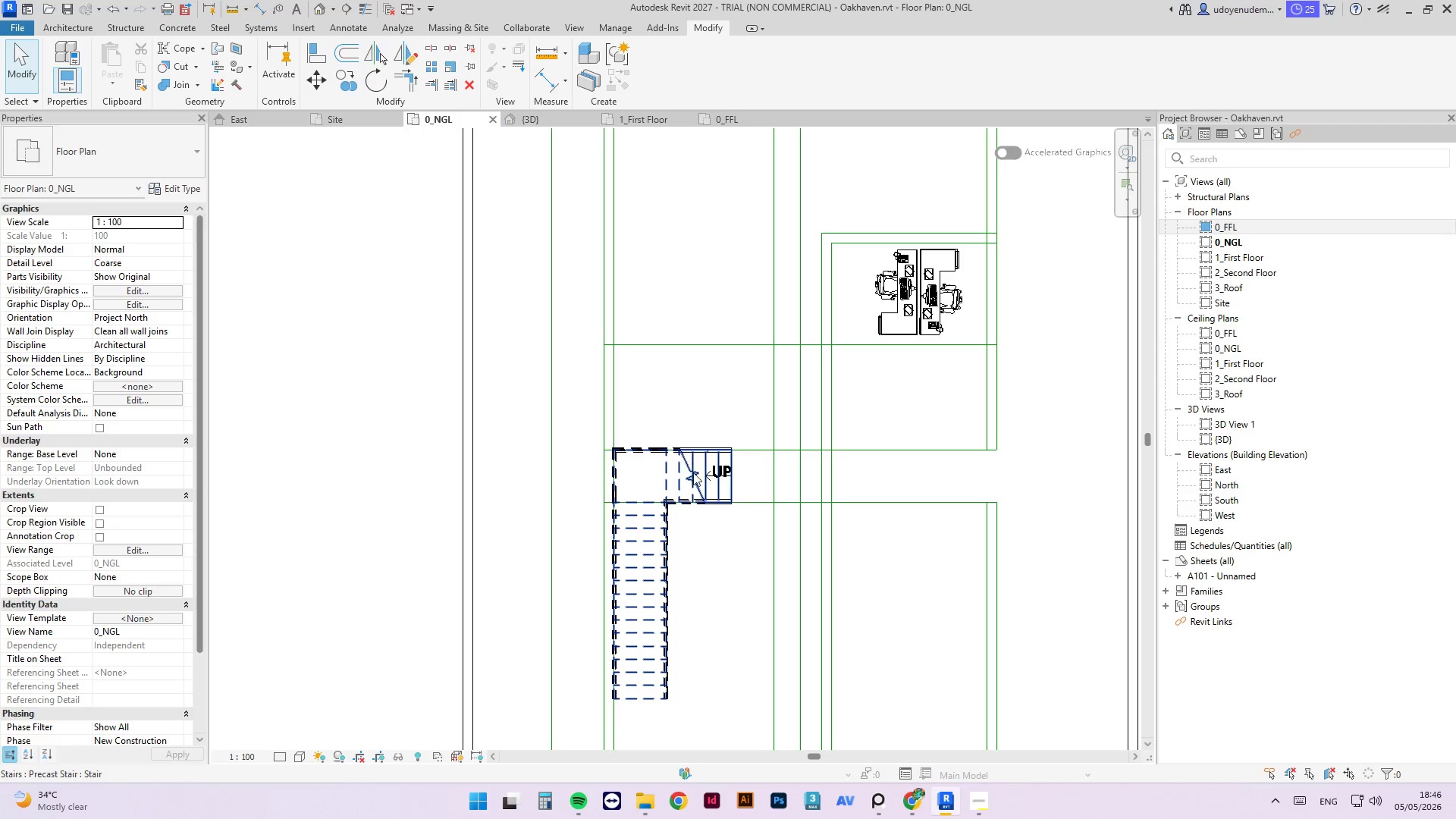 
left_click([693, 473])
 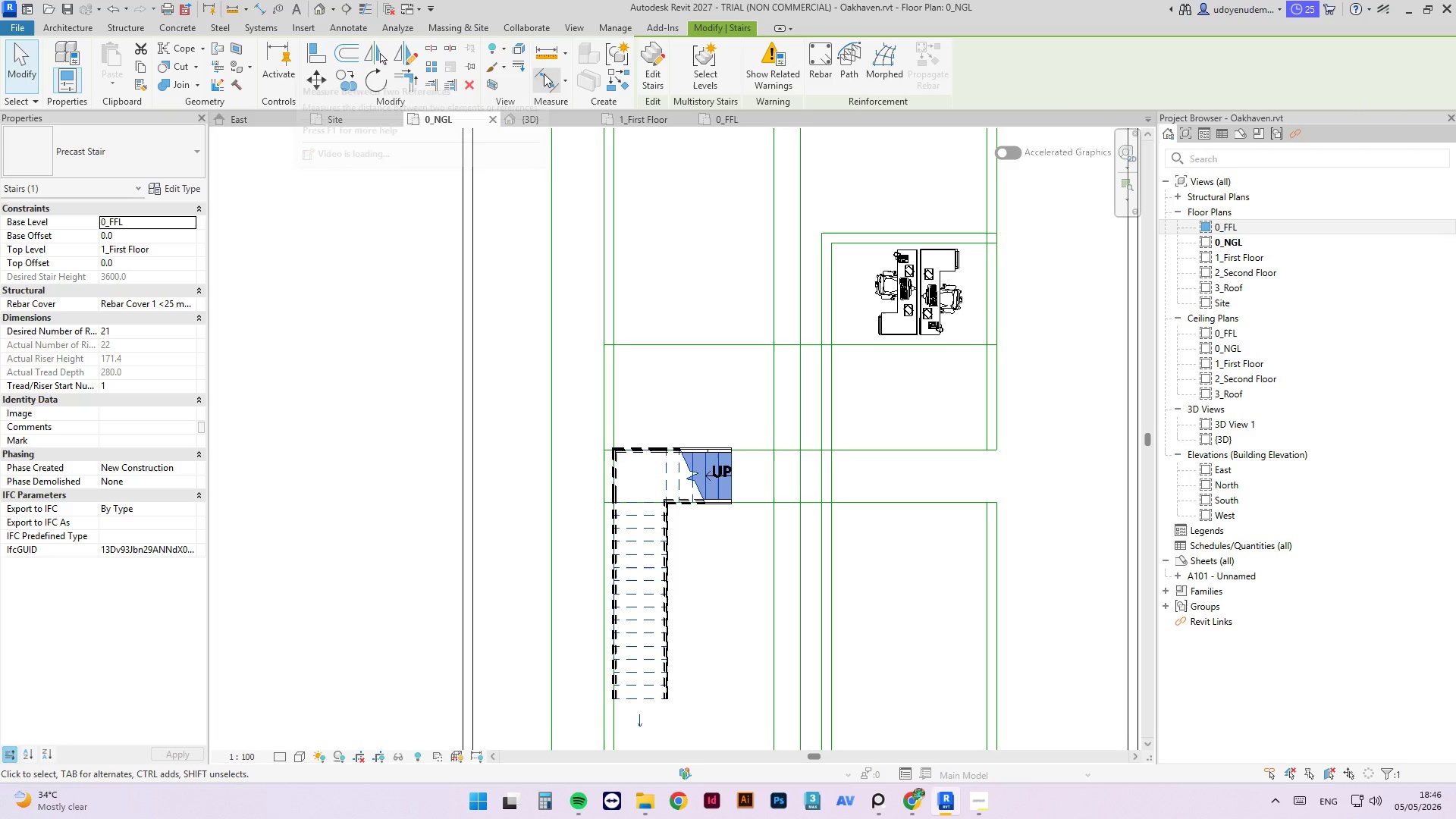 
left_click([651, 119])
 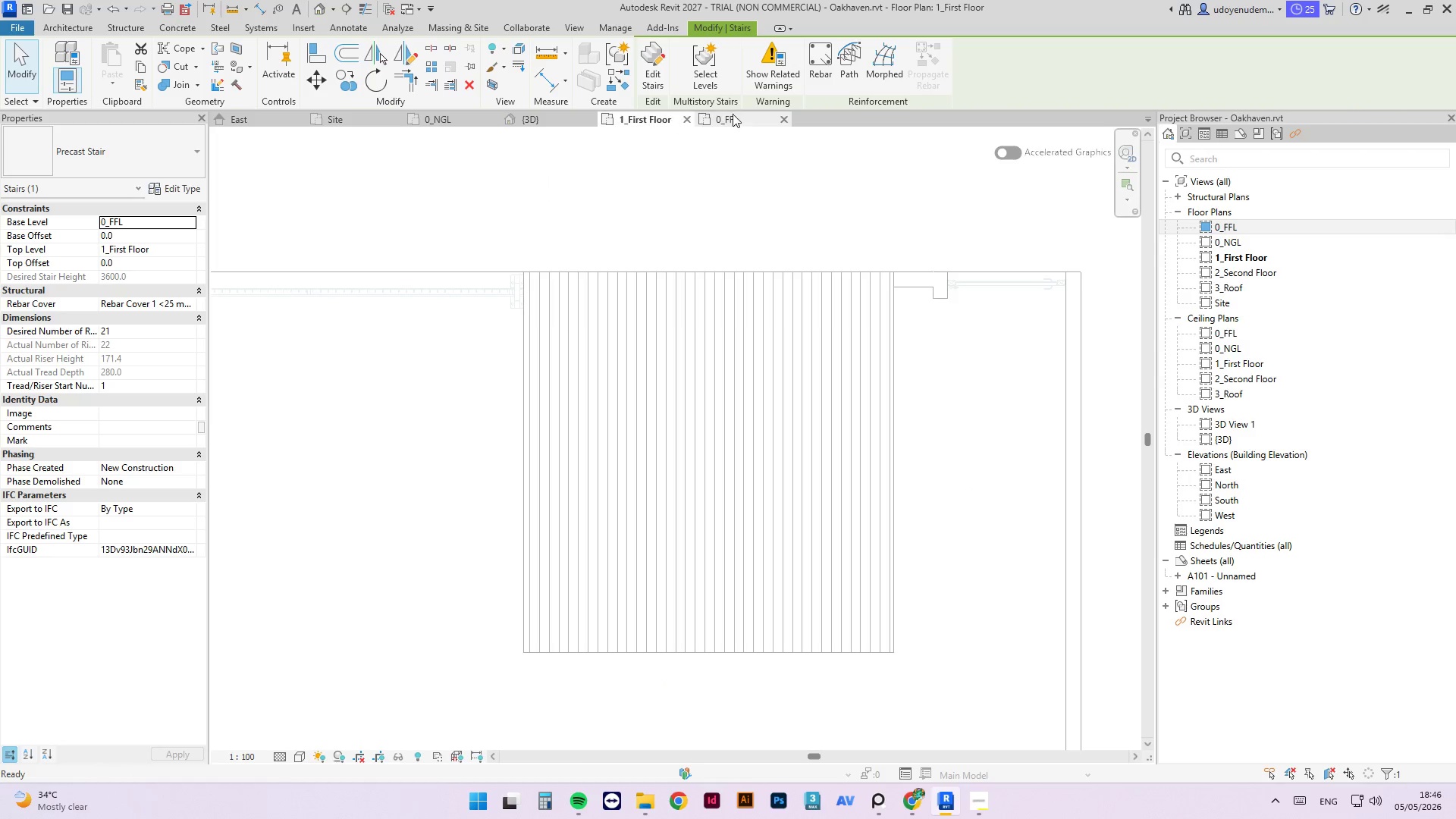 
left_click([736, 117])
 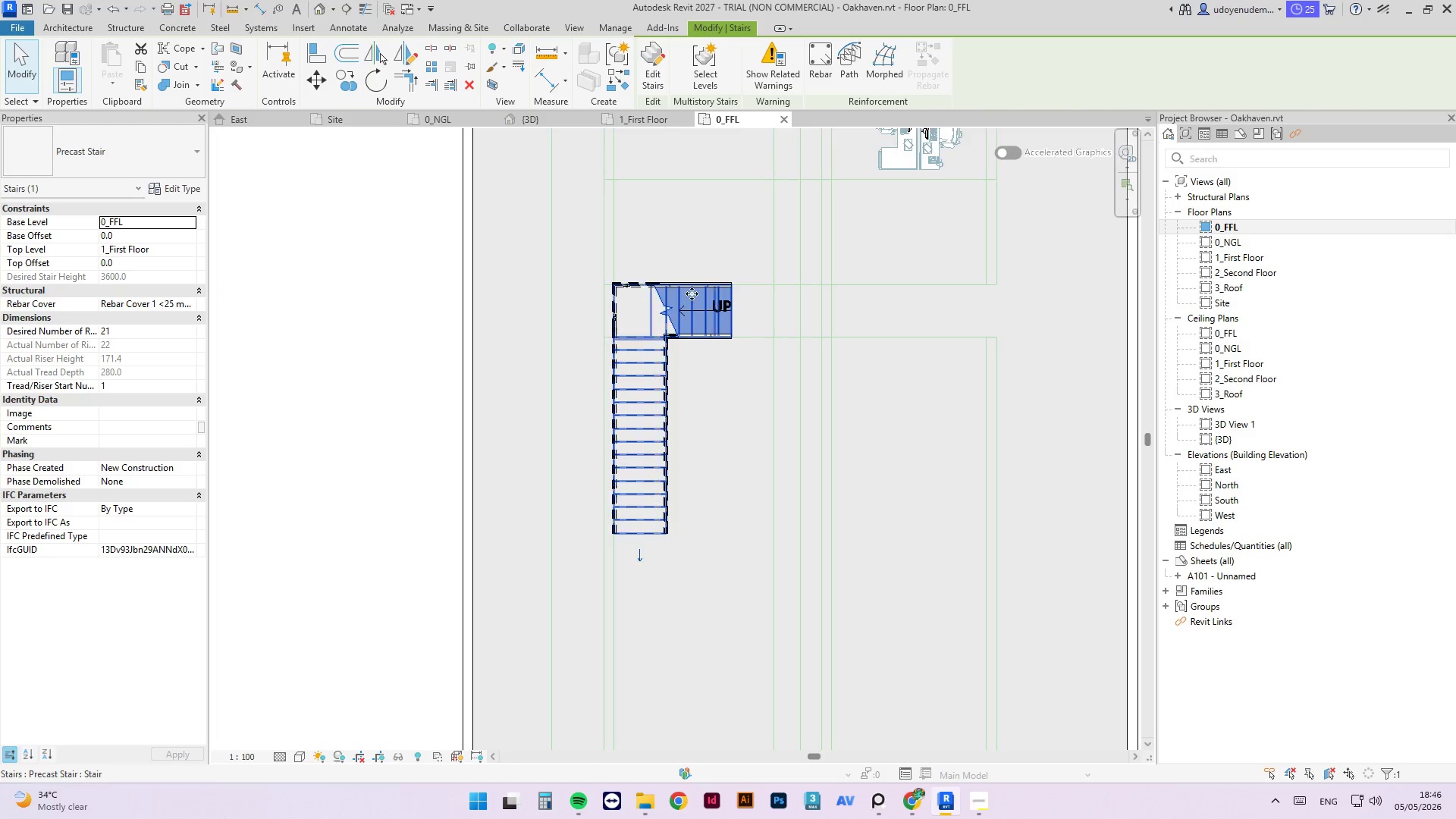 
scroll: coordinate [599, 366], scroll_direction: up, amount: 1.0
 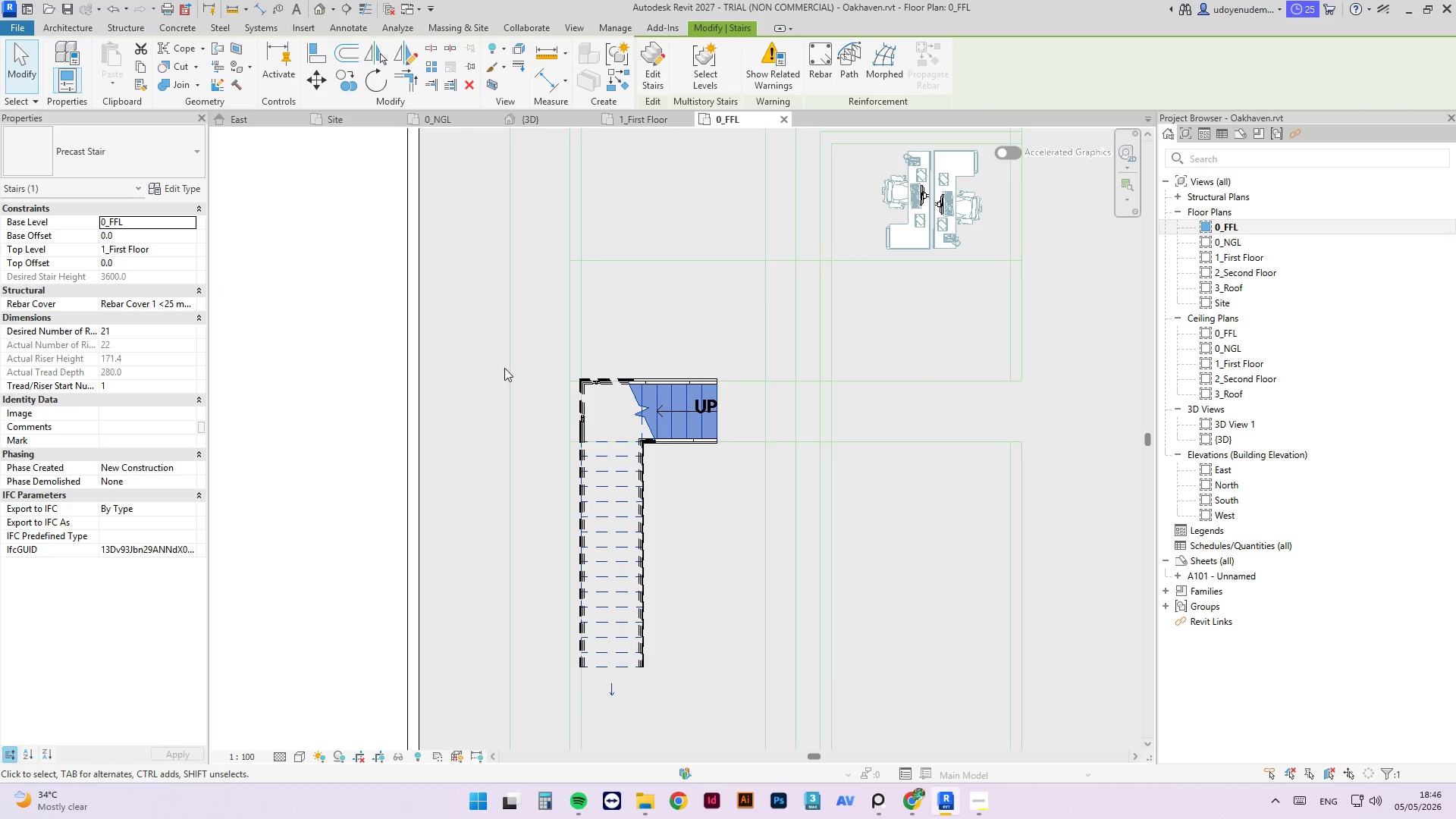 
scroll: coordinate [535, 421], scroll_direction: down, amount: 8.0
 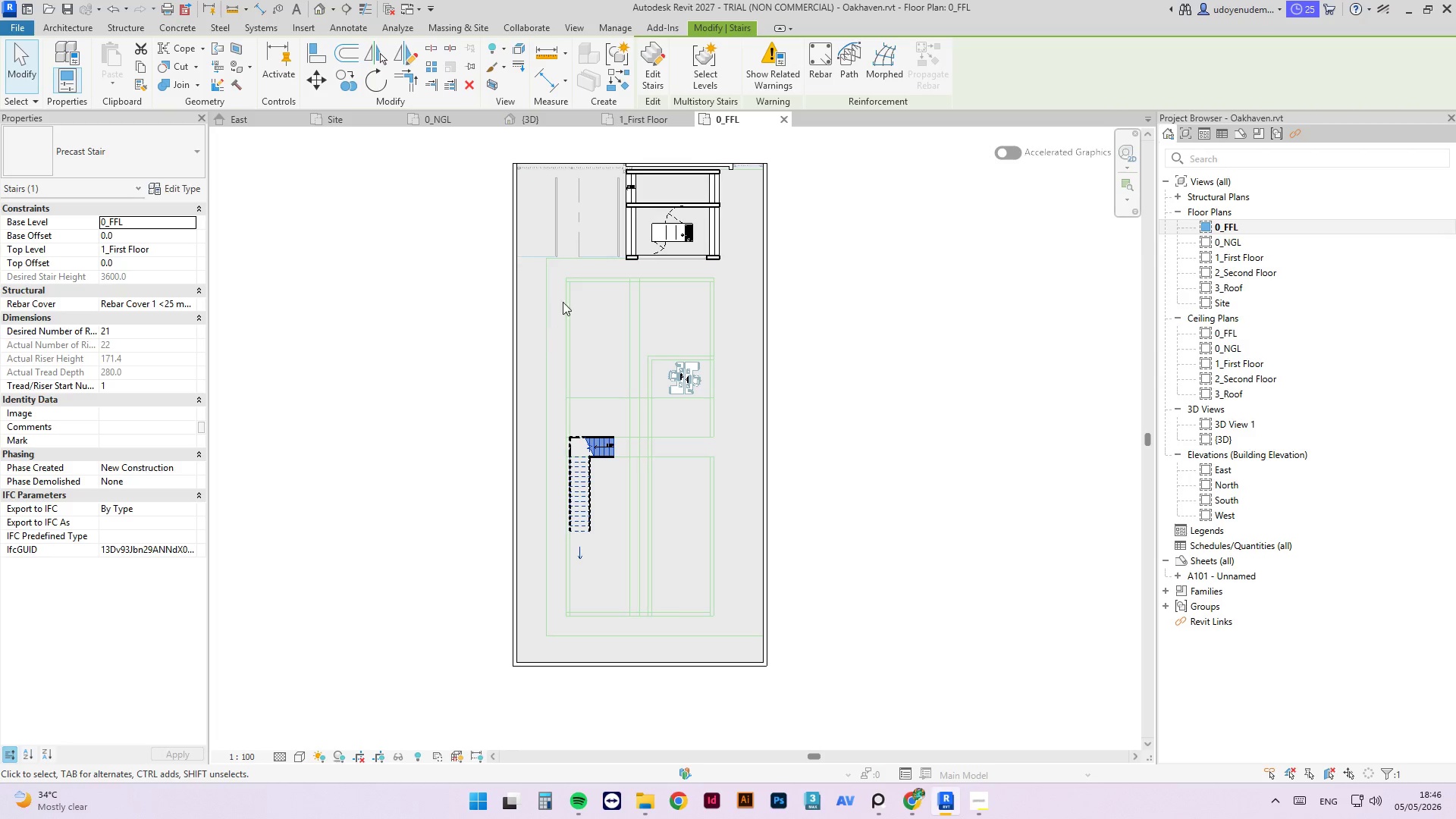 
scroll: coordinate [833, 154], scroll_direction: up, amount: 6.0
 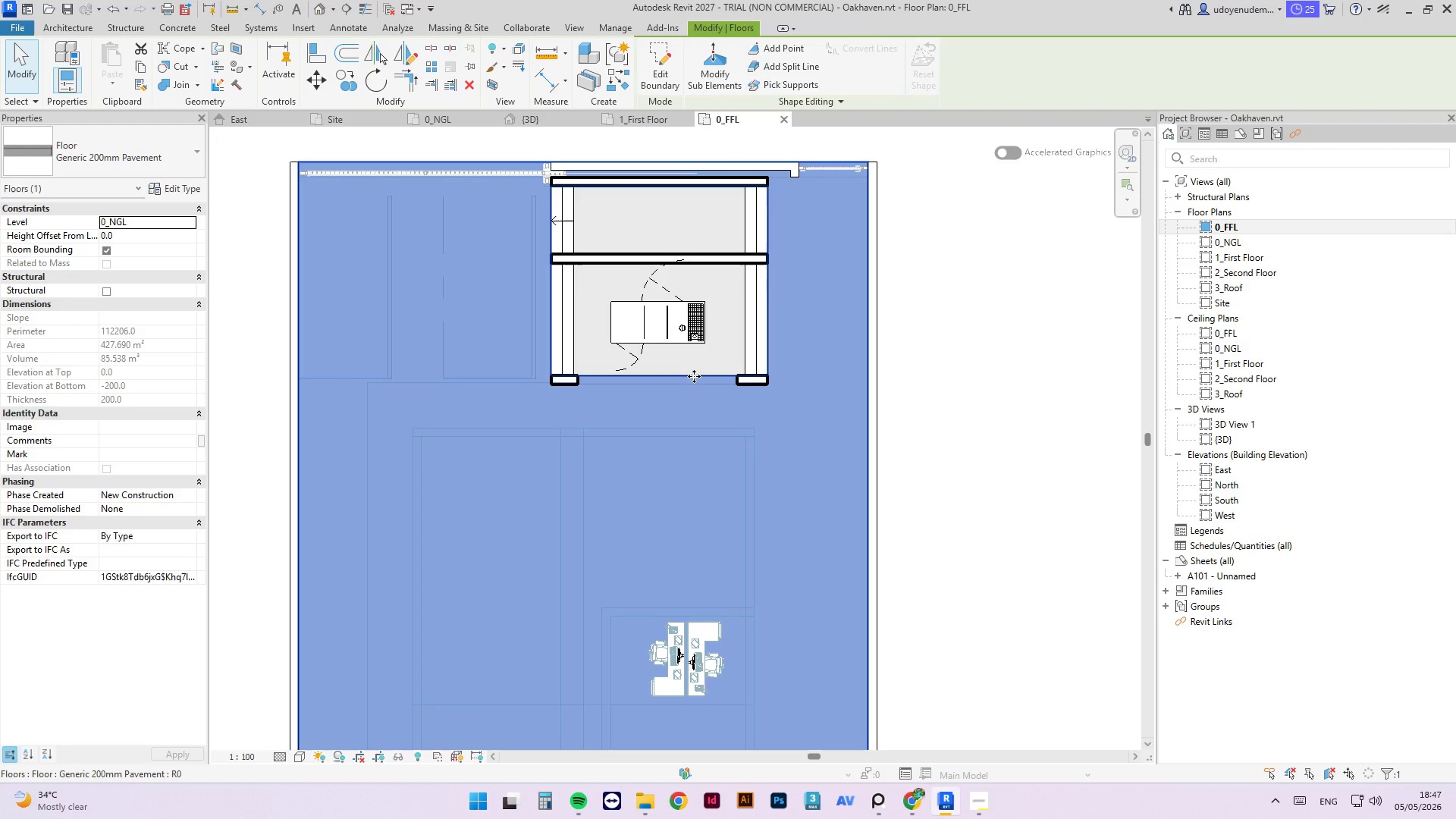 
key(Escape)
 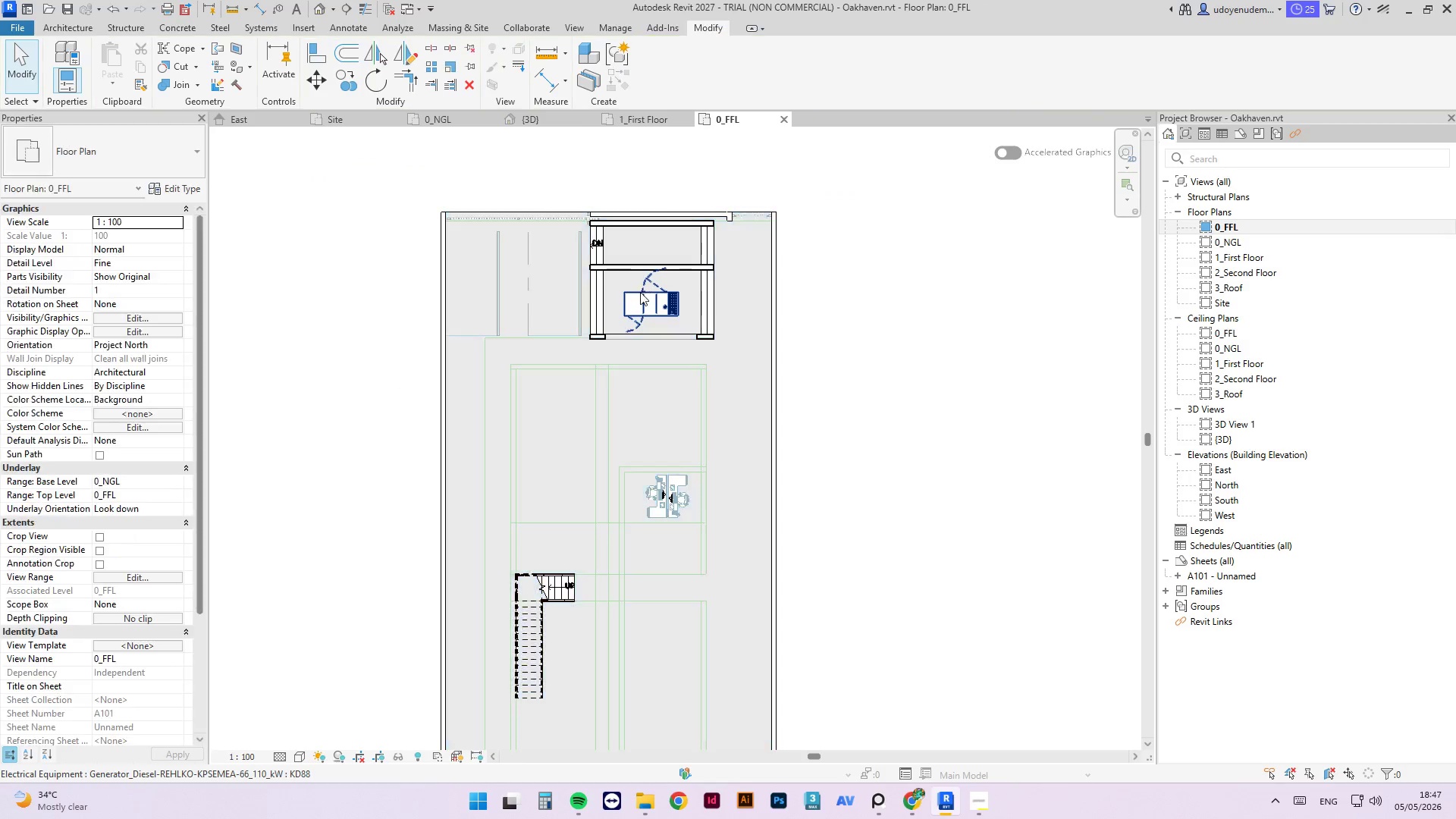 
key(Escape)
 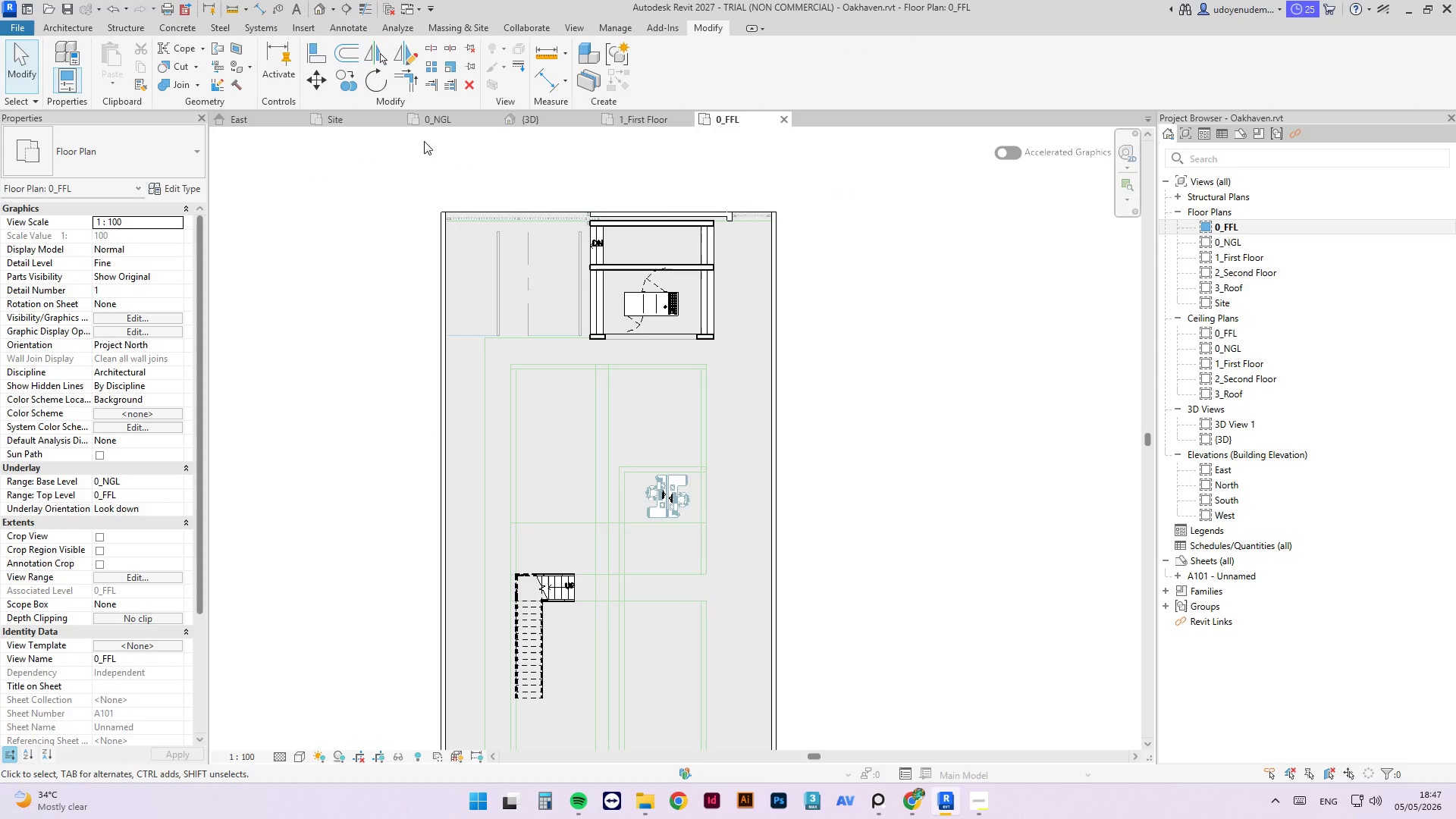 
scroll: coordinate [642, 279], scroll_direction: down, amount: 4.0
 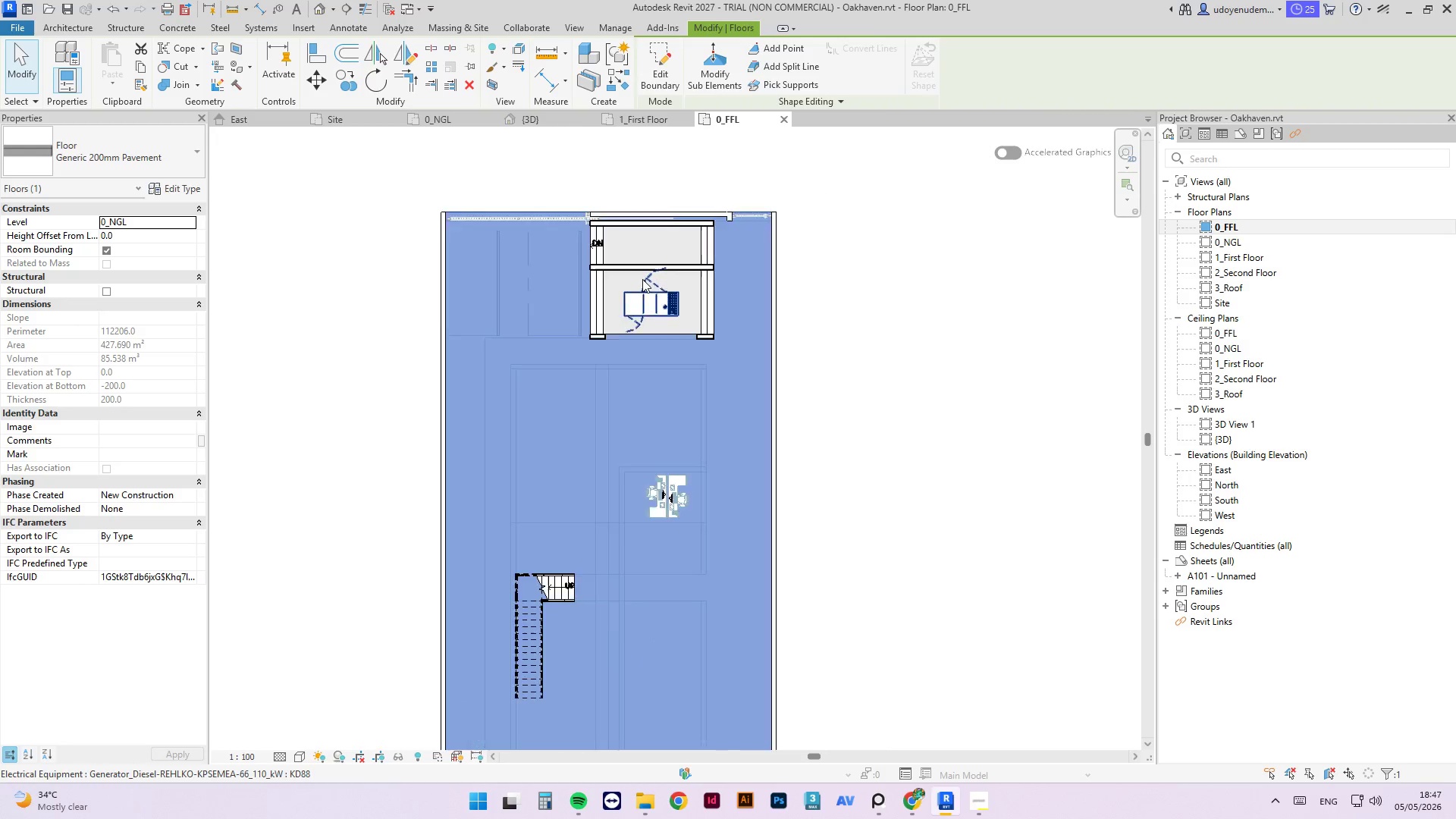 
left_click([444, 118])
 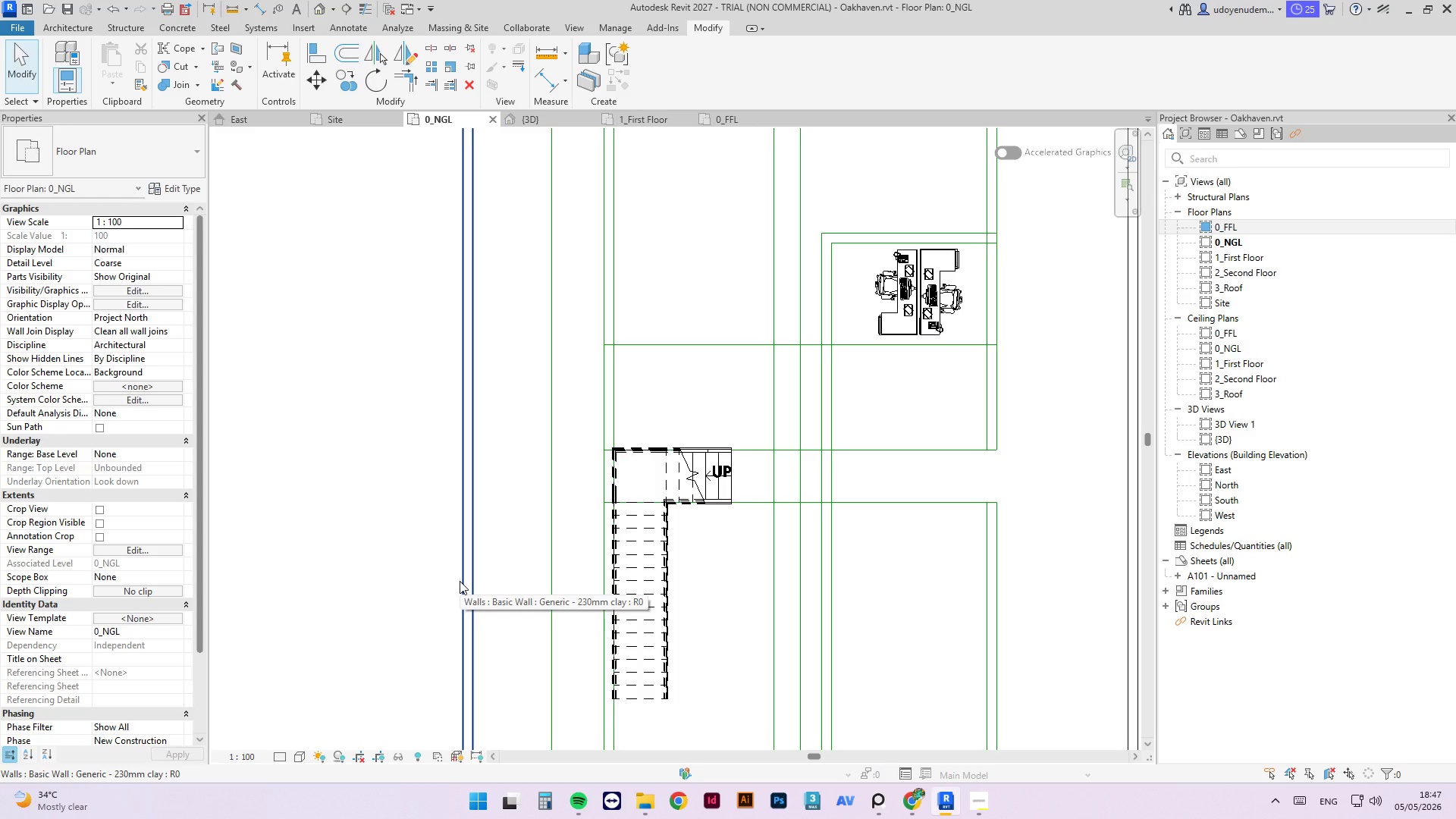 
wait(22.19)
 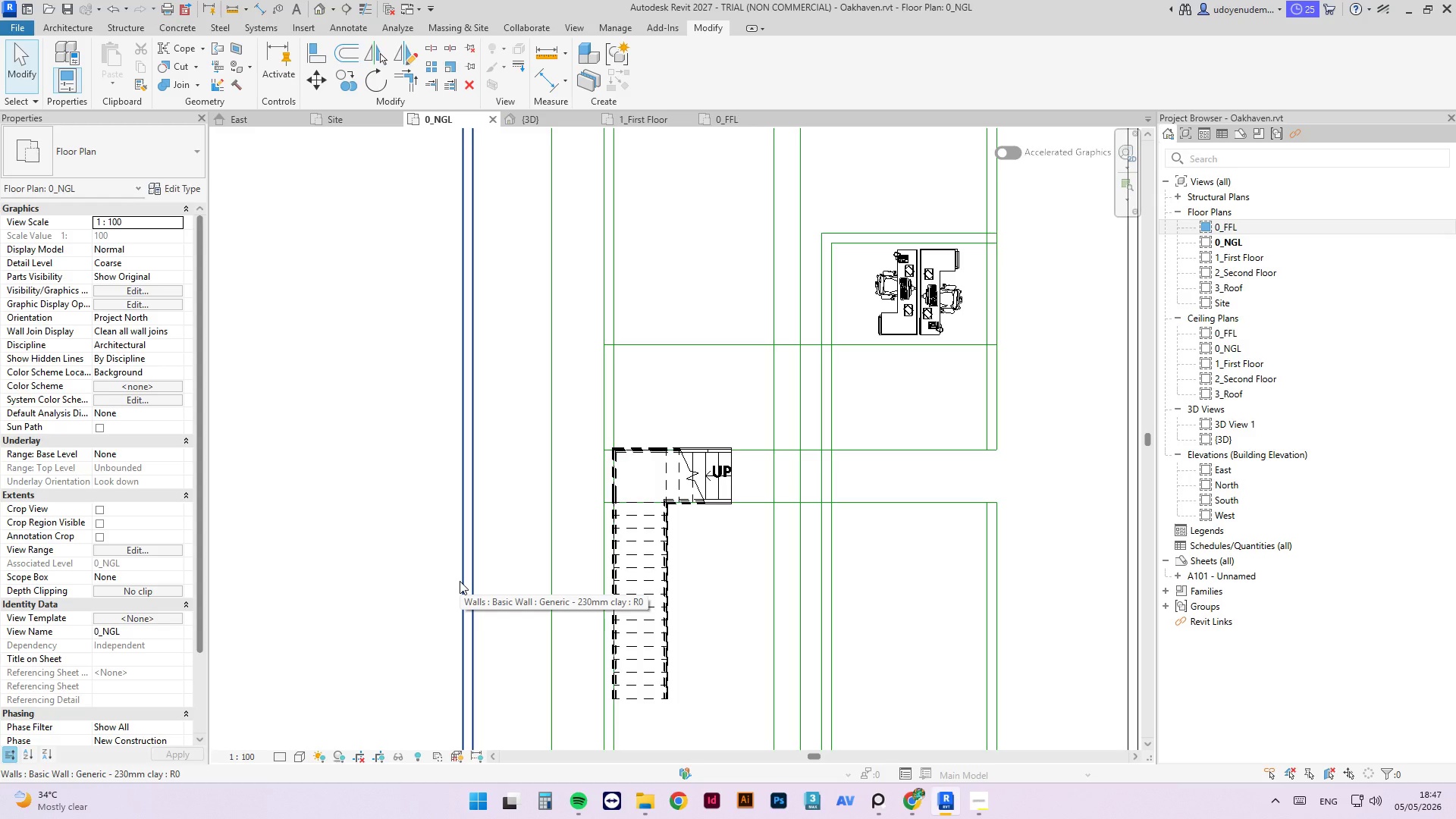 
scroll: coordinate [737, 488], scroll_direction: down, amount: 1.0
 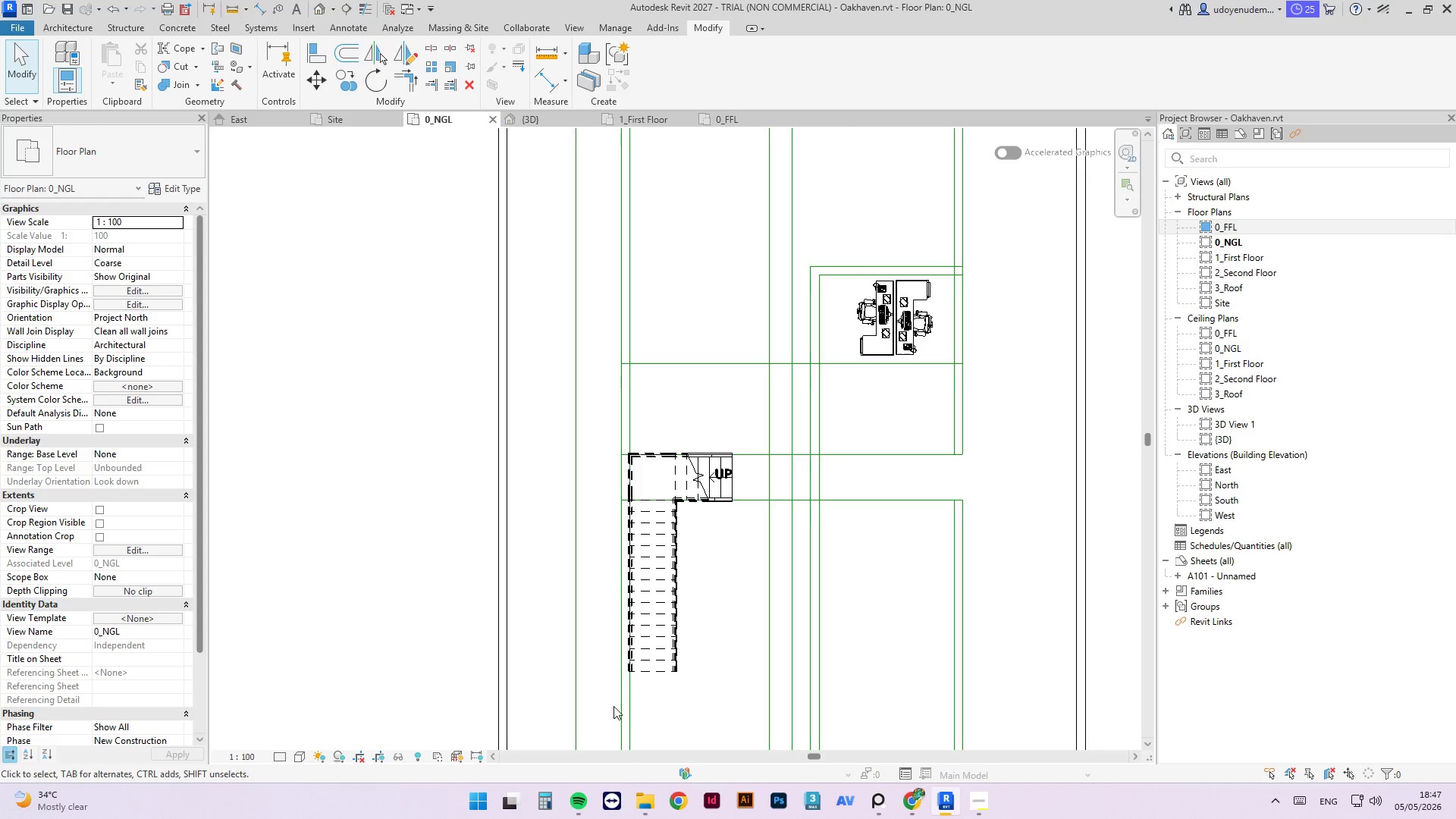 
scroll: coordinate [714, 463], scroll_direction: up, amount: 5.0
 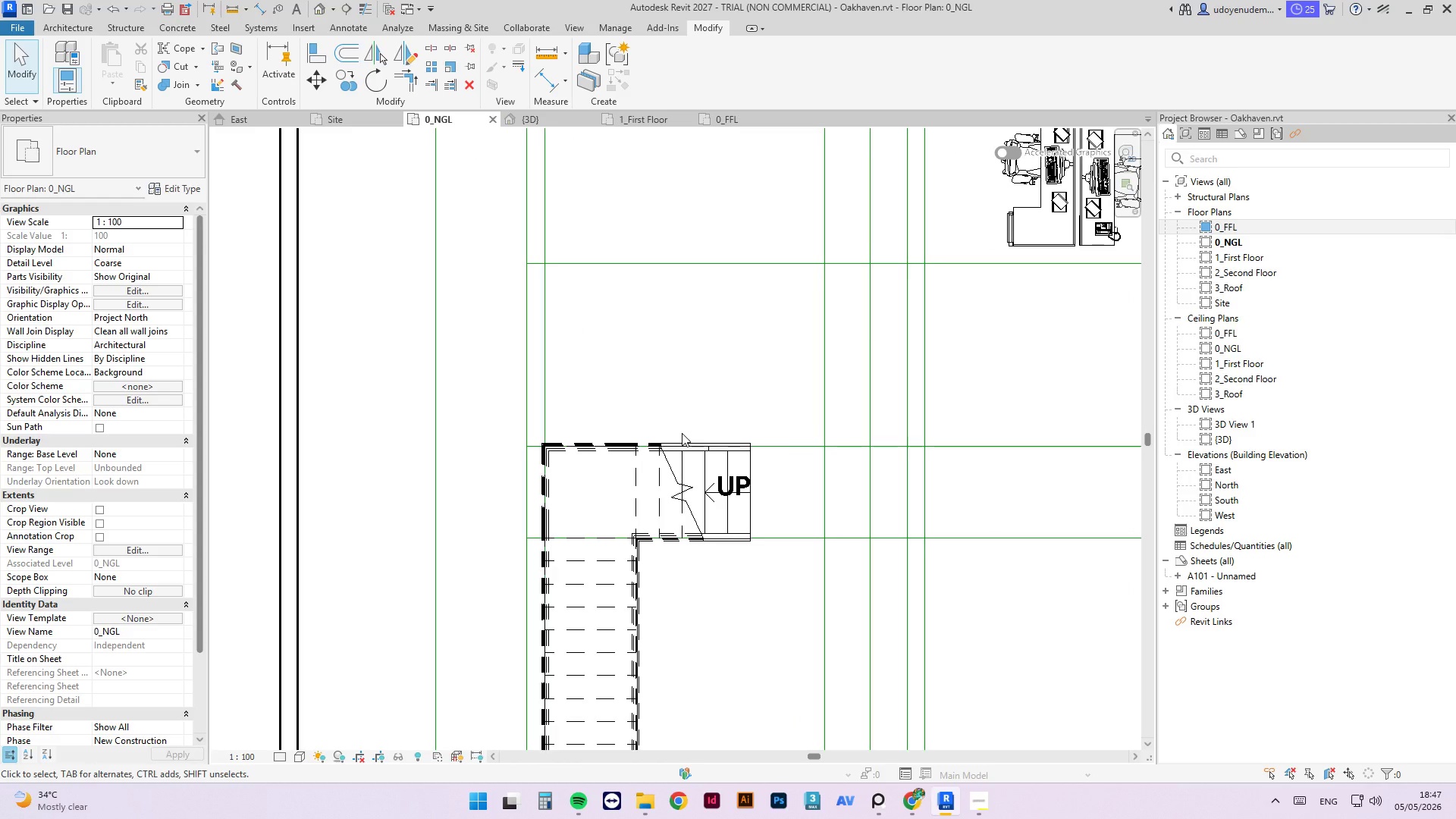 
wait(9.47)
 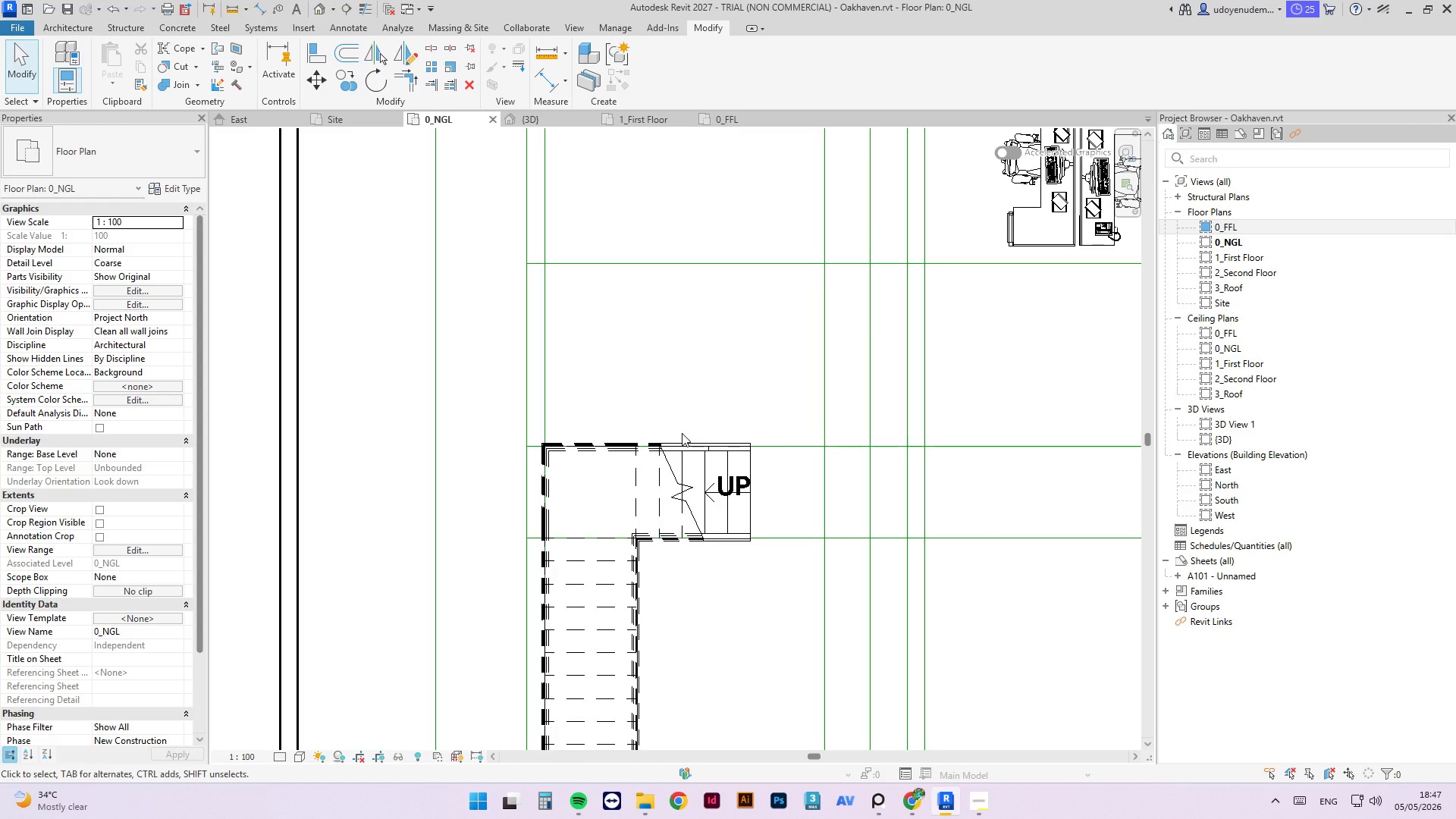 
scroll: coordinate [777, 405], scroll_direction: down, amount: 3.0
 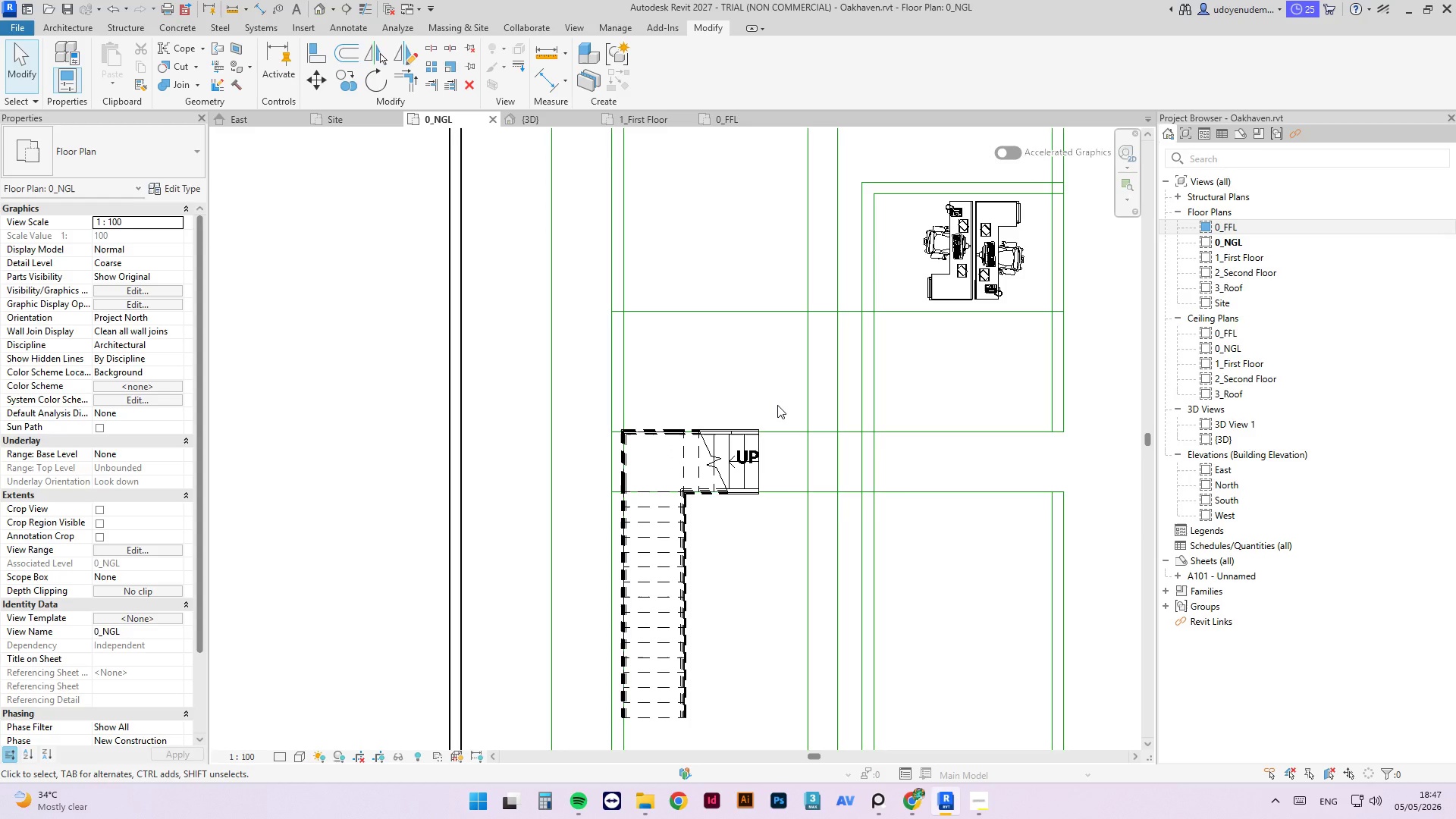 
wait(7.82)
 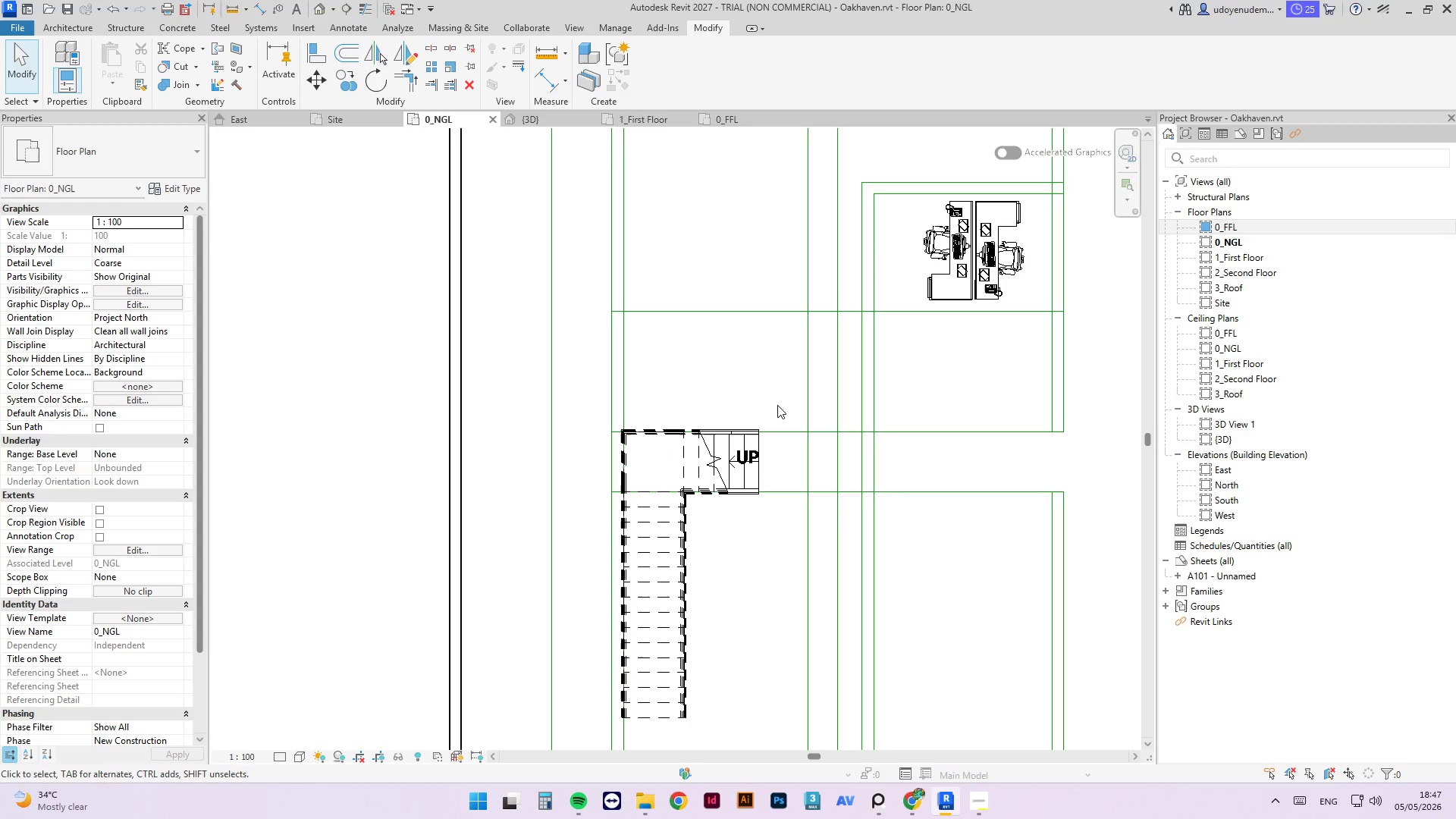 
scroll: coordinate [777, 405], scroll_direction: down, amount: 1.0
 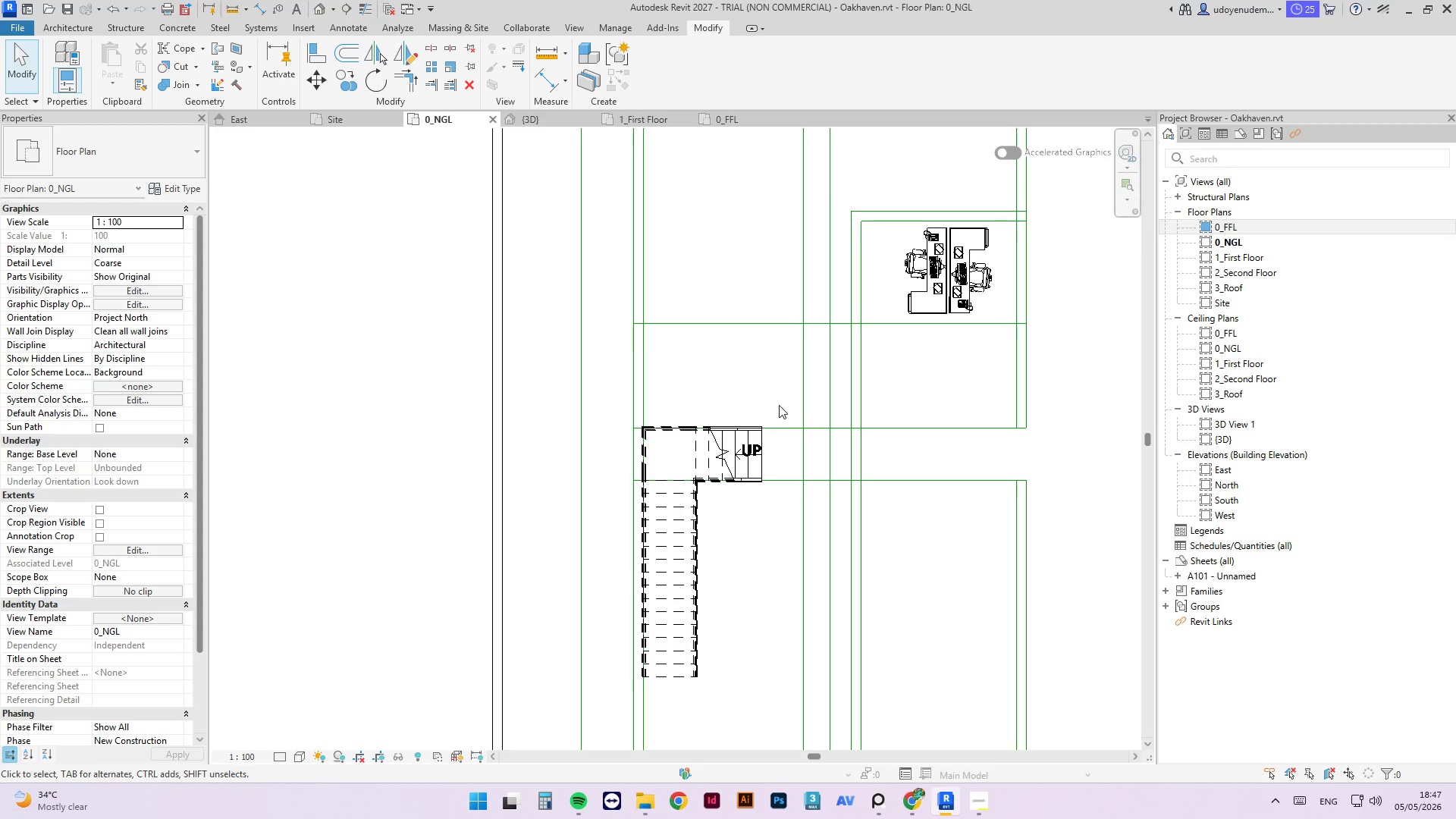 
wait(5.97)
 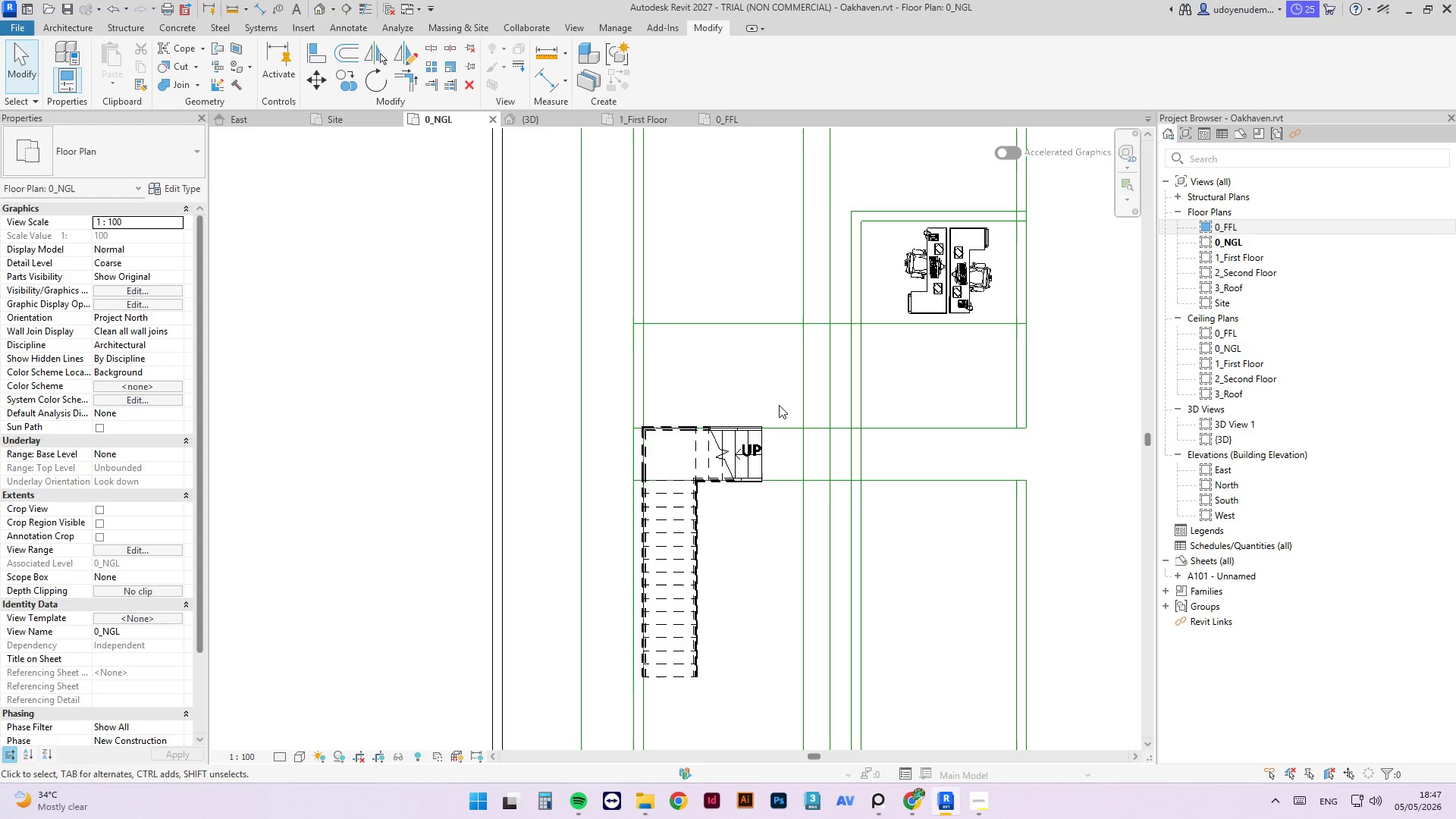 
scroll: coordinate [779, 405], scroll_direction: down, amount: 1.0
 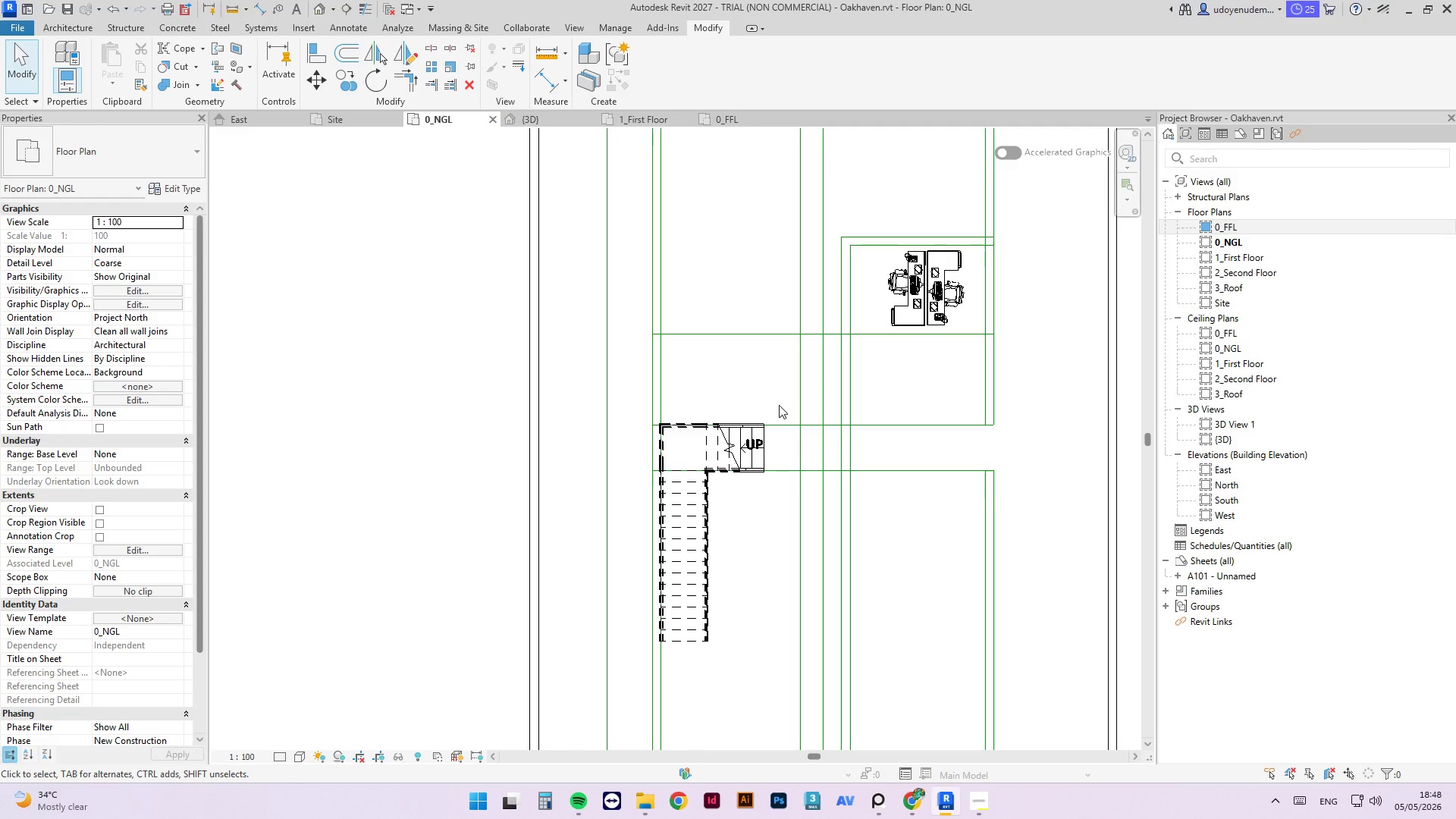 
wait(11.1)
 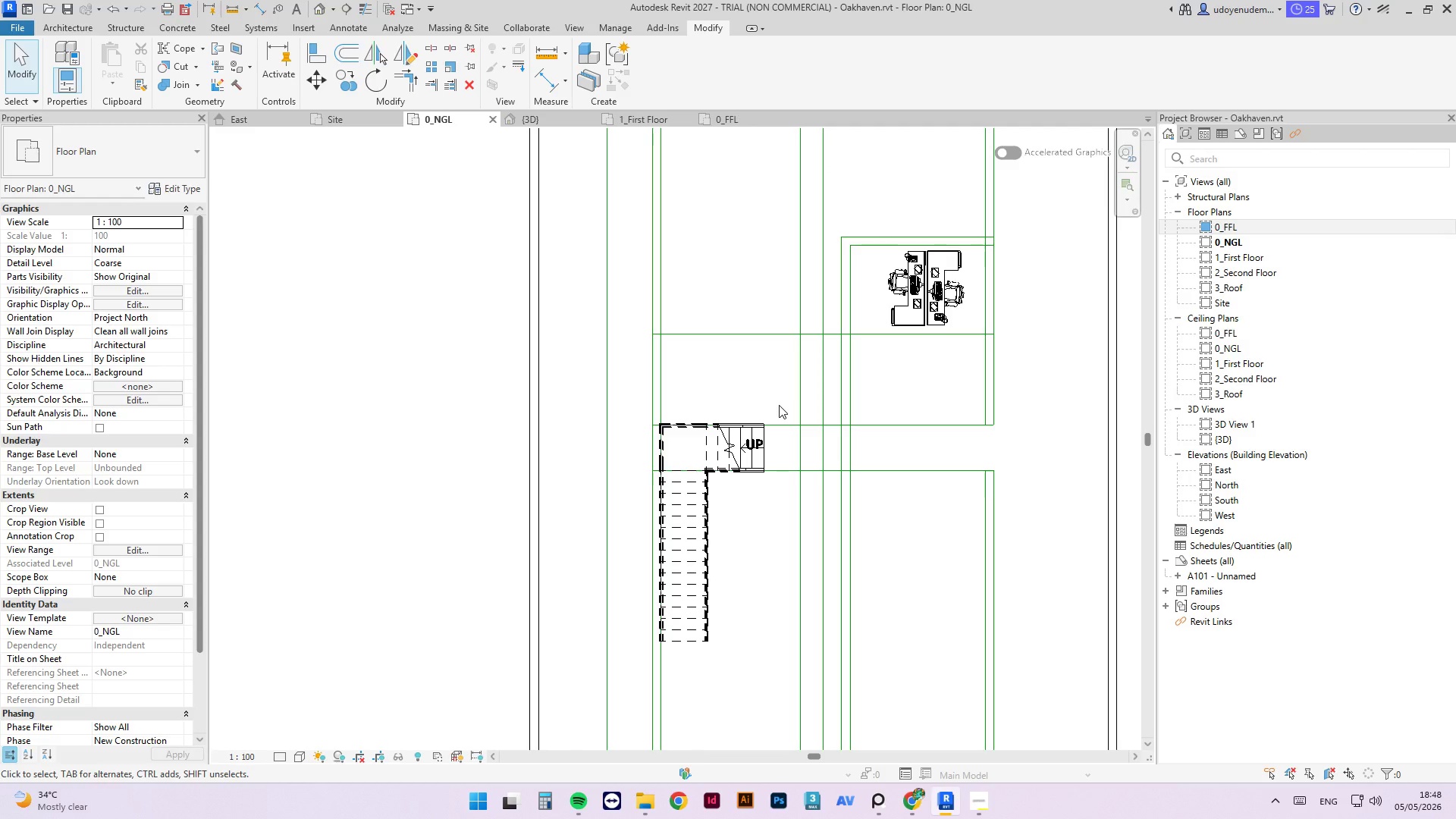 
scroll: coordinate [741, 435], scroll_direction: up, amount: 2.0
 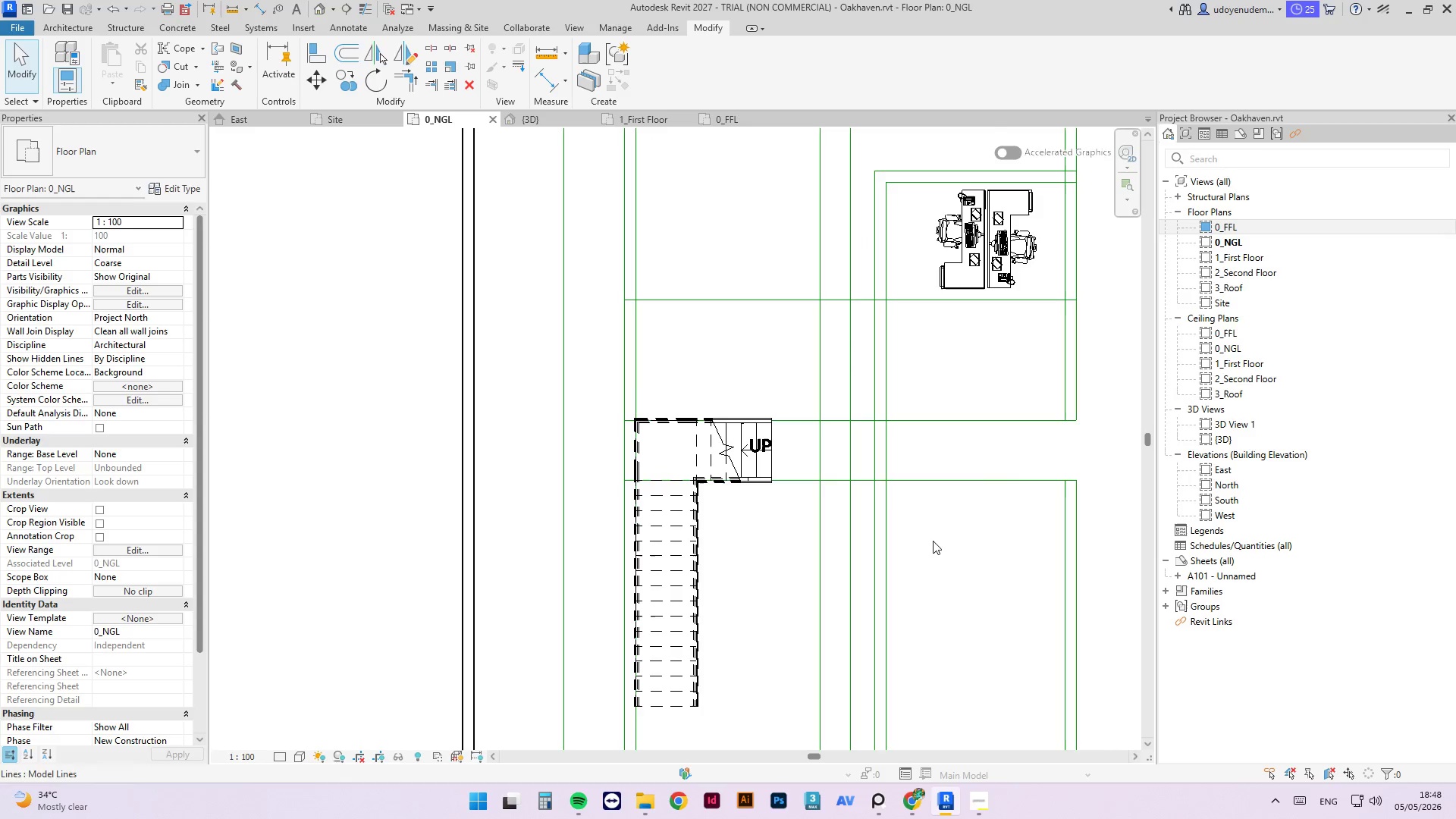 
scroll: coordinate [708, 419], scroll_direction: down, amount: 3.0
 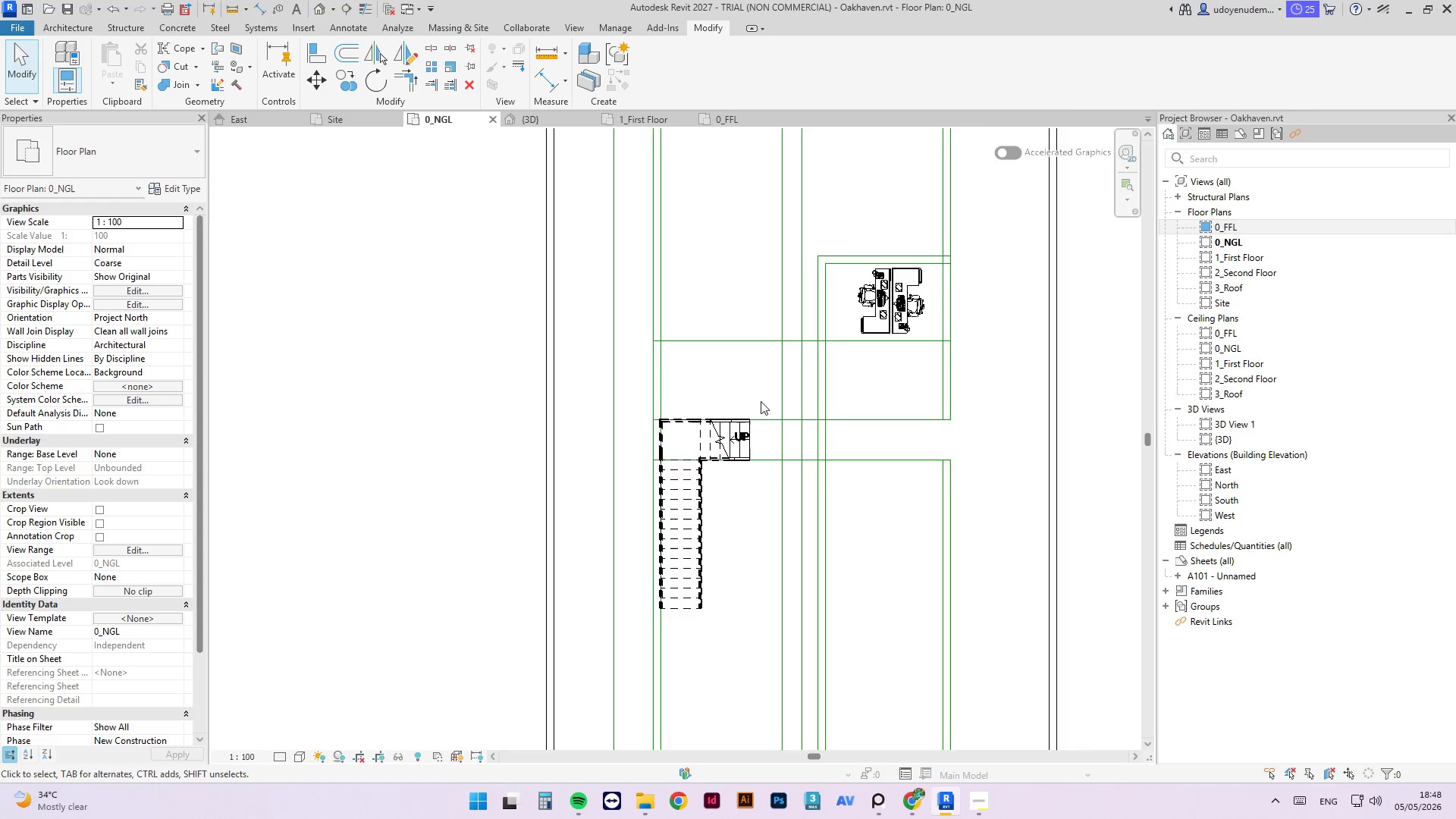 
scroll: coordinate [748, 419], scroll_direction: up, amount: 2.0
 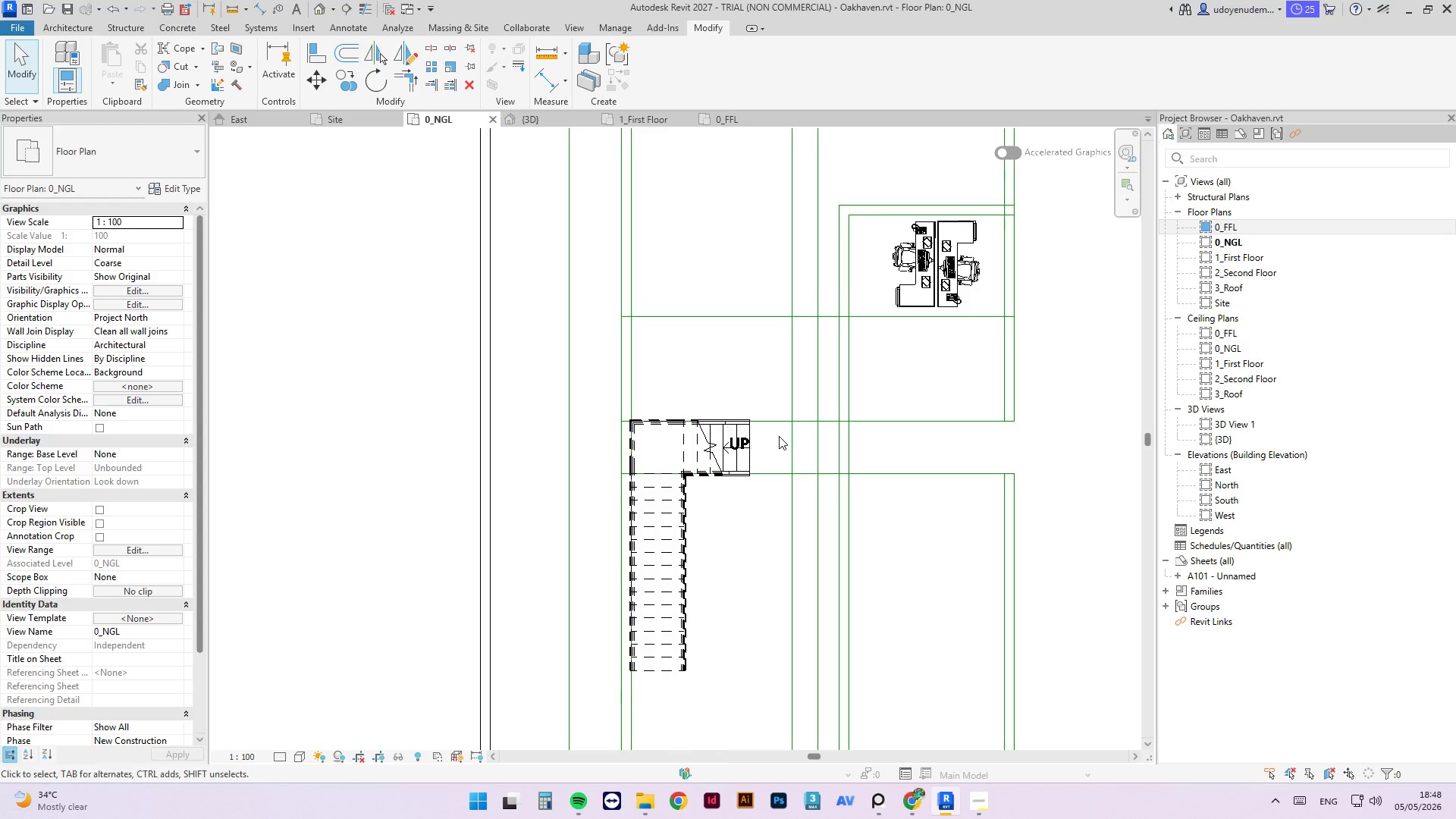 
left_click([774, 417])
 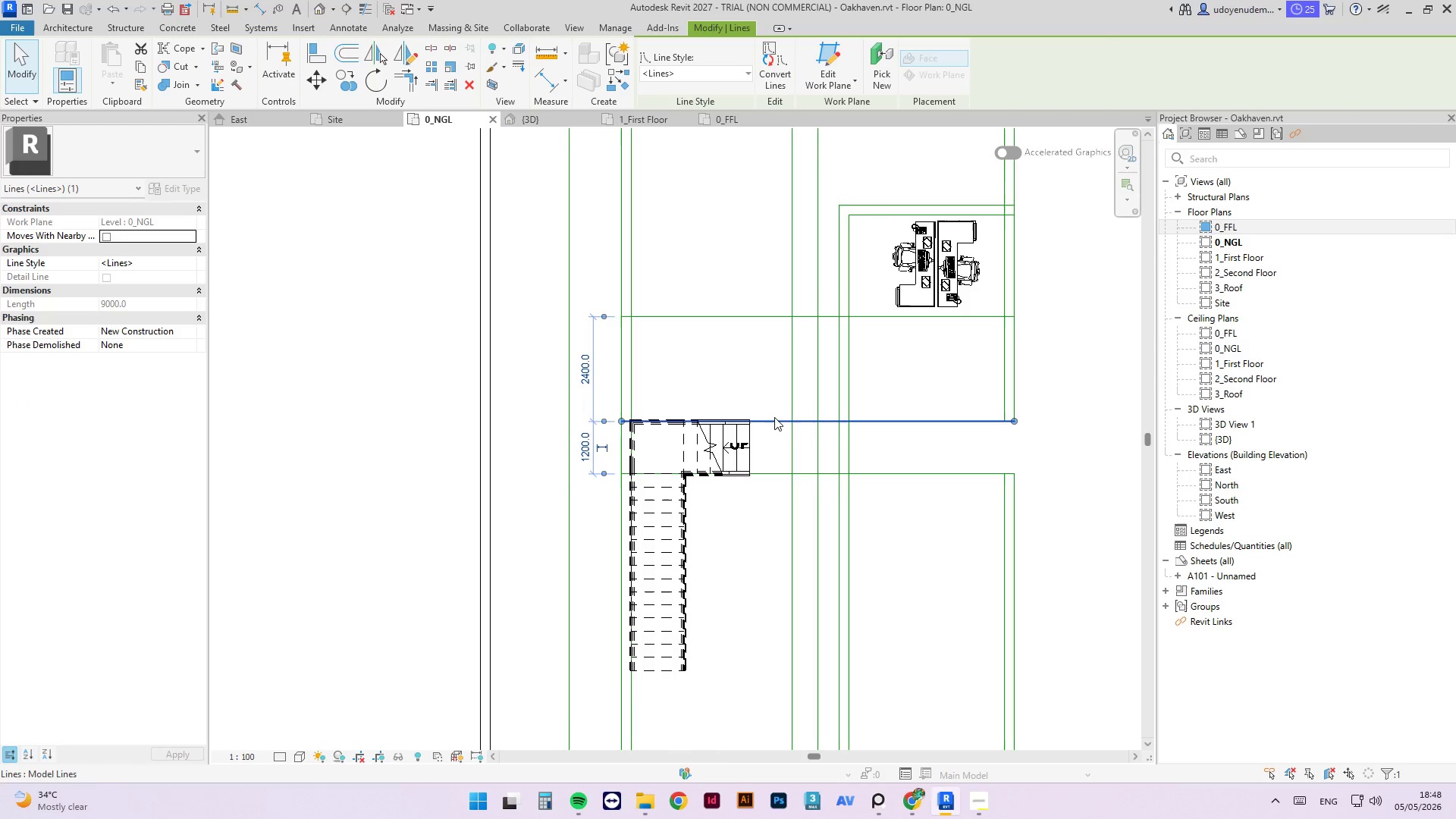 
type(wa)
 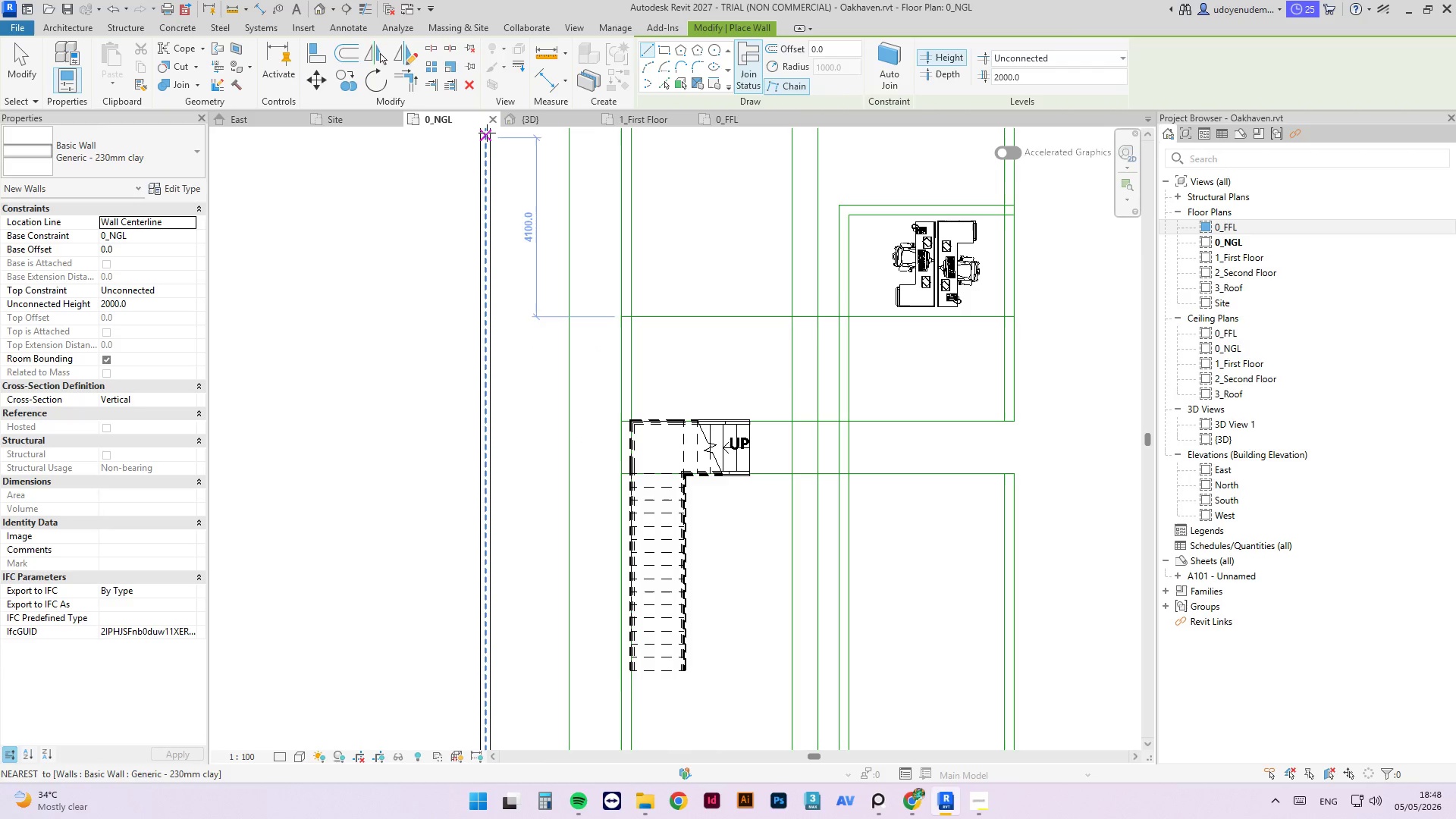 
left_click([81, 30])
 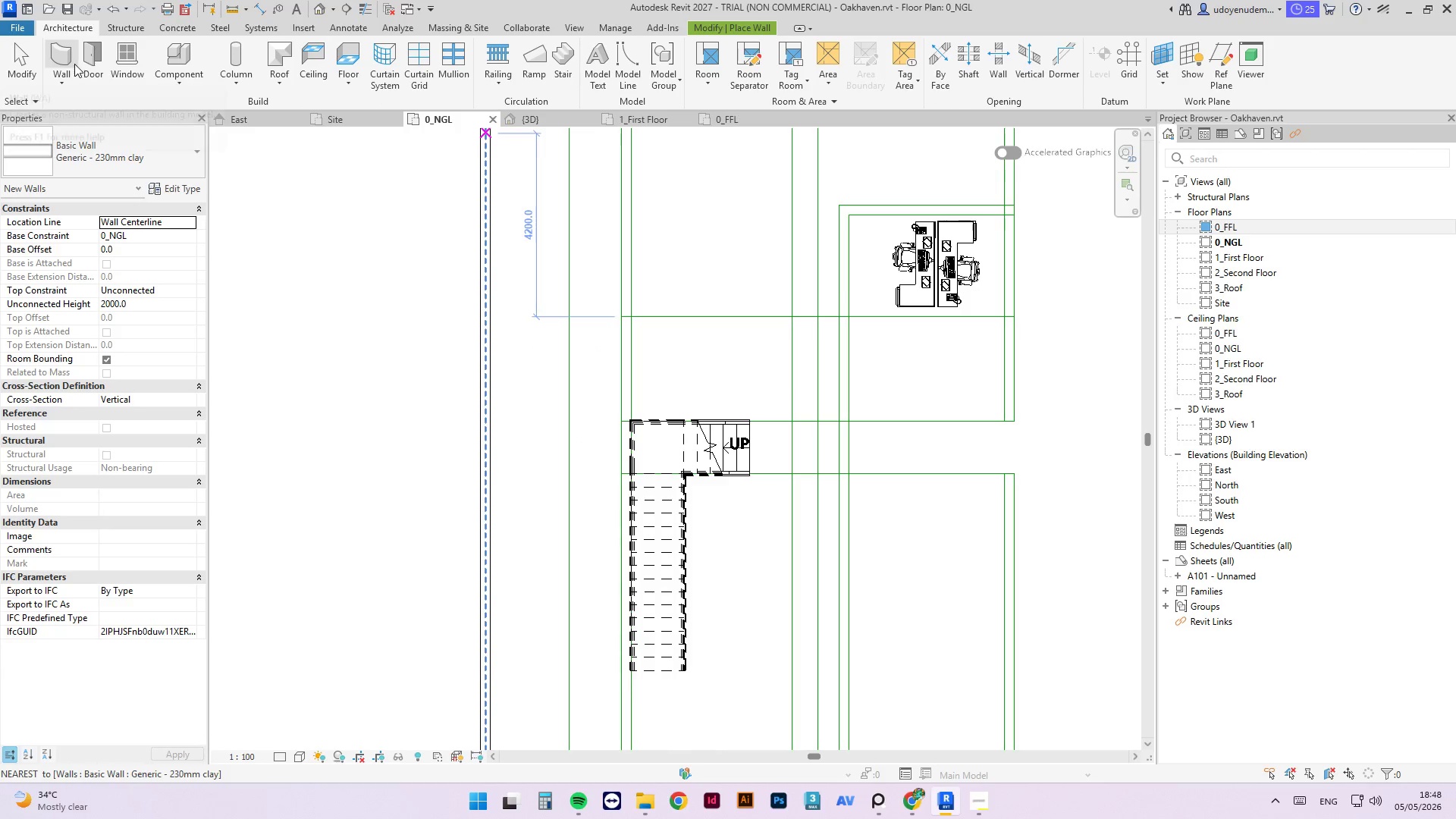 
left_click([71, 56])
 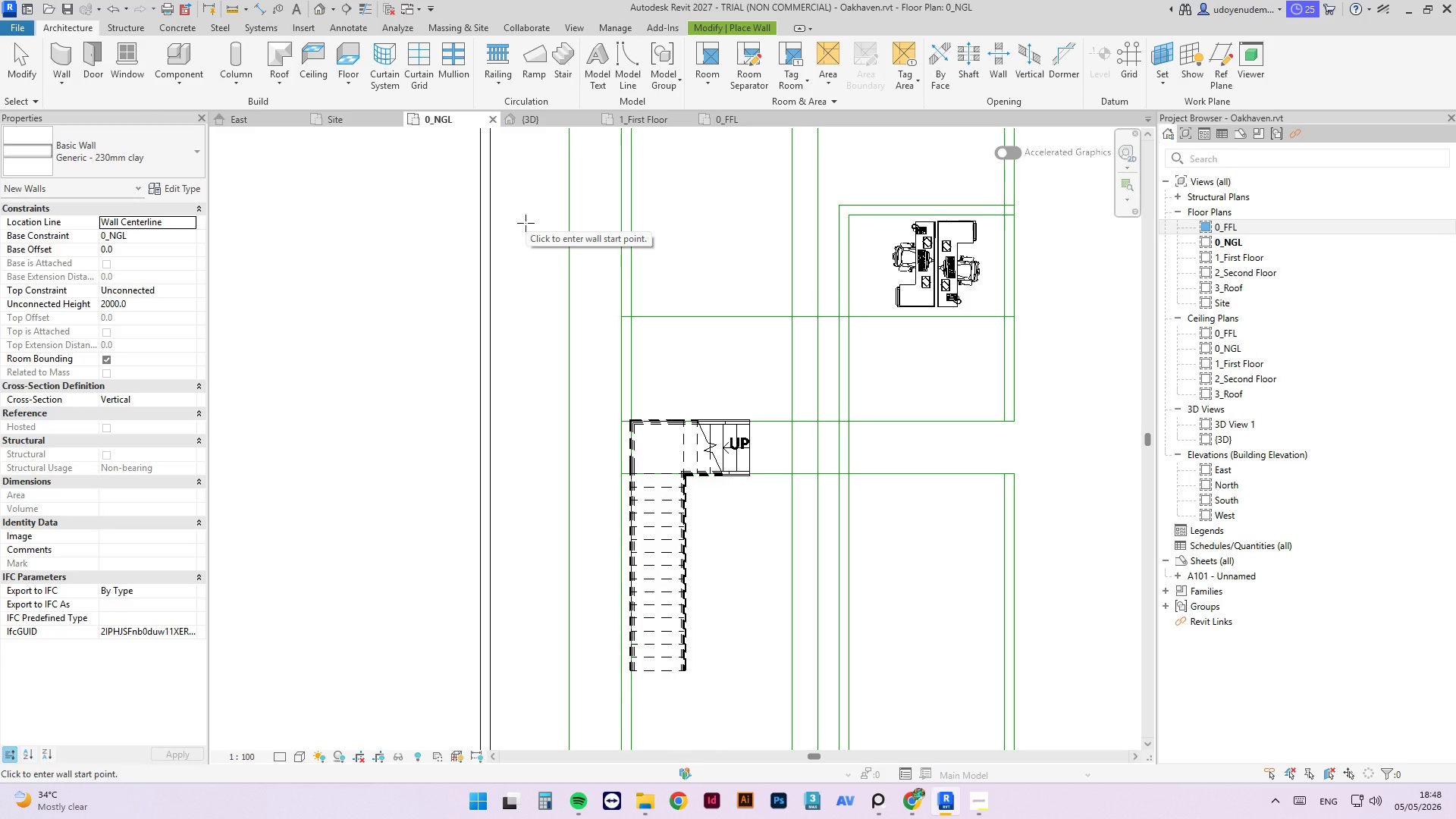 
wait(9.17)
 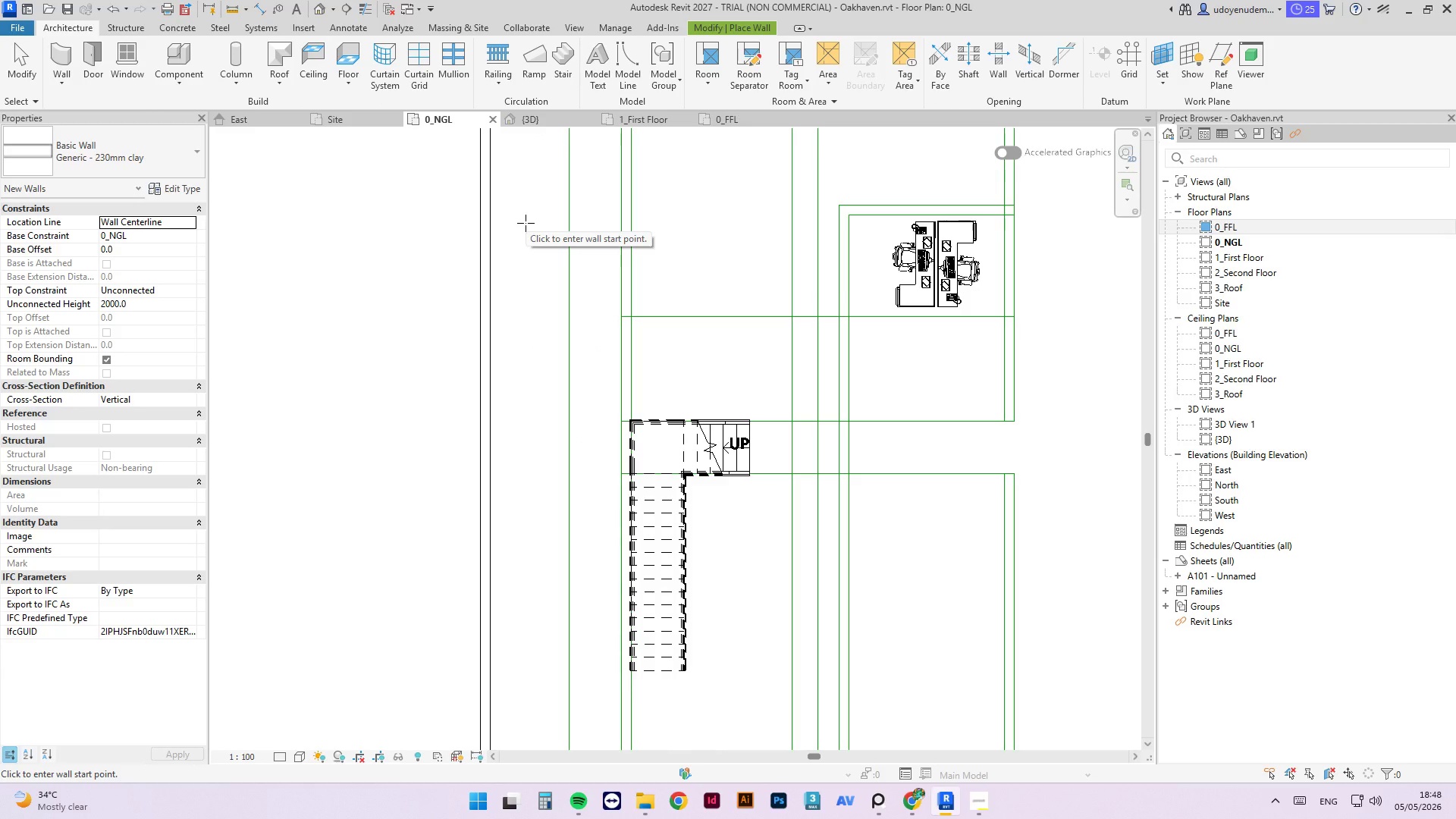 
scroll: coordinate [610, 404], scroll_direction: up, amount: 6.0
 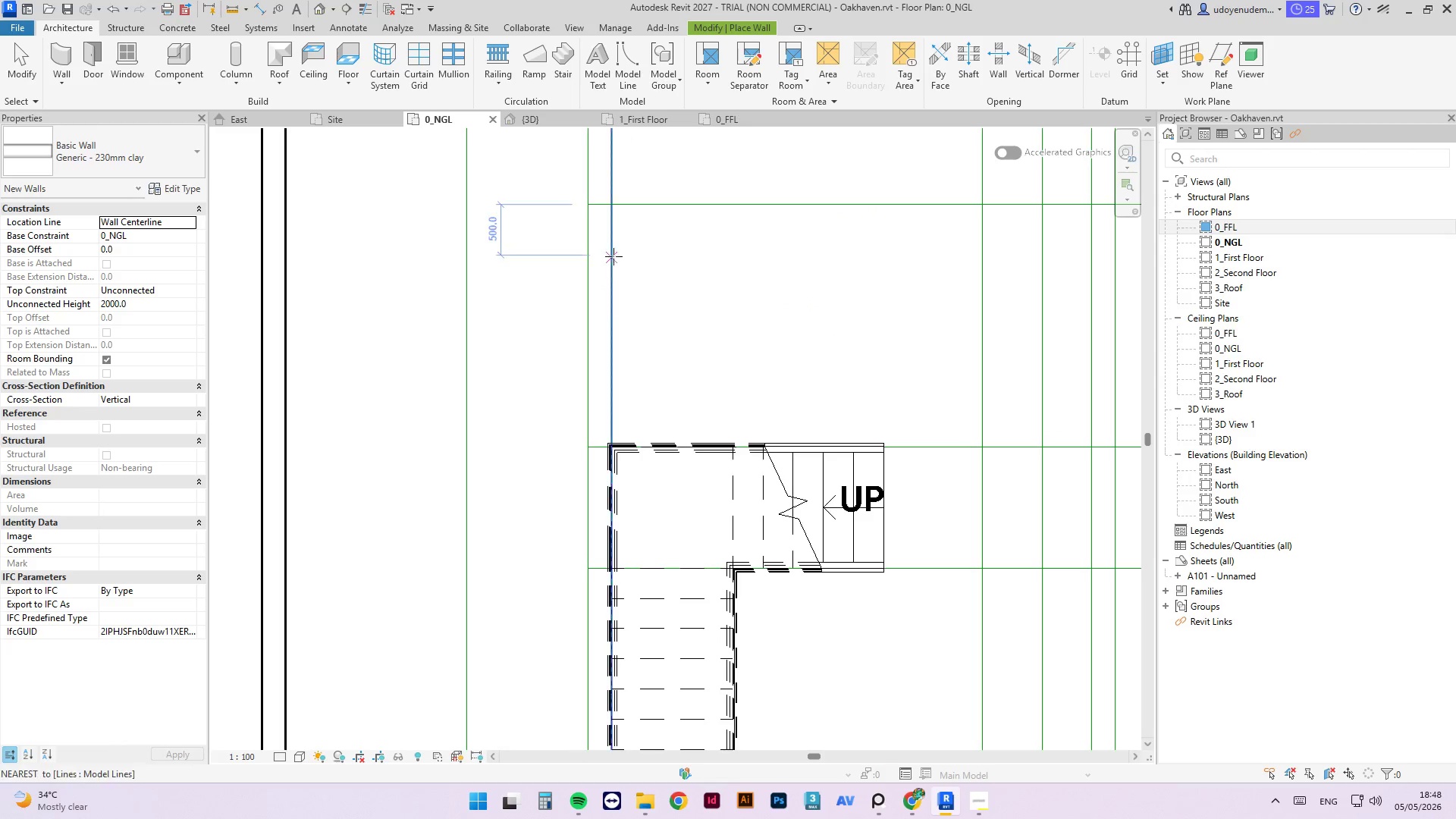 
left_click([604, 252])
 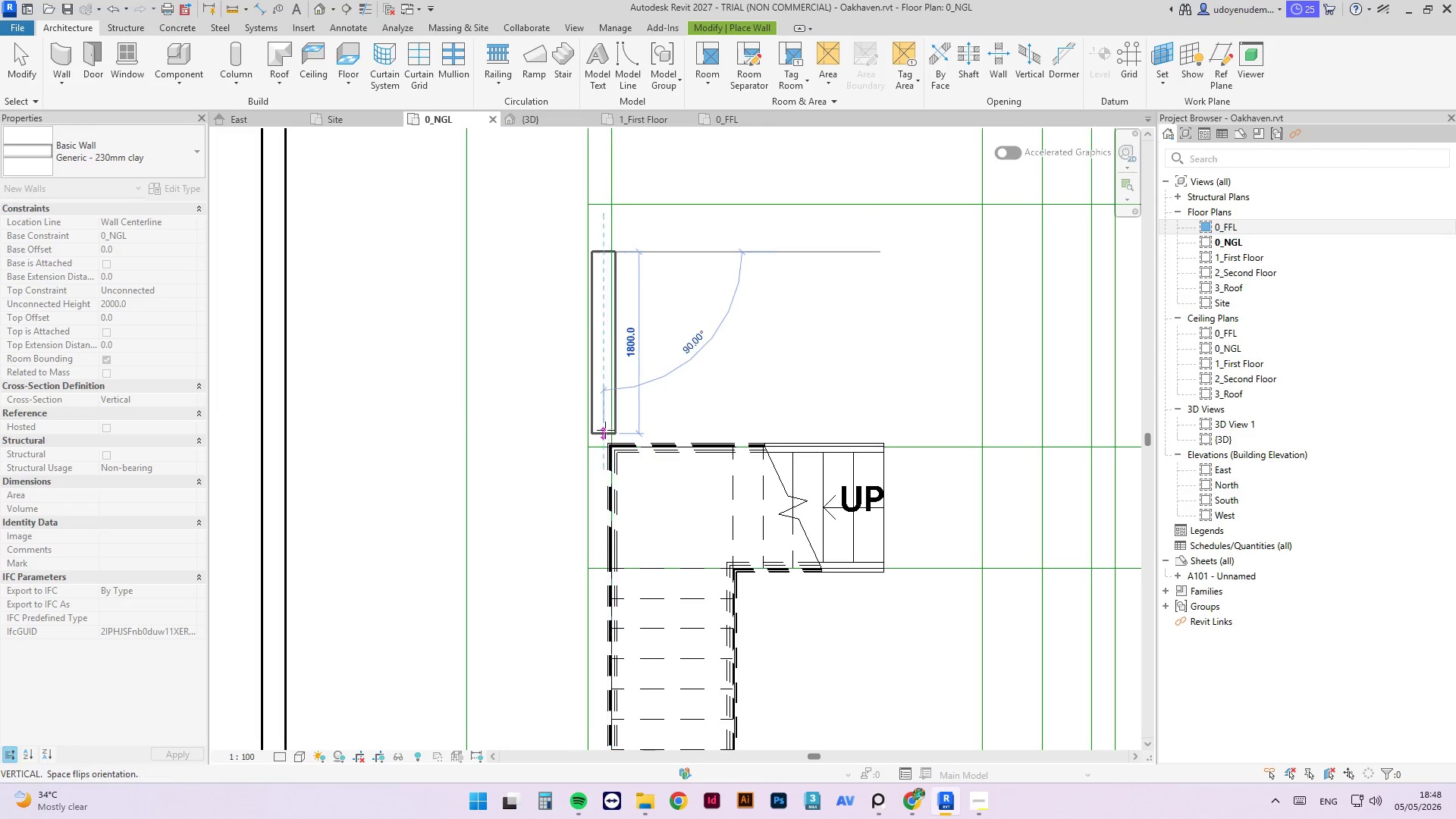 
key(Escape)
 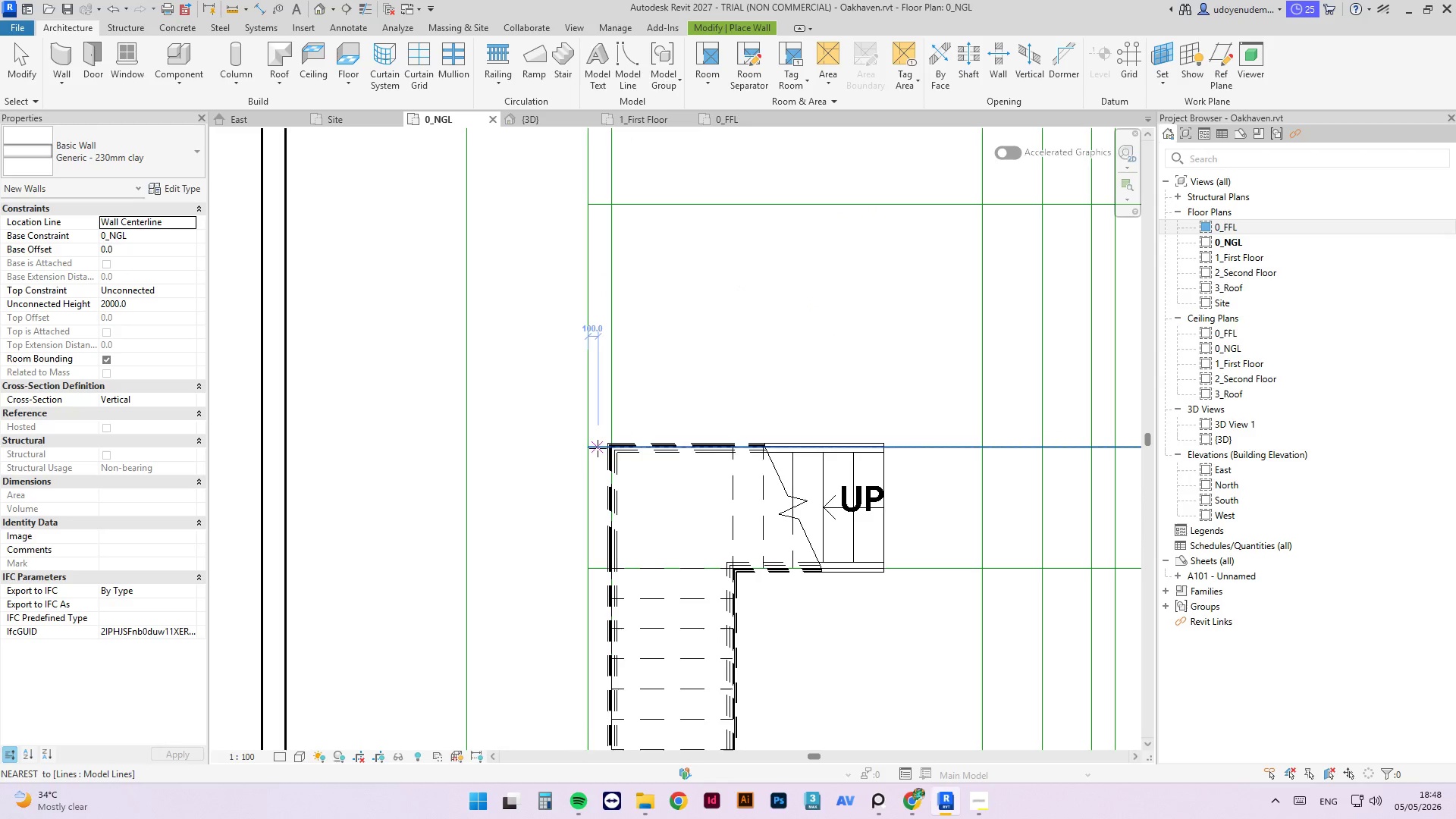 
key(Escape)
type(li)
 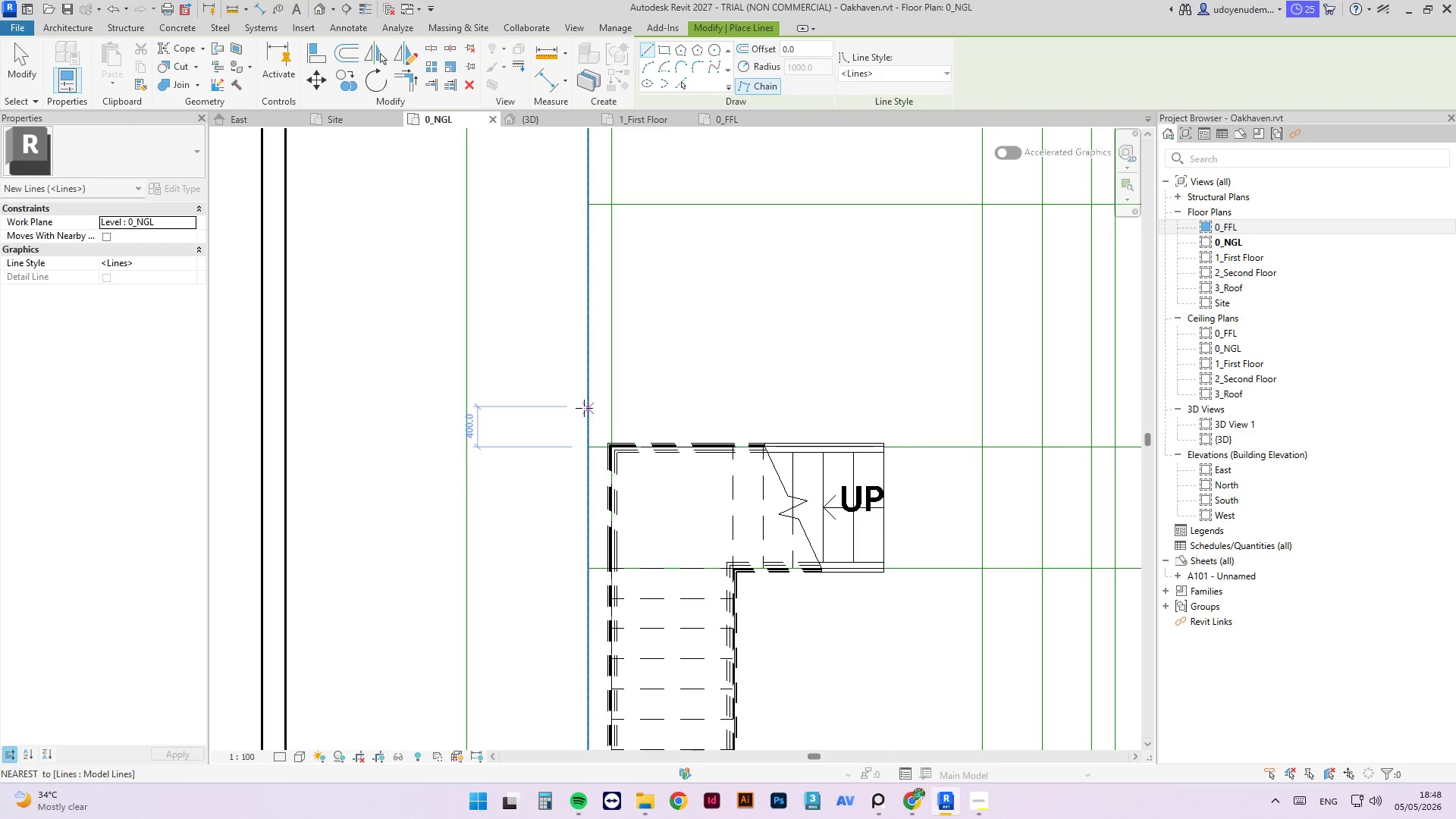 
left_click([585, 408])
 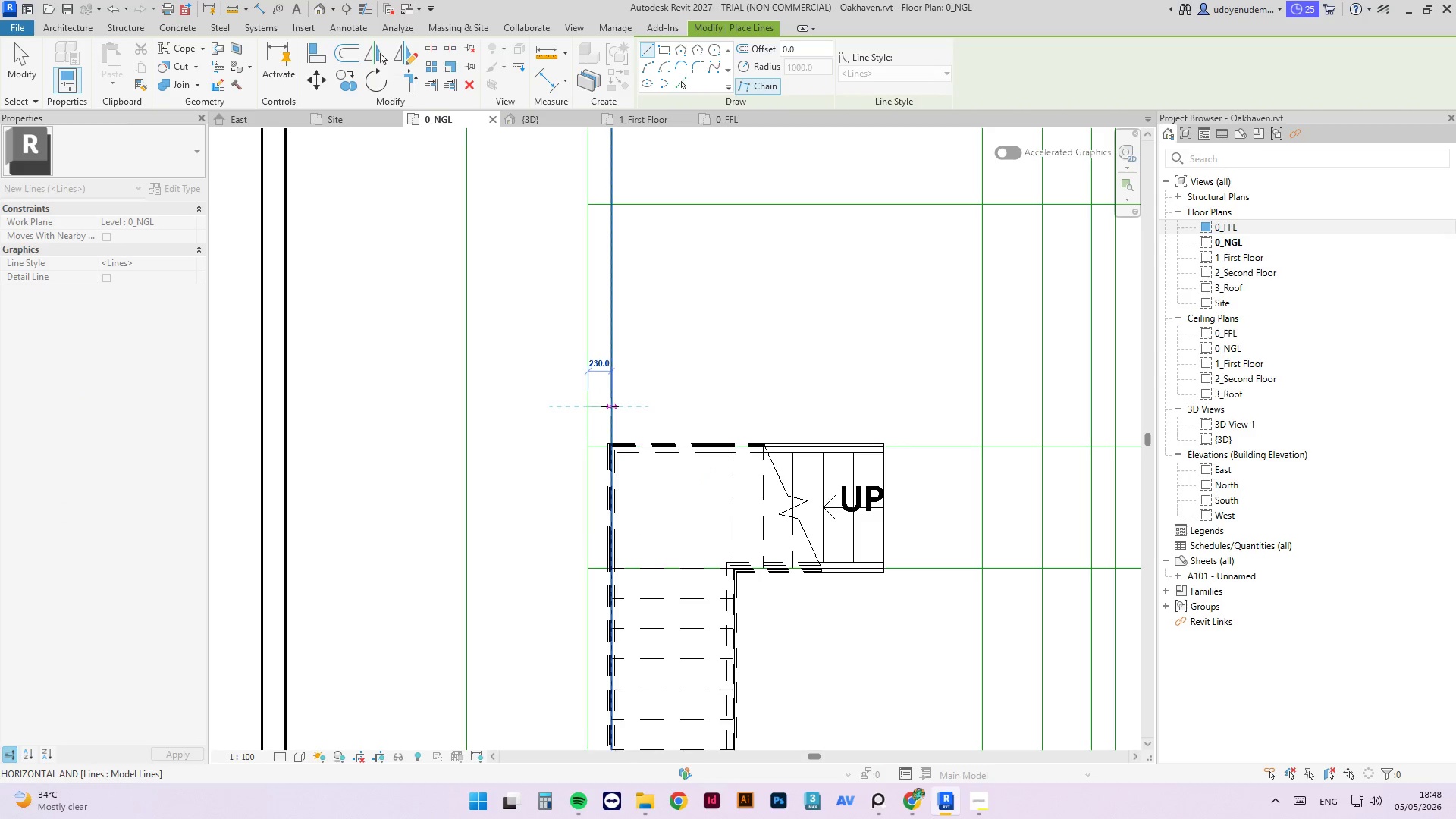 
left_click([610, 406])
 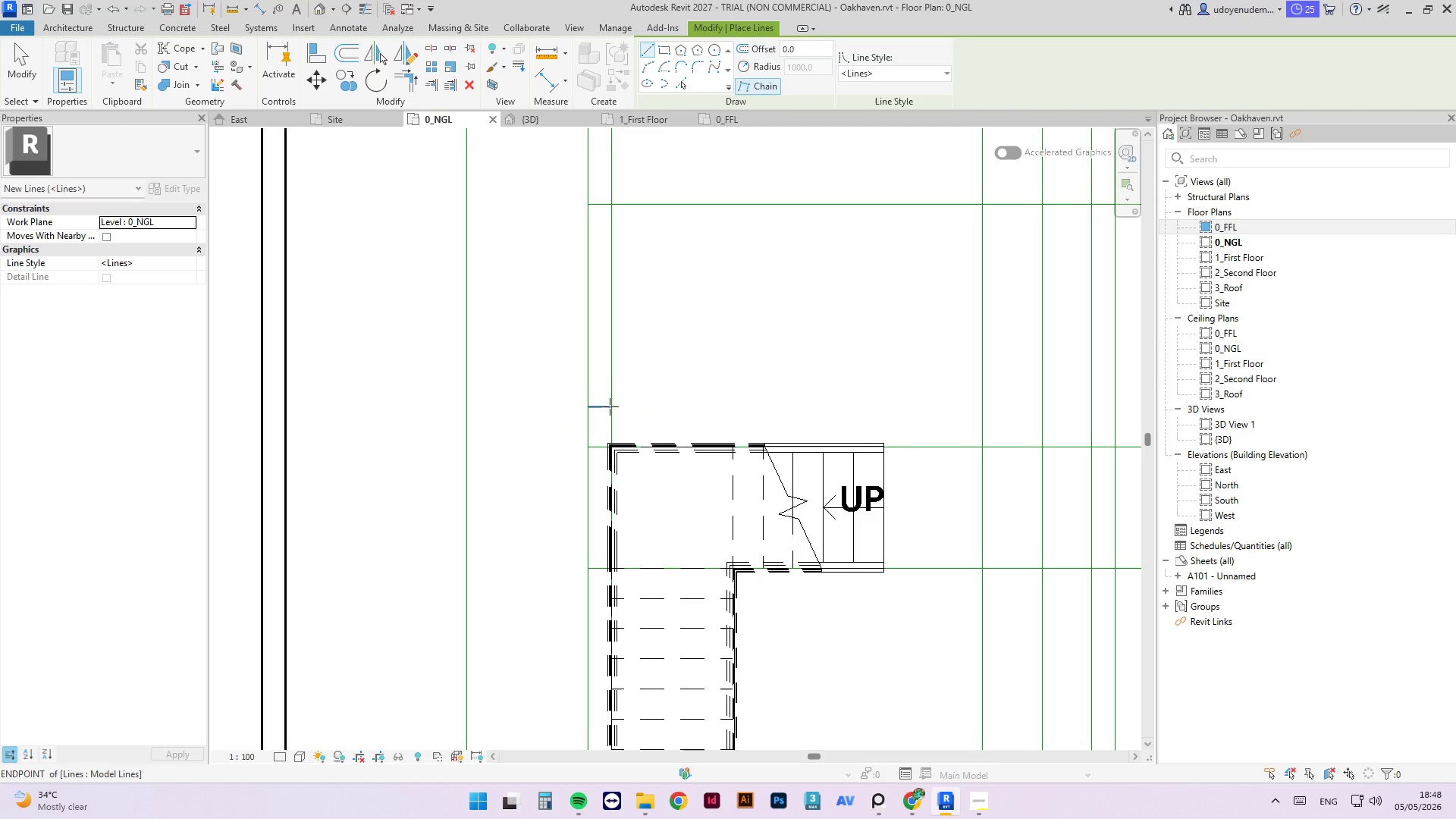 
key(Escape)
type(wa)
 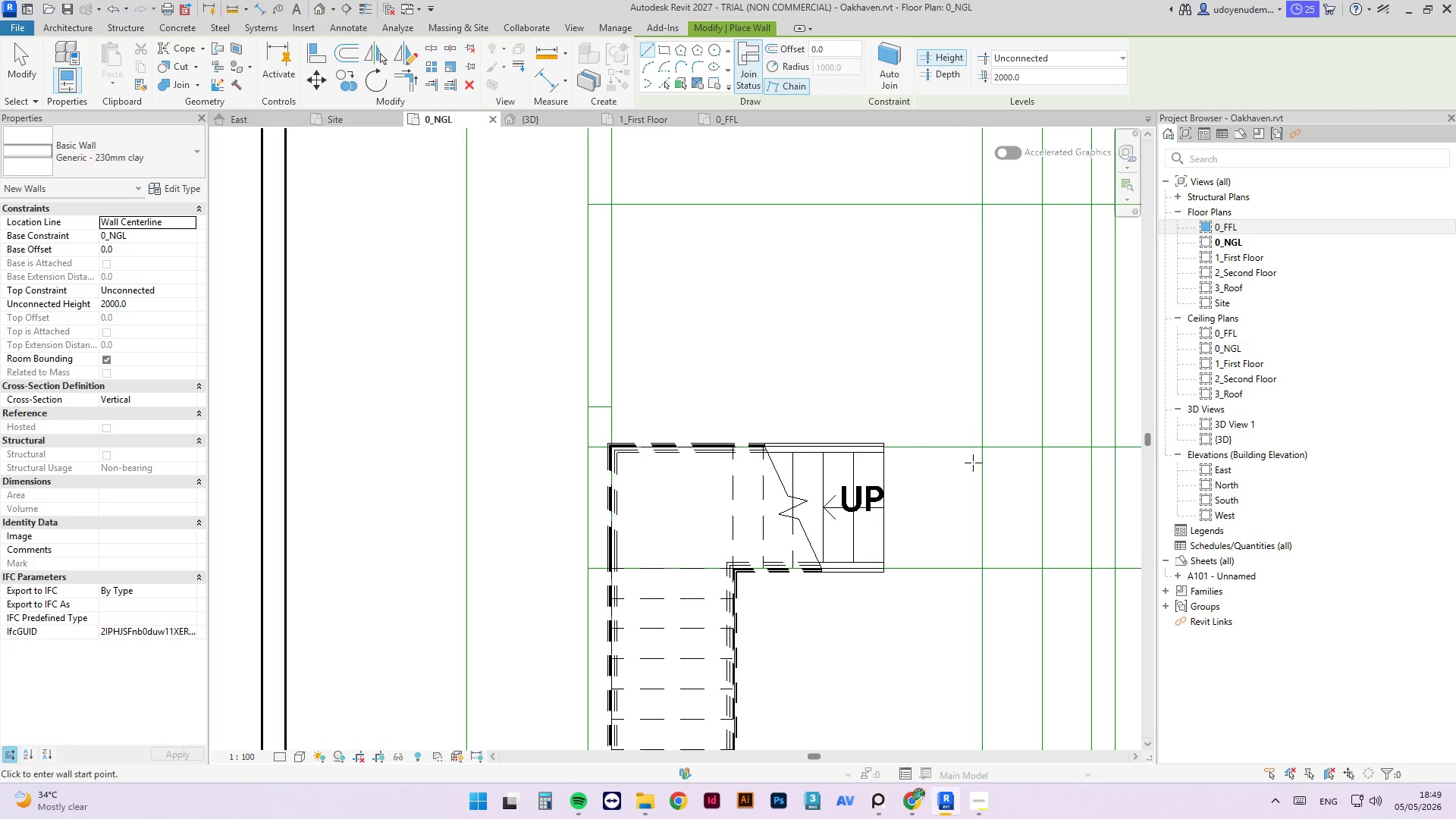 
wait(46.47)
 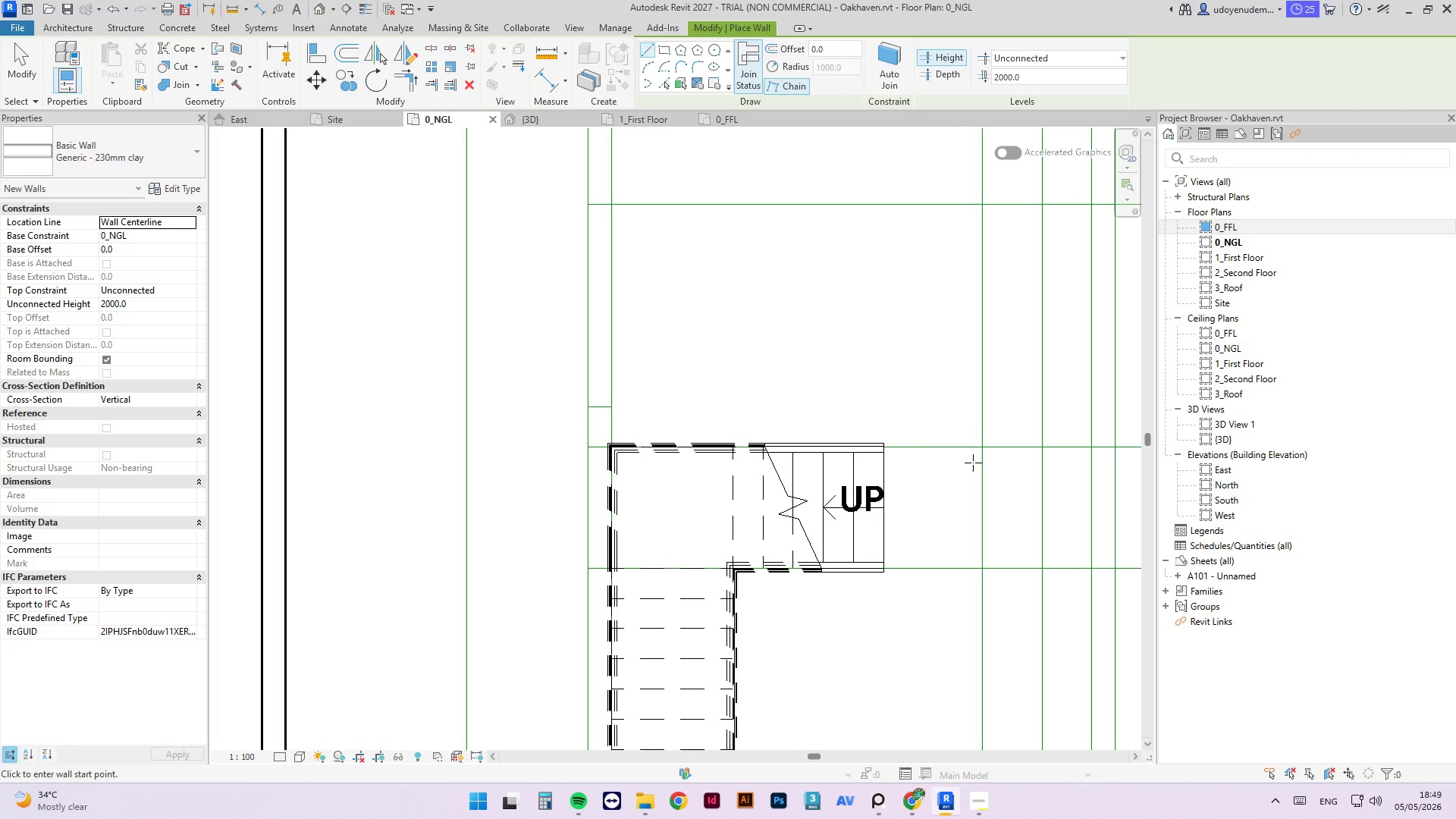 
scroll: coordinate [572, 419], scroll_direction: up, amount: 3.0
 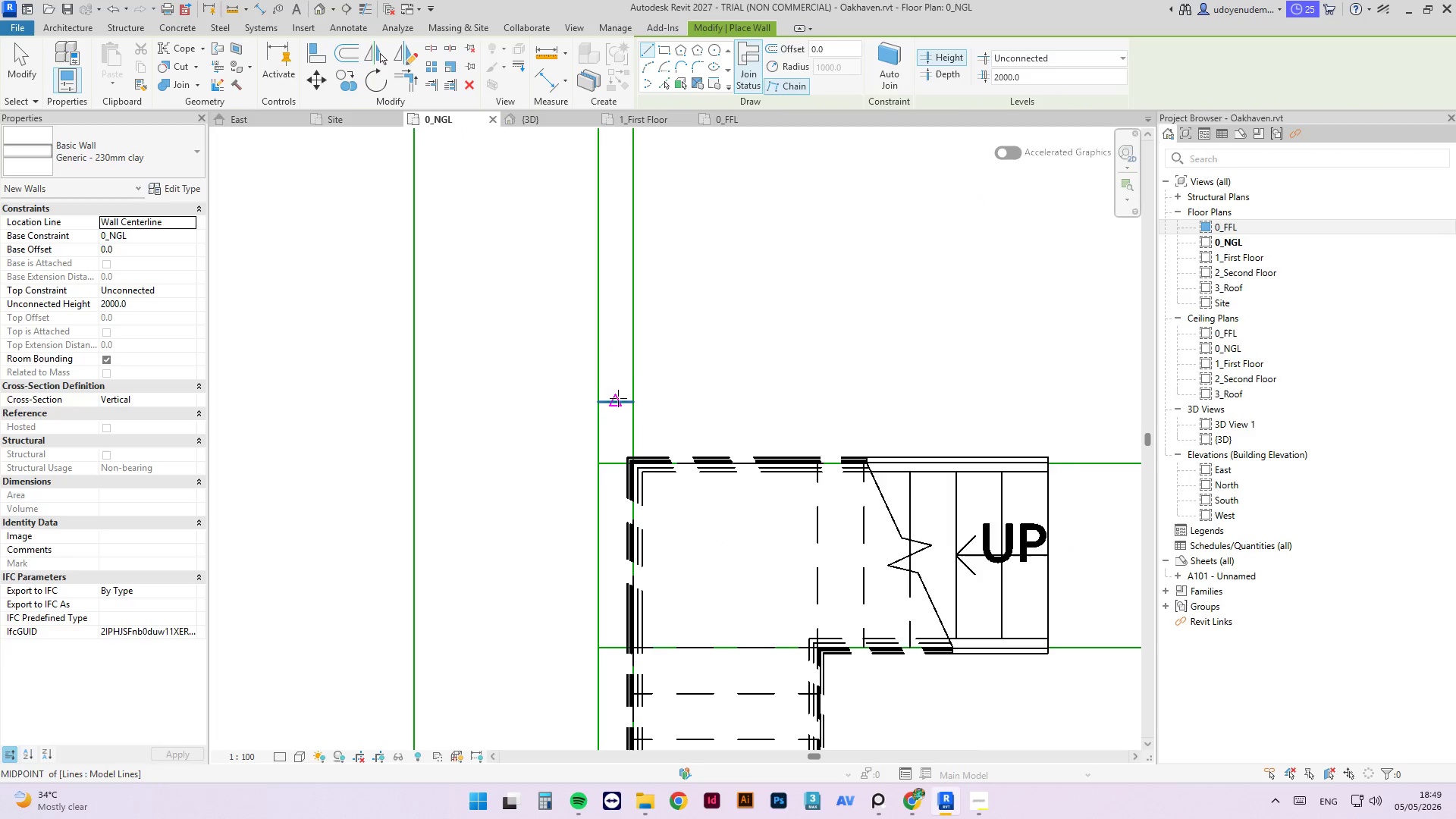 
left_click([618, 398])
 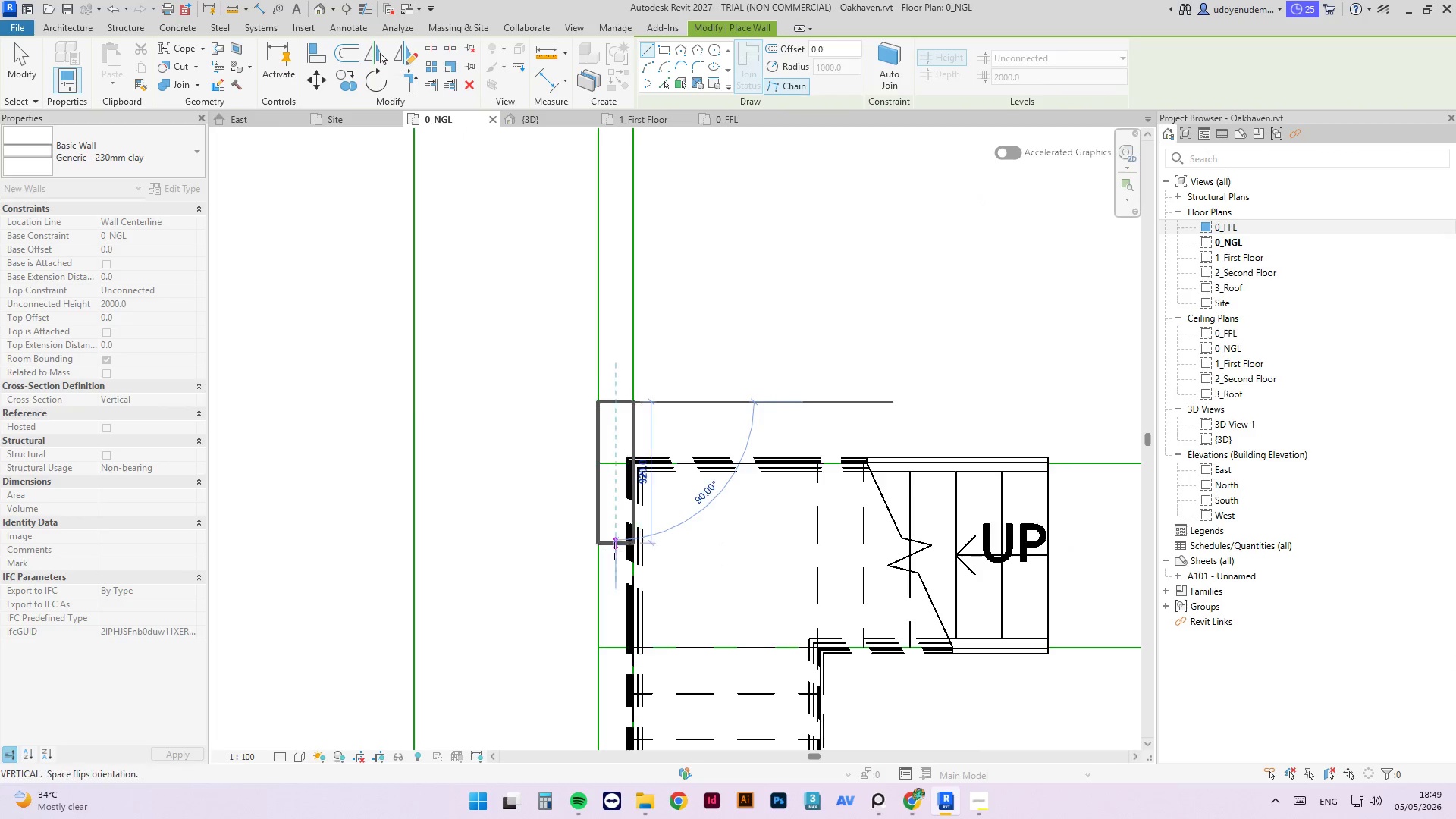 
scroll: coordinate [621, 566], scroll_direction: down, amount: 4.0
 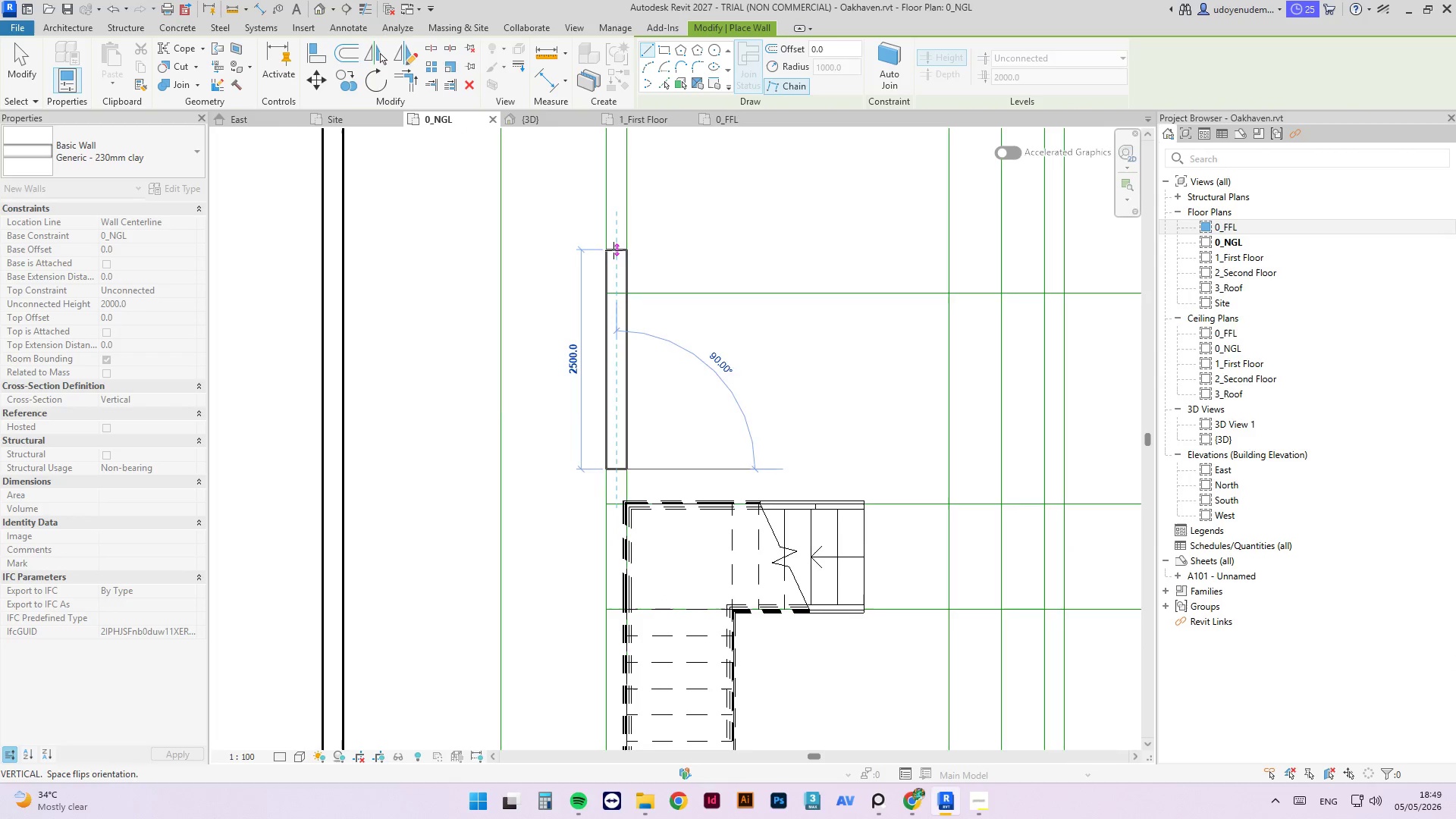 
scroll: coordinate [614, 253], scroll_direction: up, amount: 2.0
 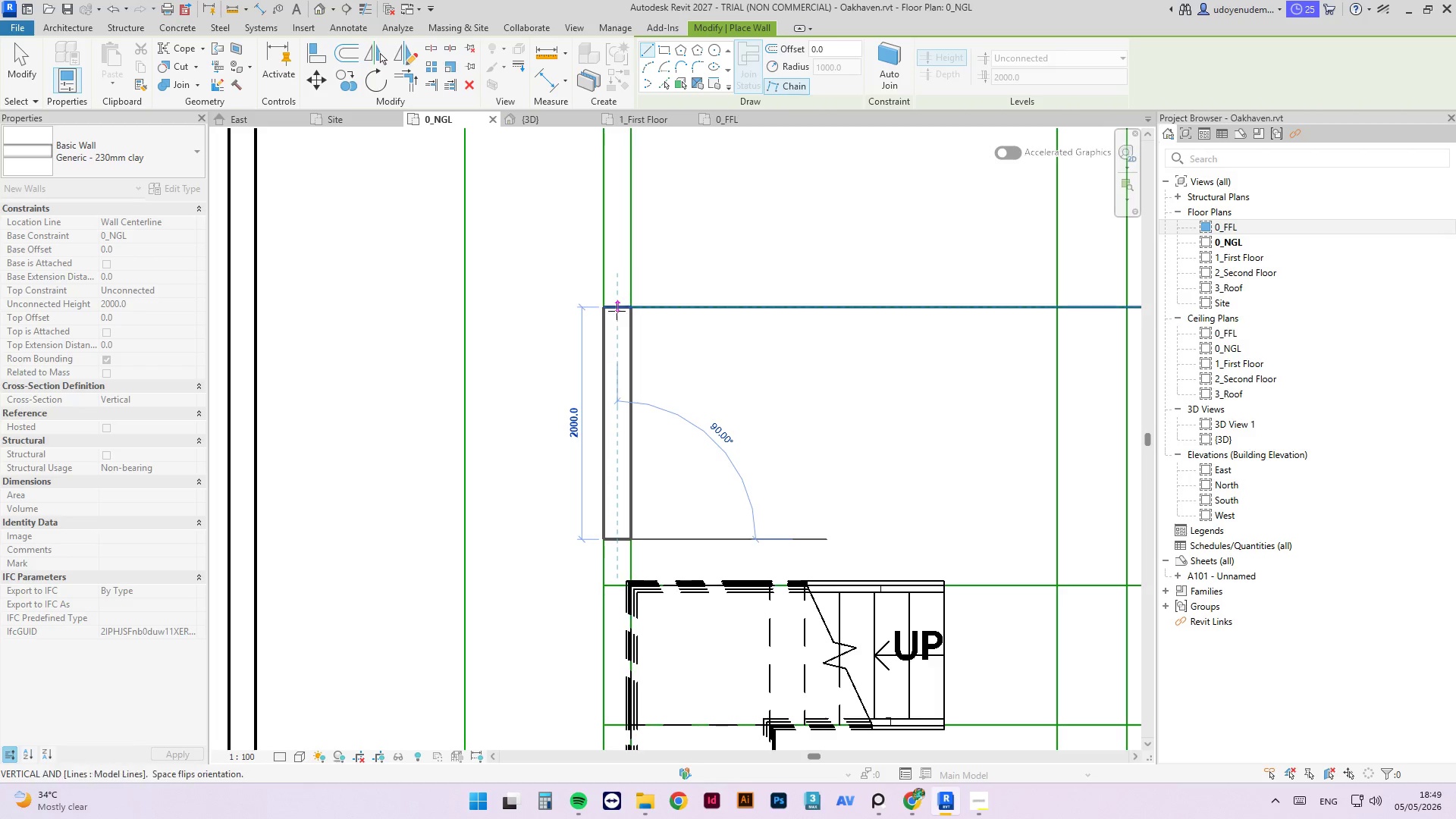 
left_click([617, 310])
 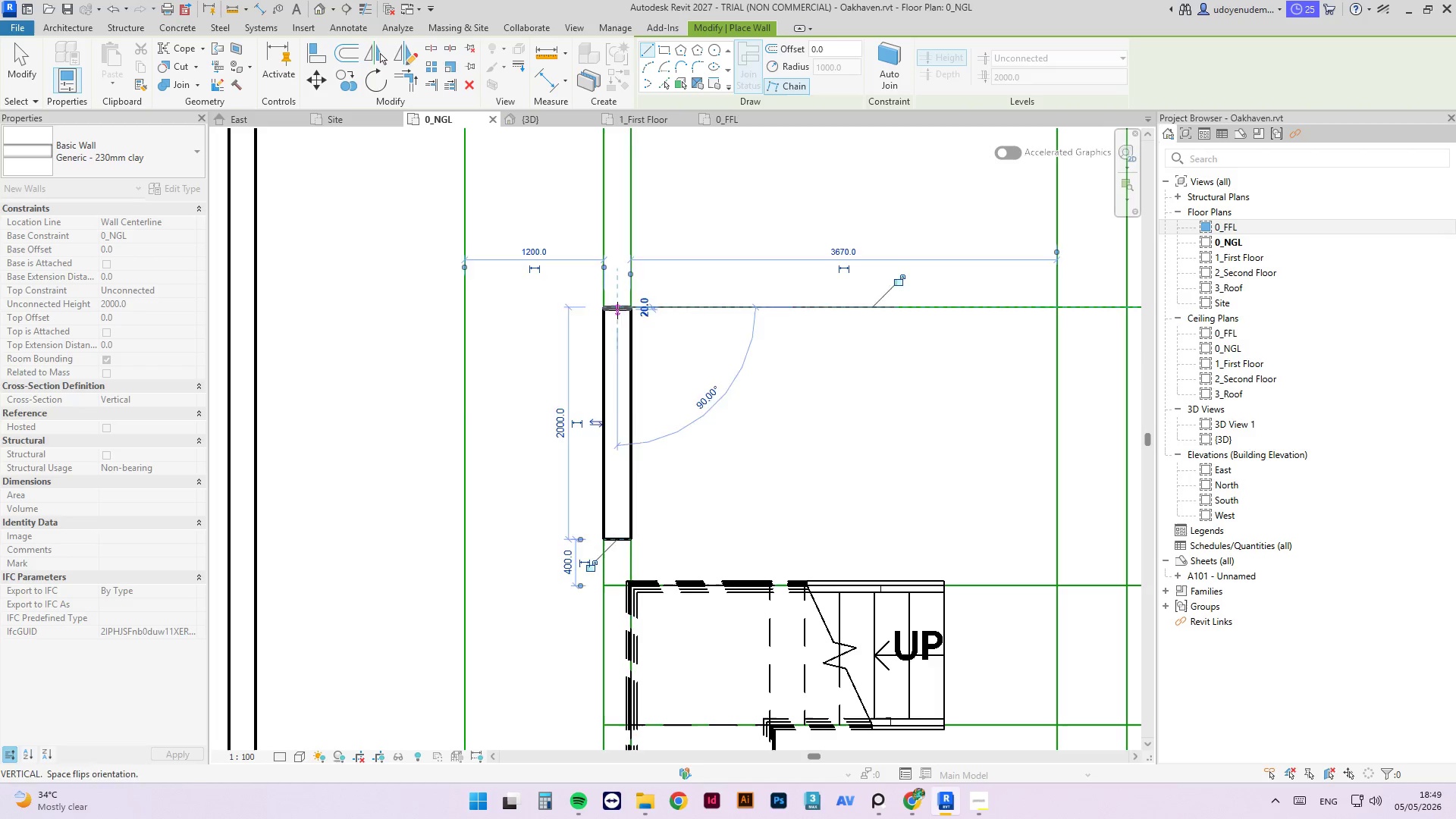 
key(Escape)
 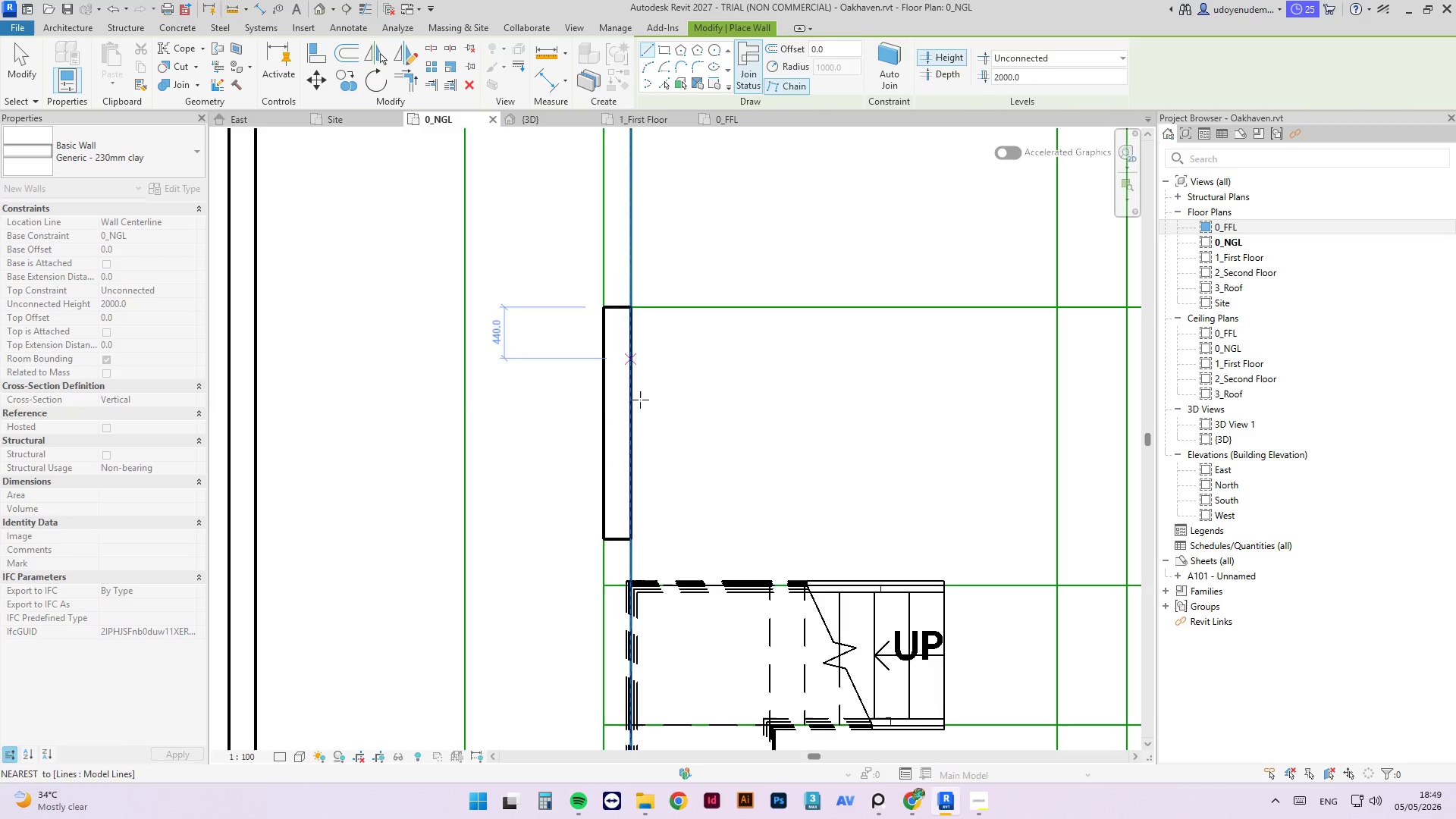 
key(Escape)
 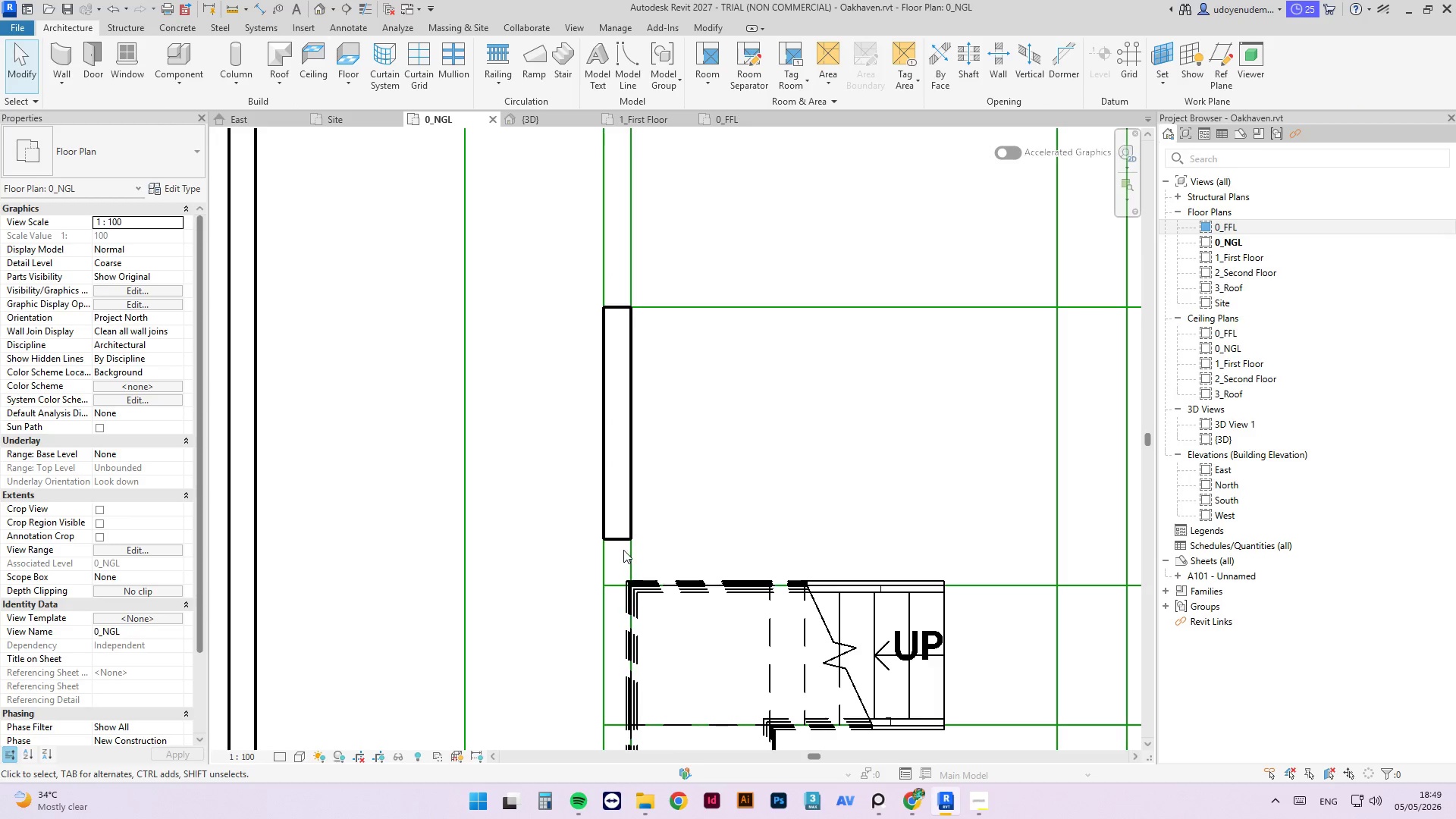 
key(Tab)
 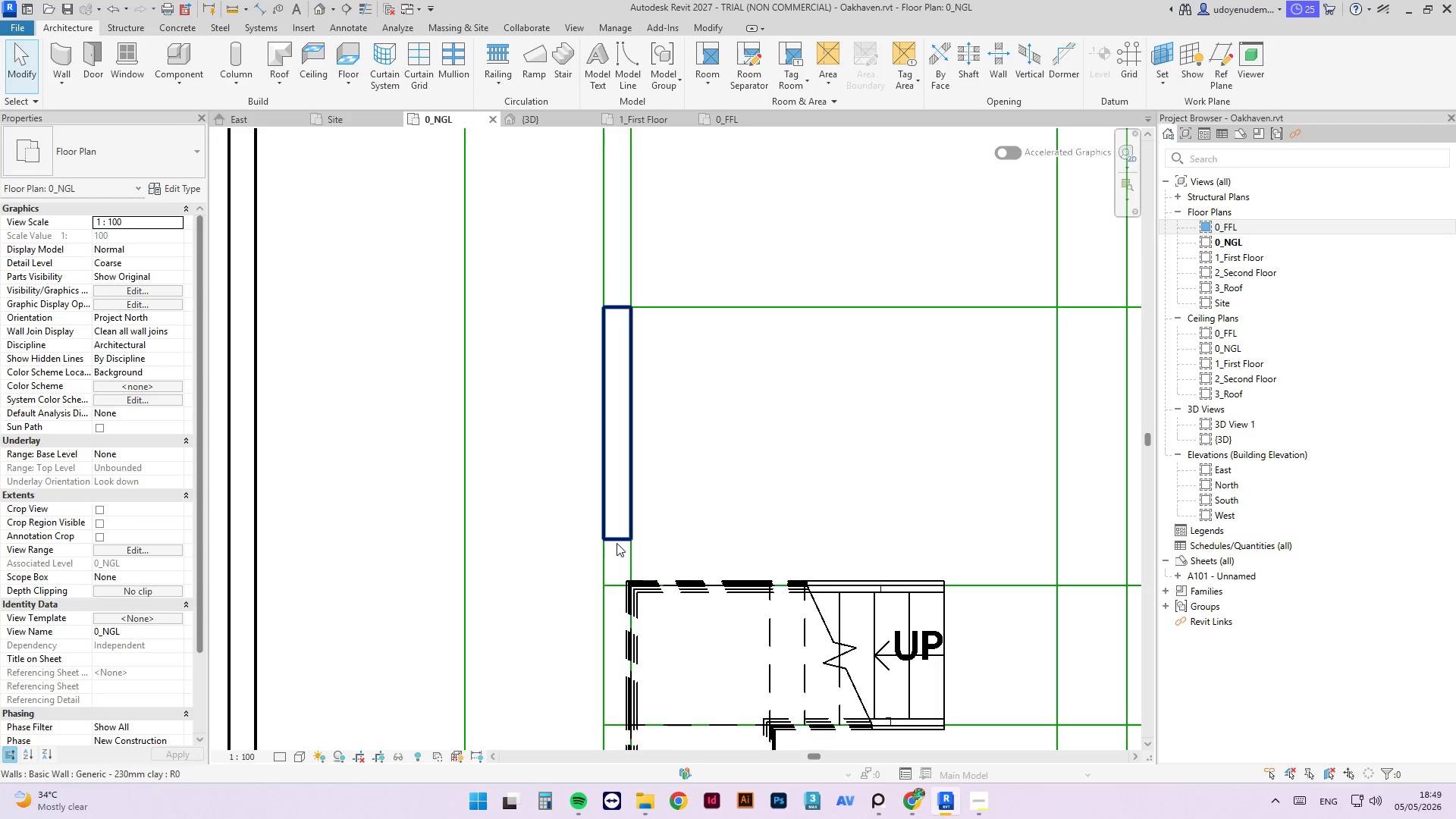 
key(Tab)
 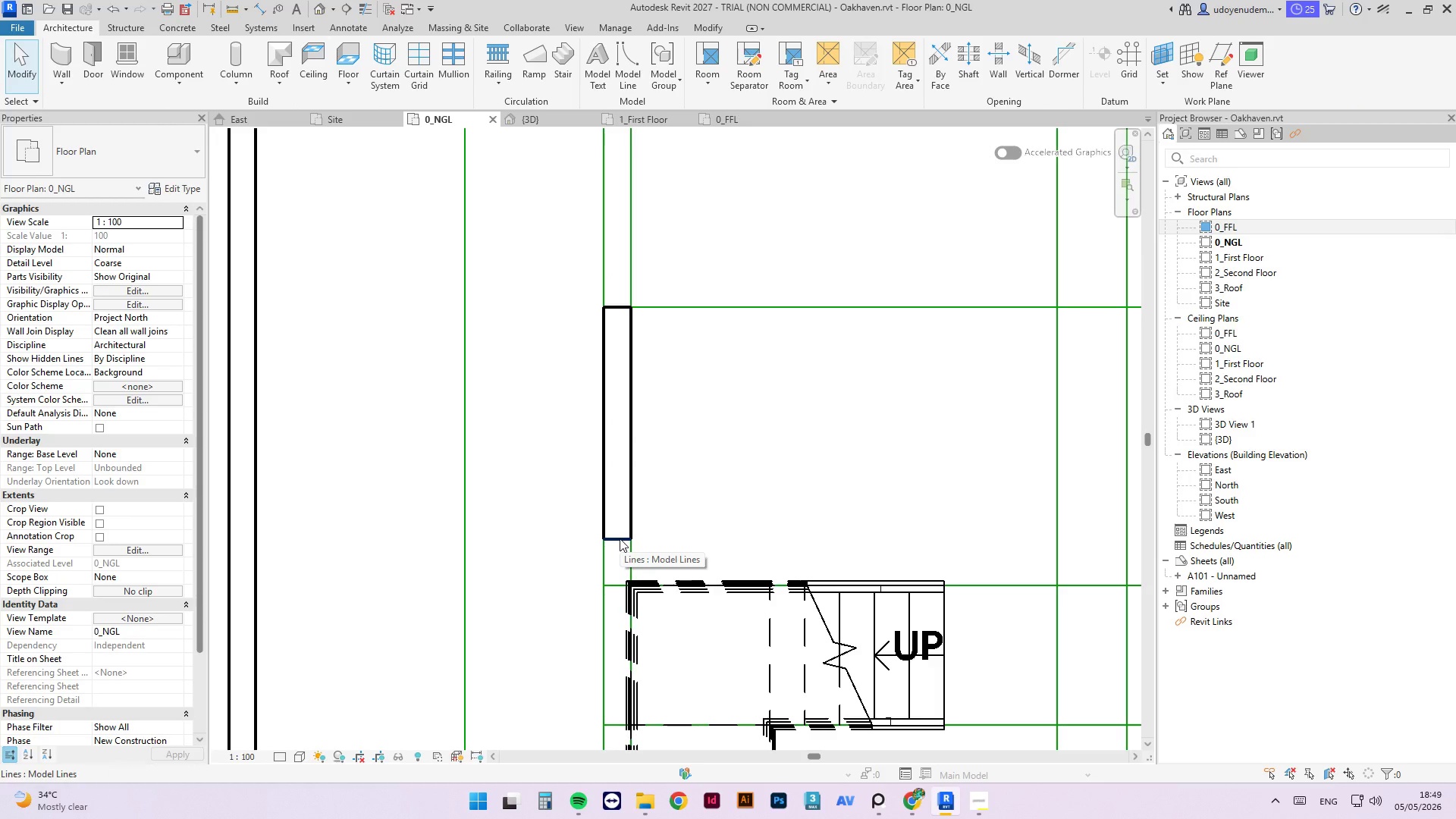 
left_click([620, 538])
 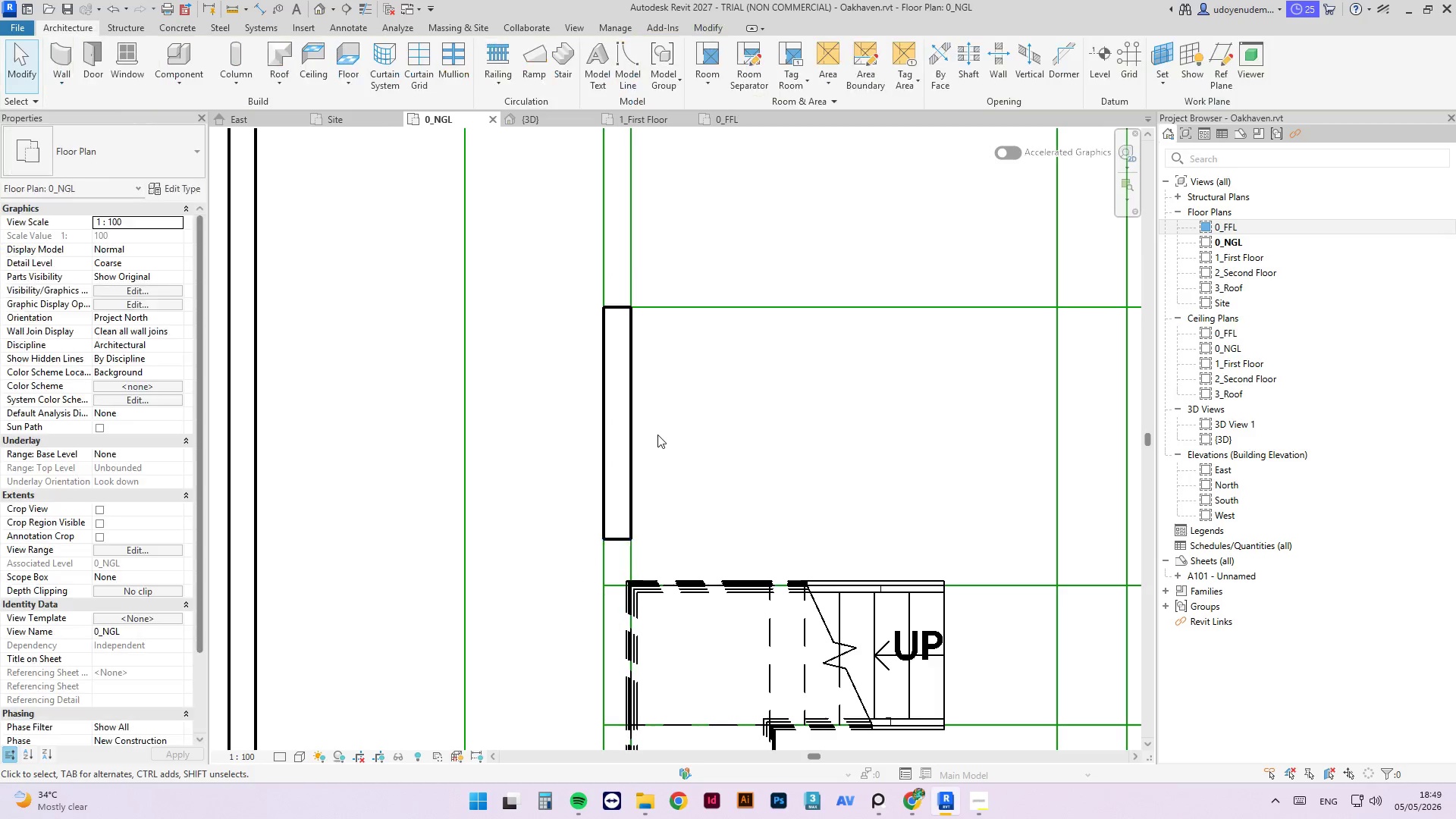 
double_click([629, 445])
 